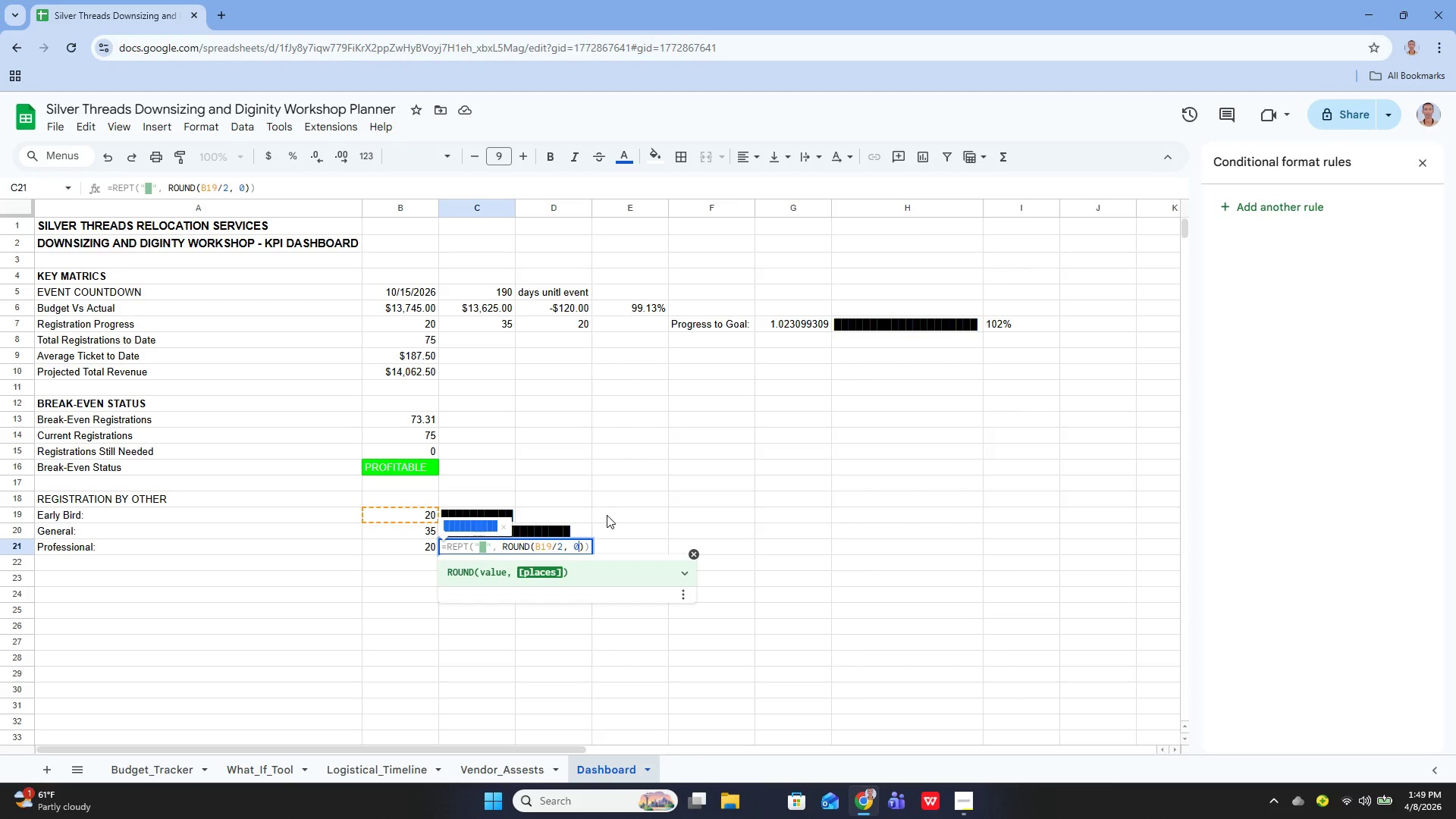 
key(ArrowLeft)
 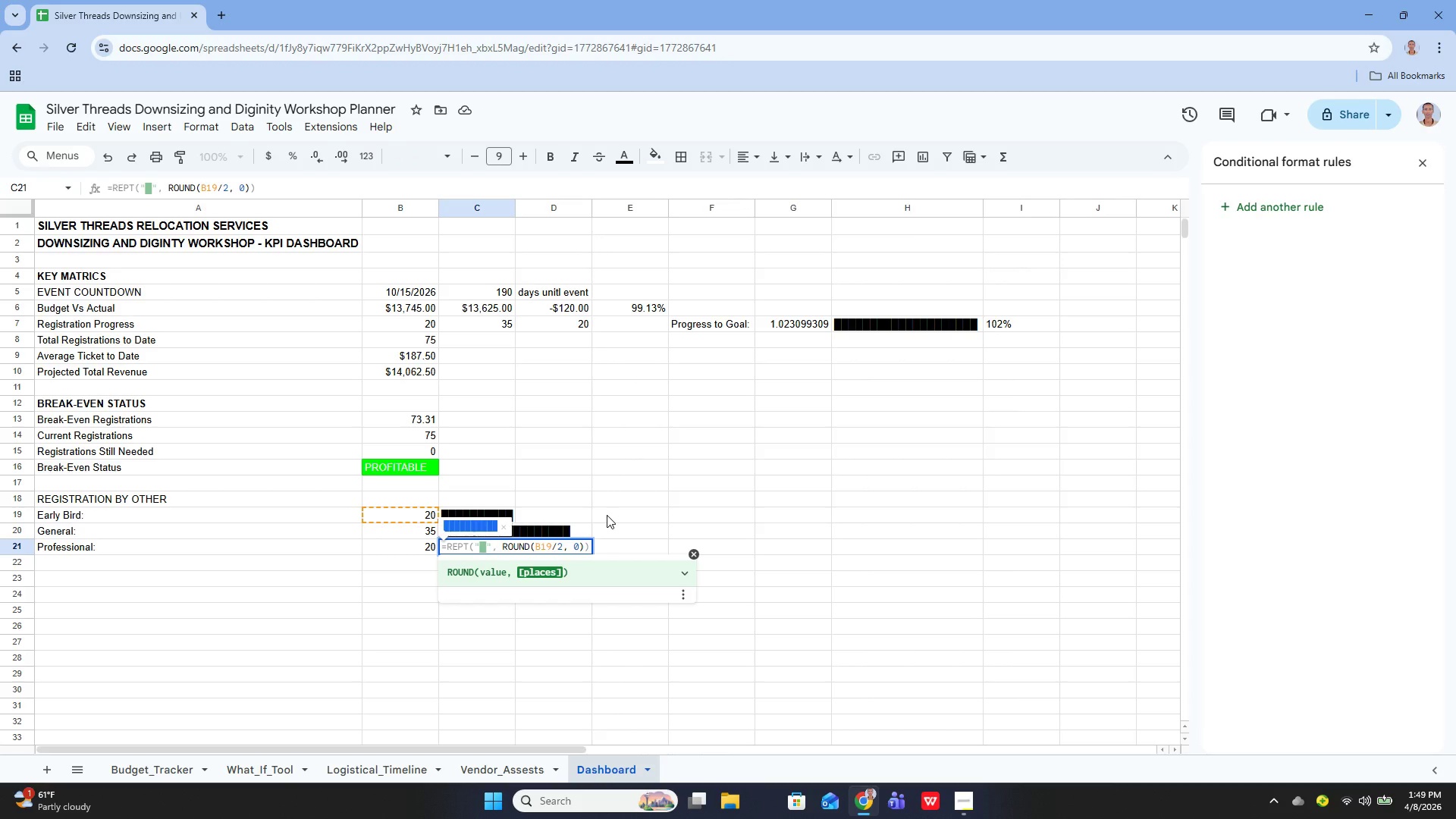 
key(ArrowLeft)
 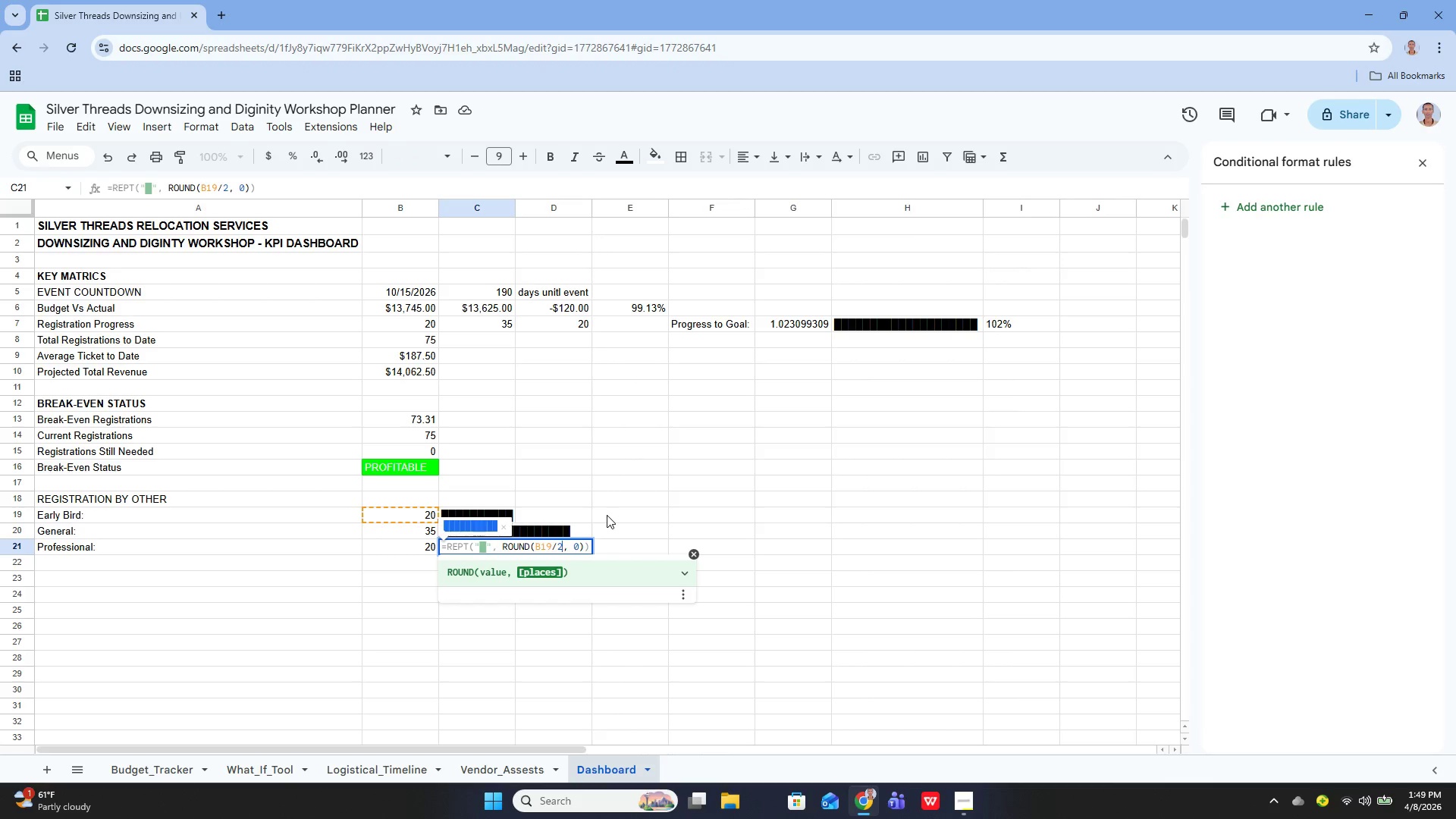 
key(ArrowLeft)
 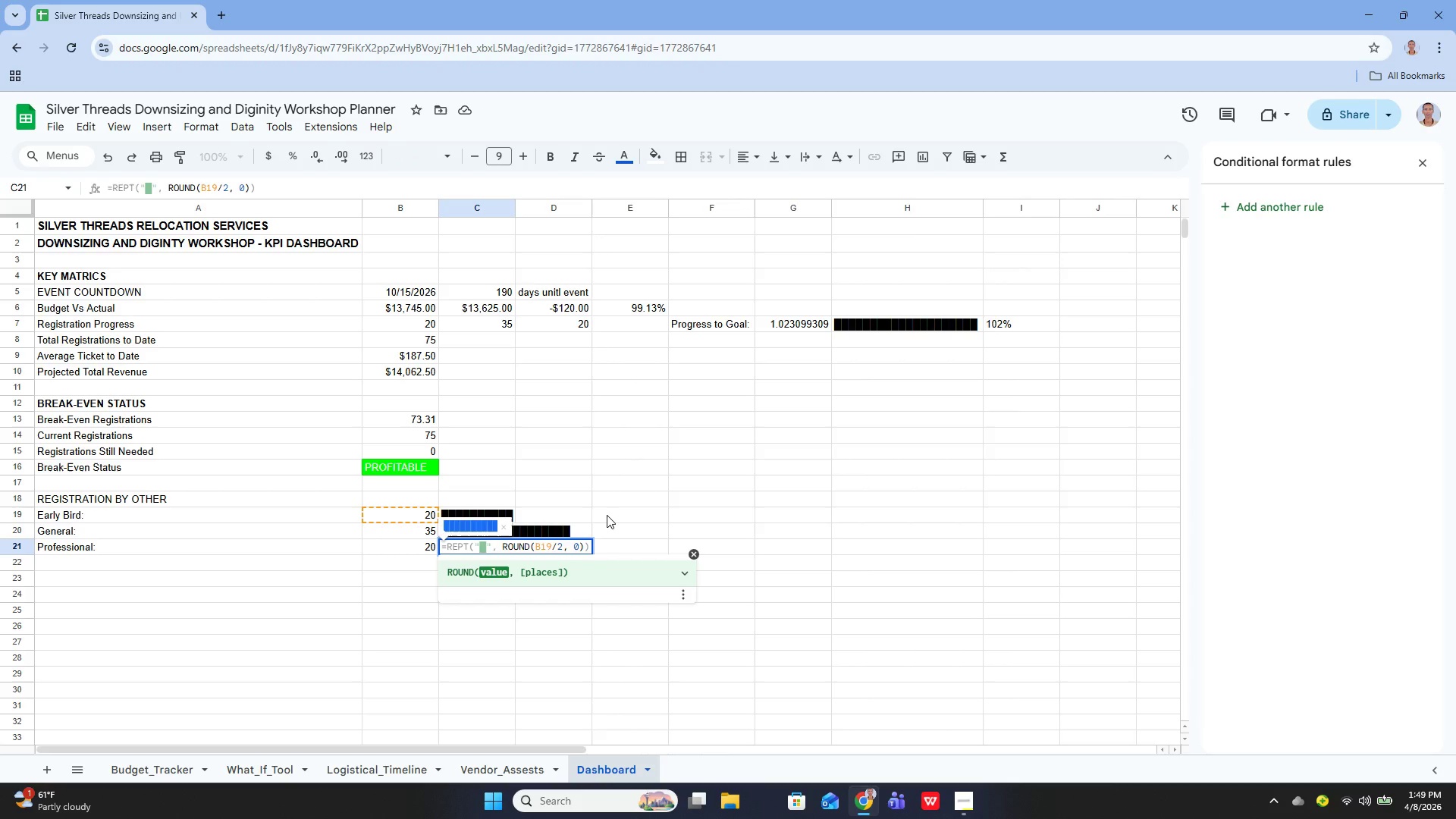 
key(ArrowLeft)
 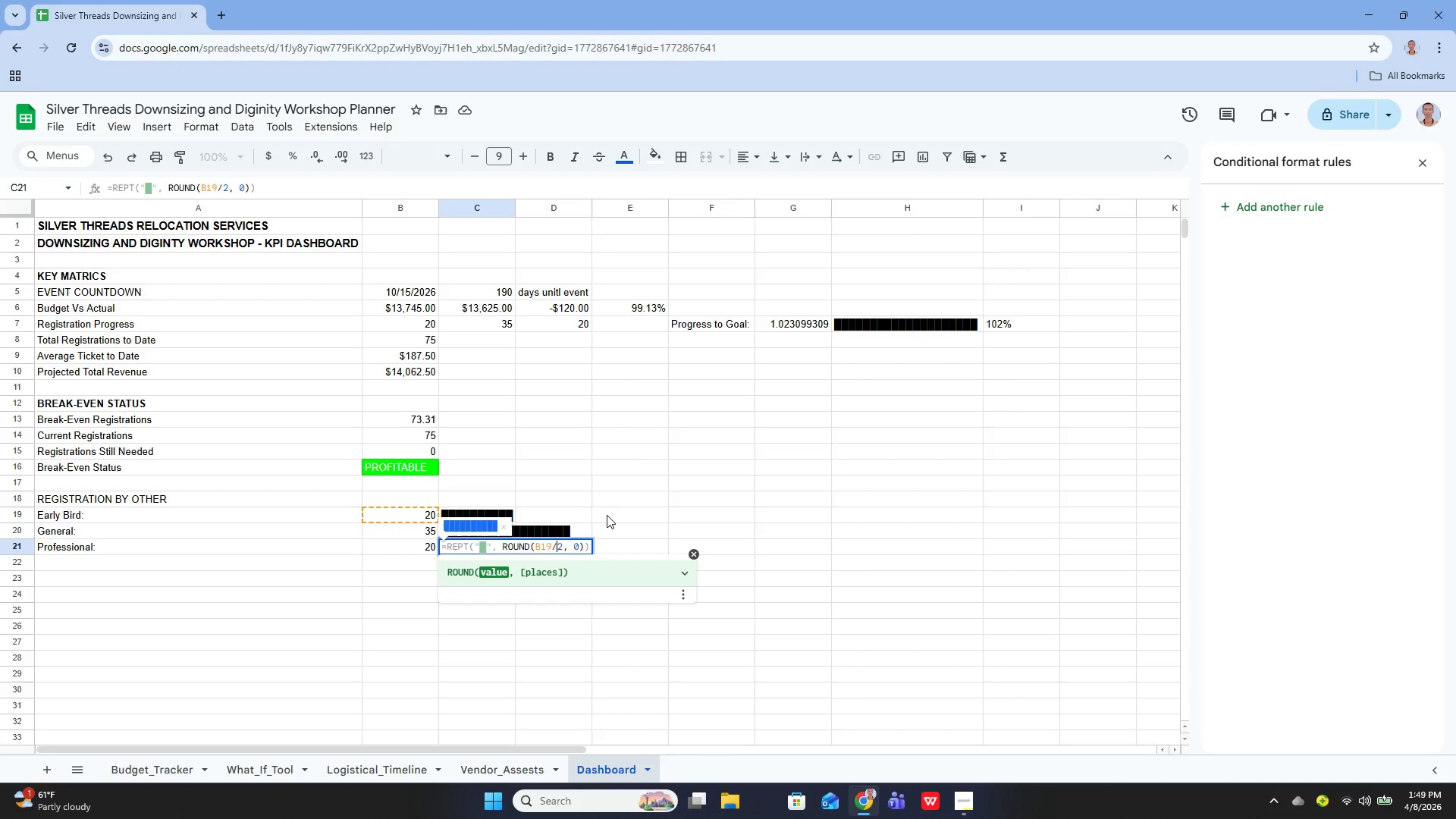 
key(ArrowLeft)
 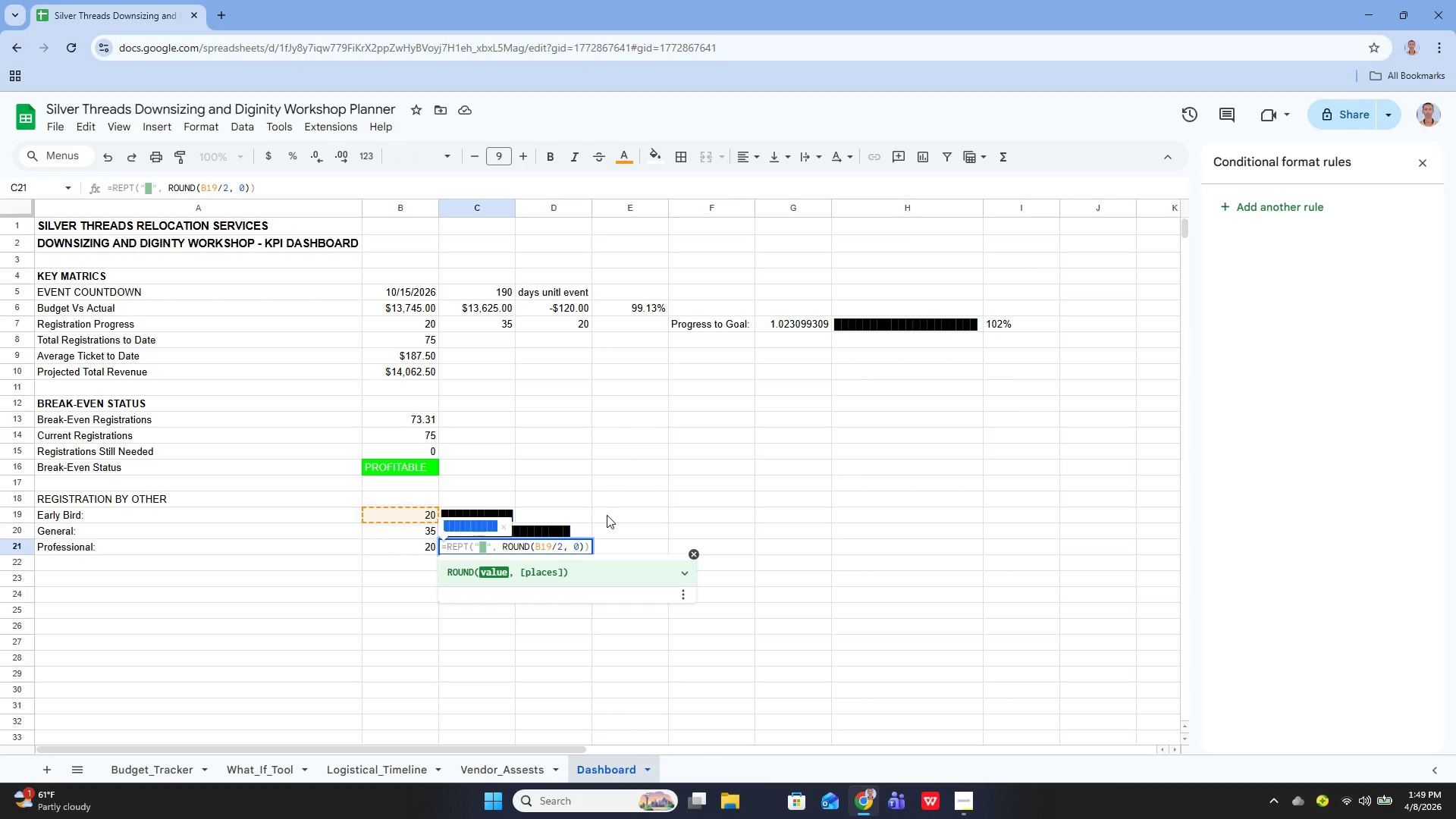 
key(Backspace)
key(Backspace)
type(21)
 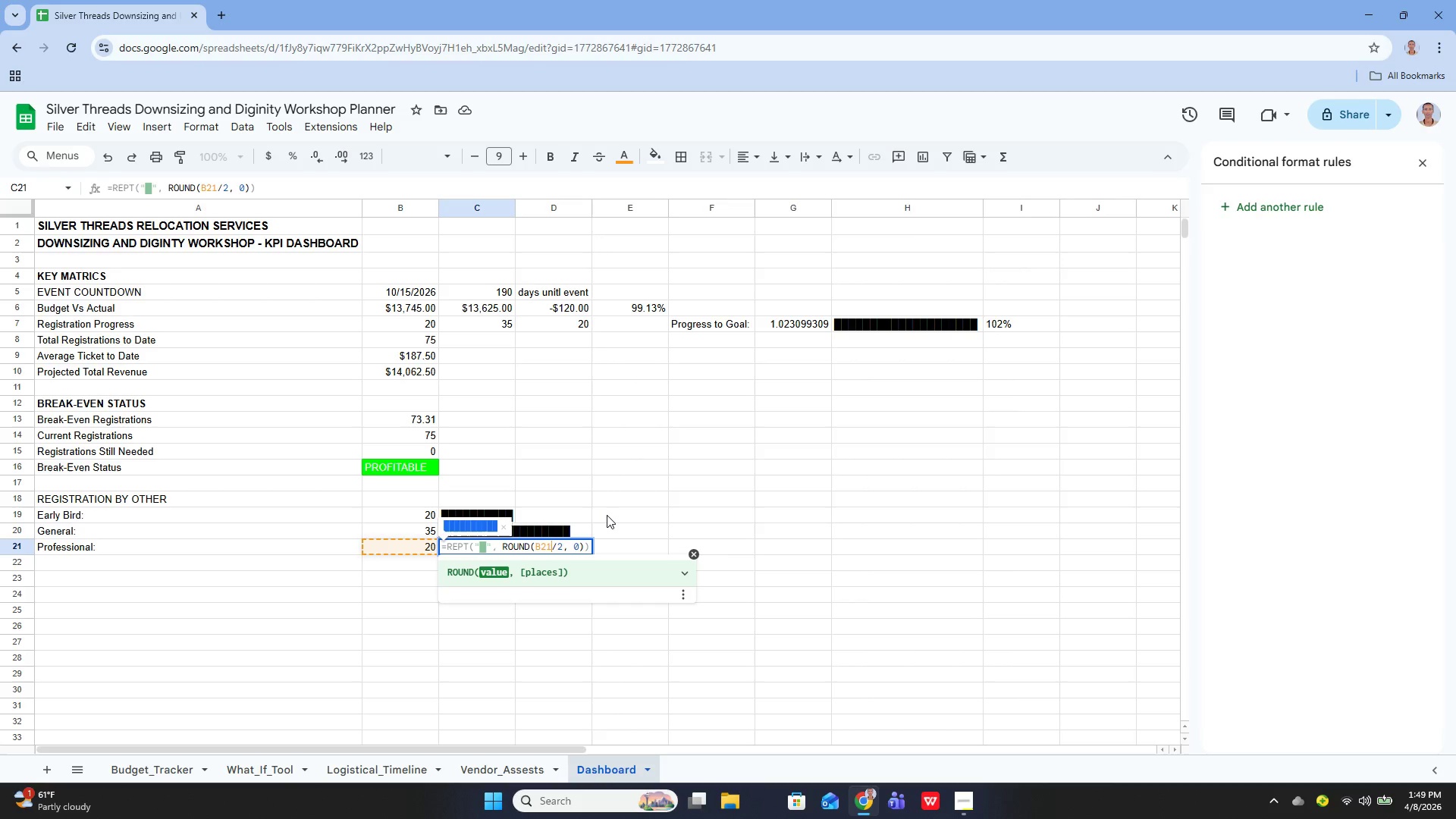 
key(Enter)
 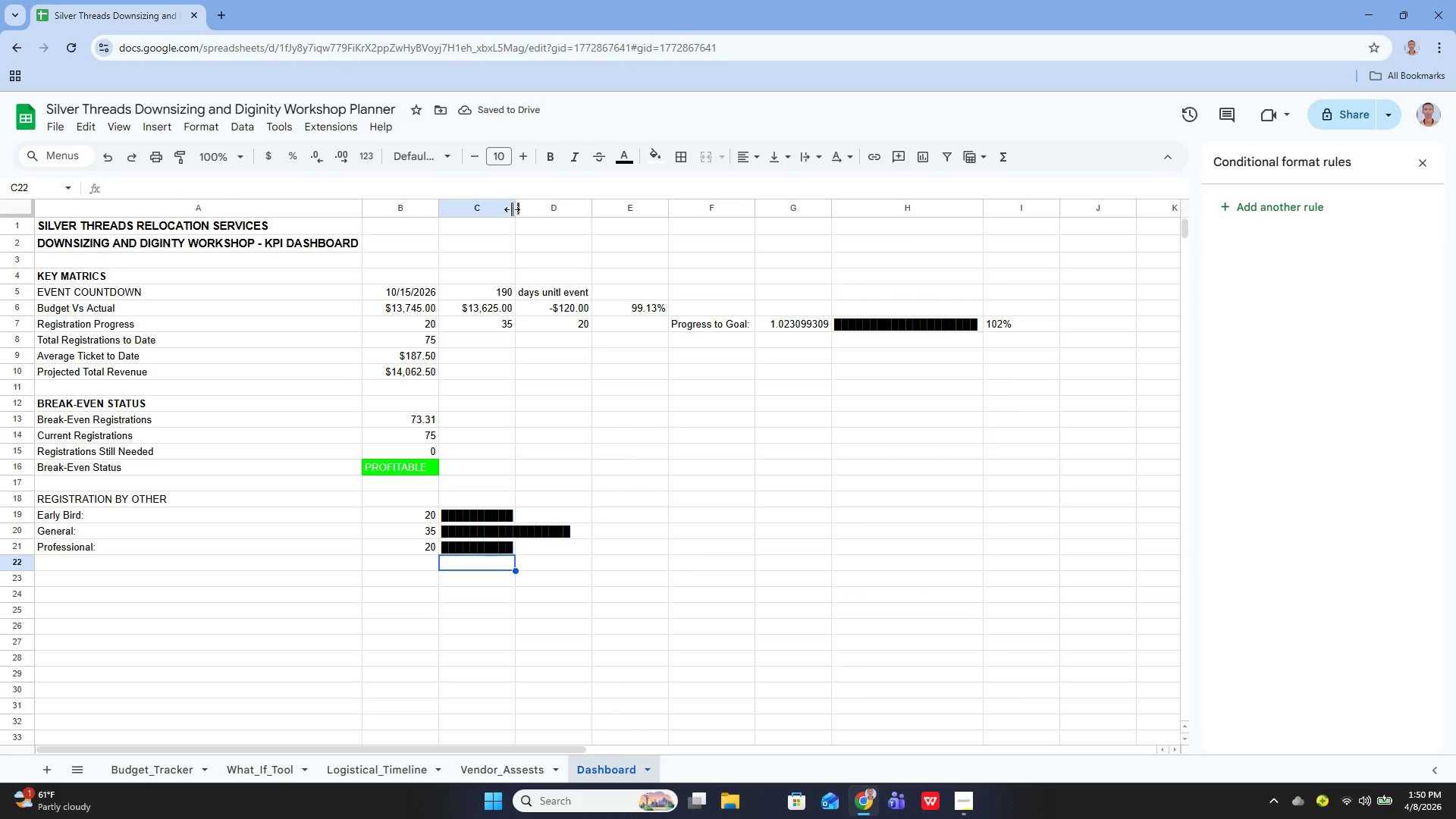 
left_click_drag(start_coordinate=[515, 209], to_coordinate=[576, 221])
 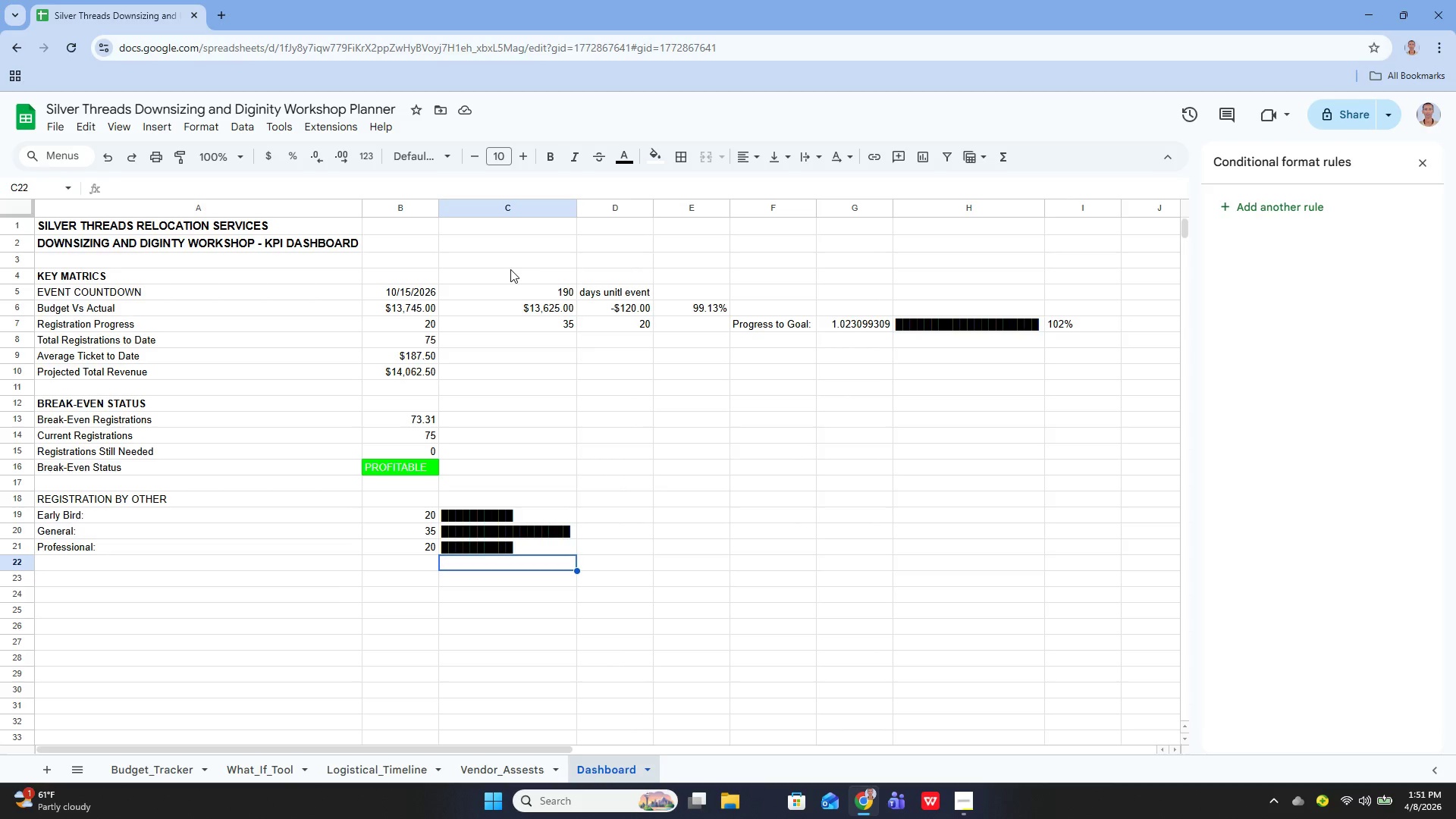 
wait(84.58)
 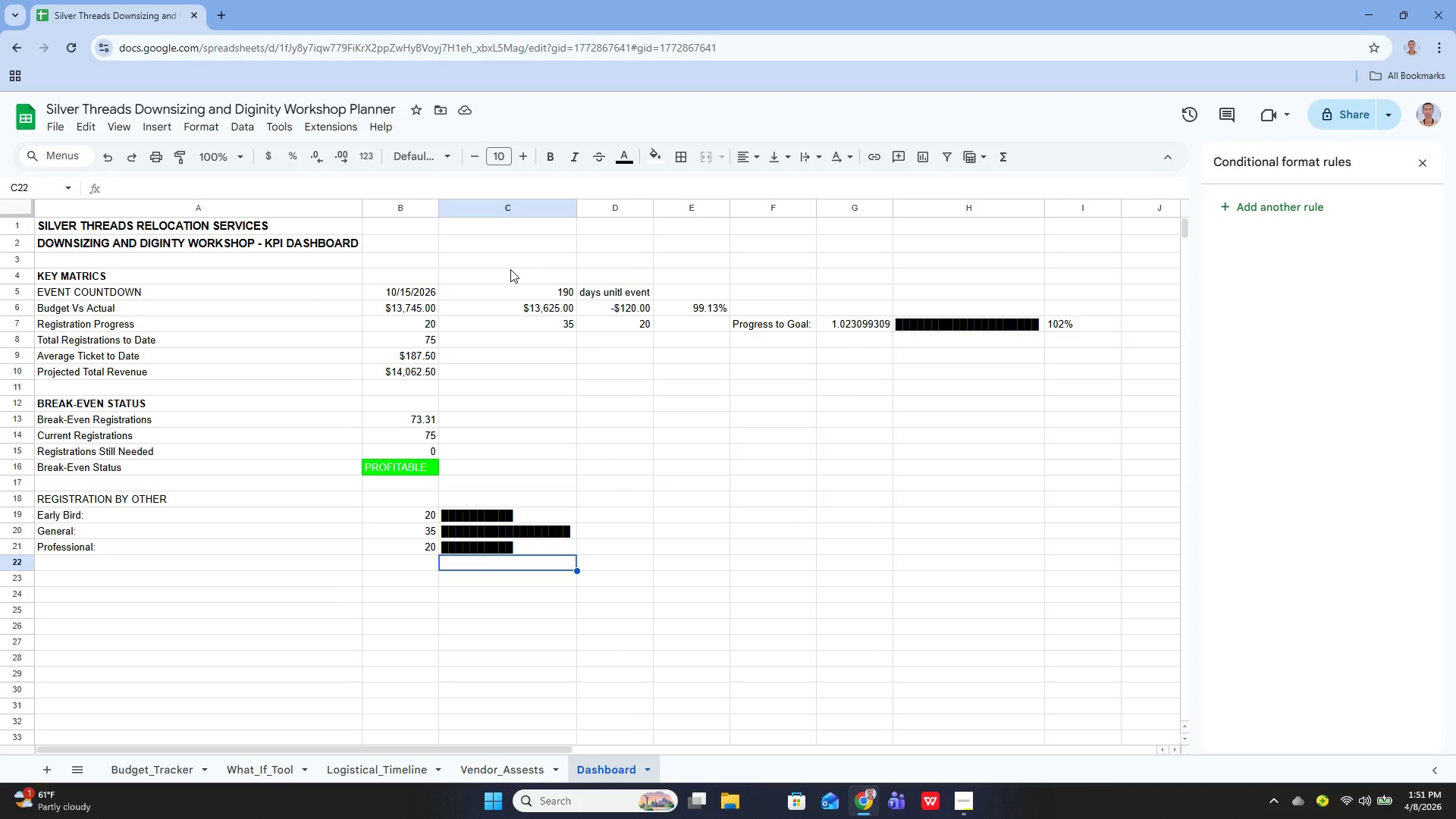 
left_click([136, 497])
 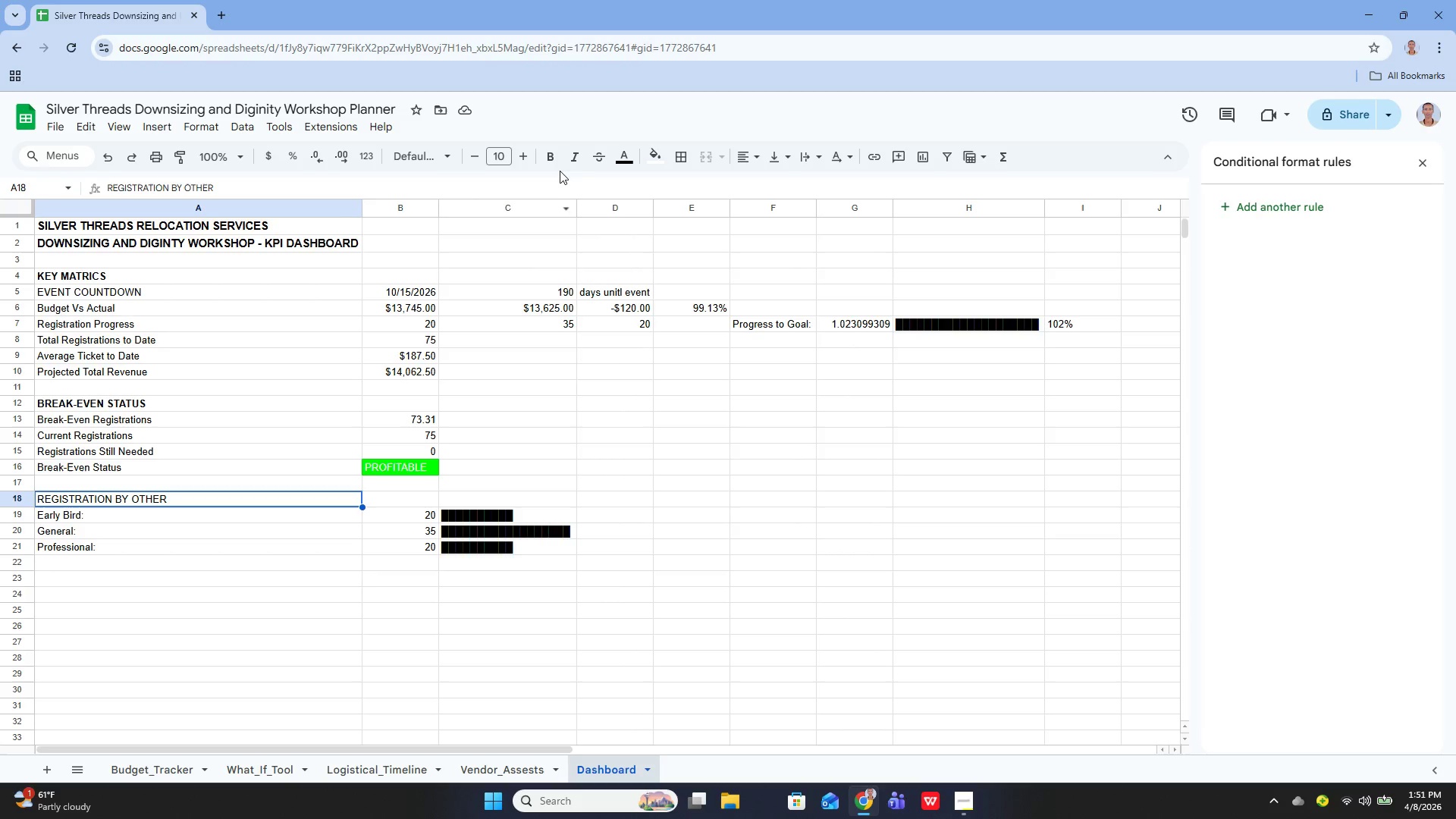 
left_click([554, 162])
 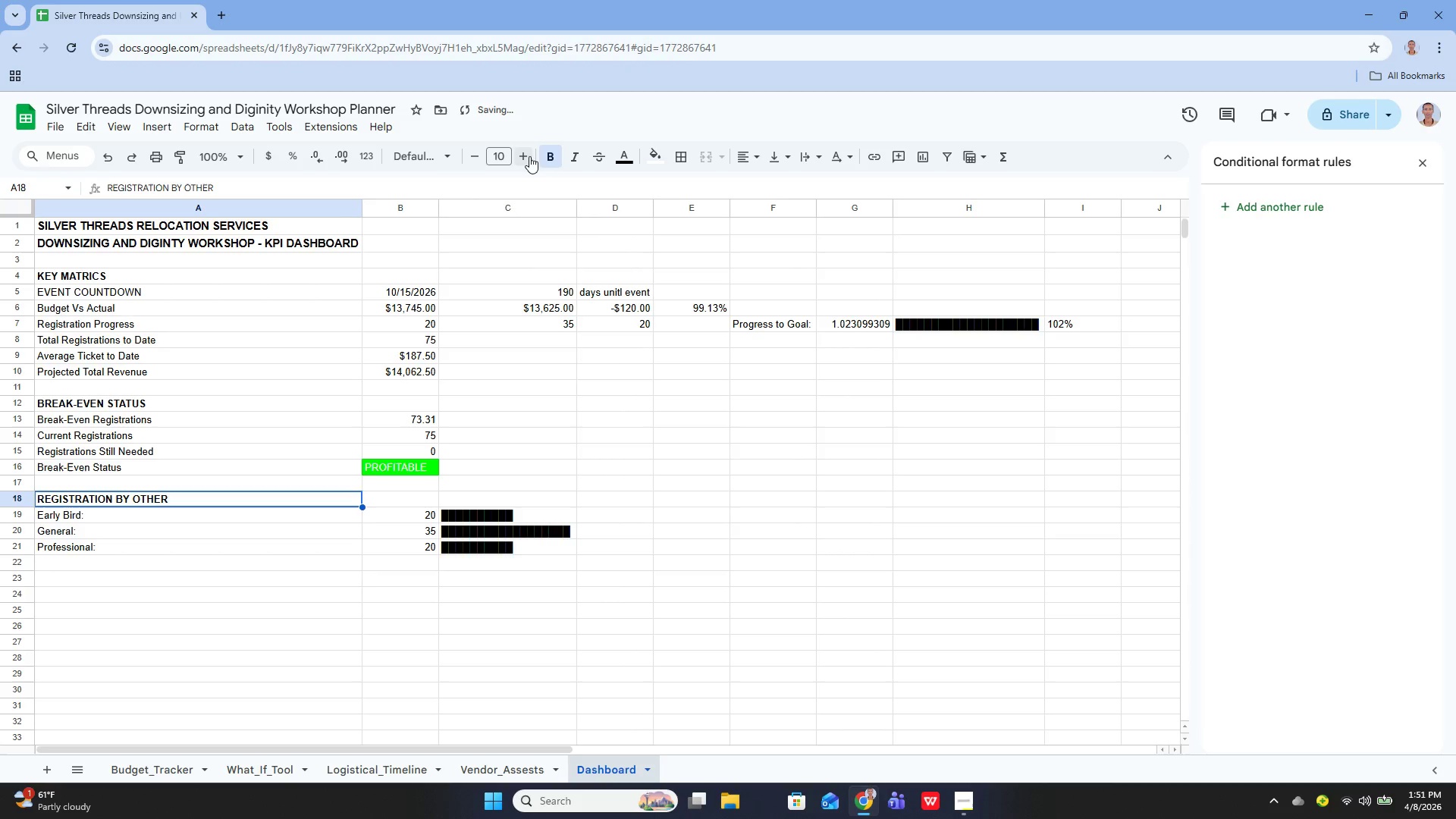 
left_click([524, 155])
 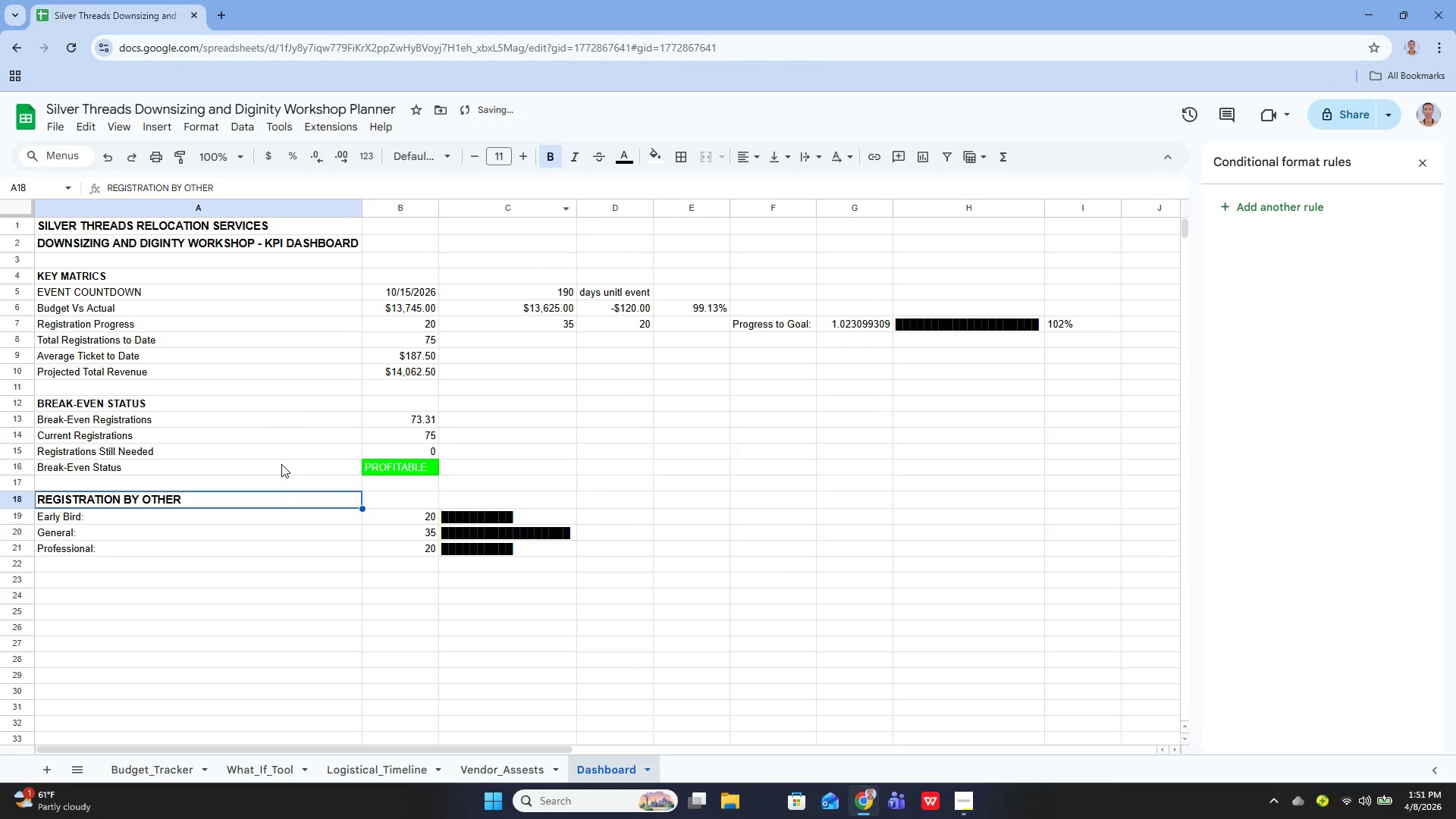 
left_click_drag(start_coordinate=[274, 553], to_coordinate=[275, 560])
 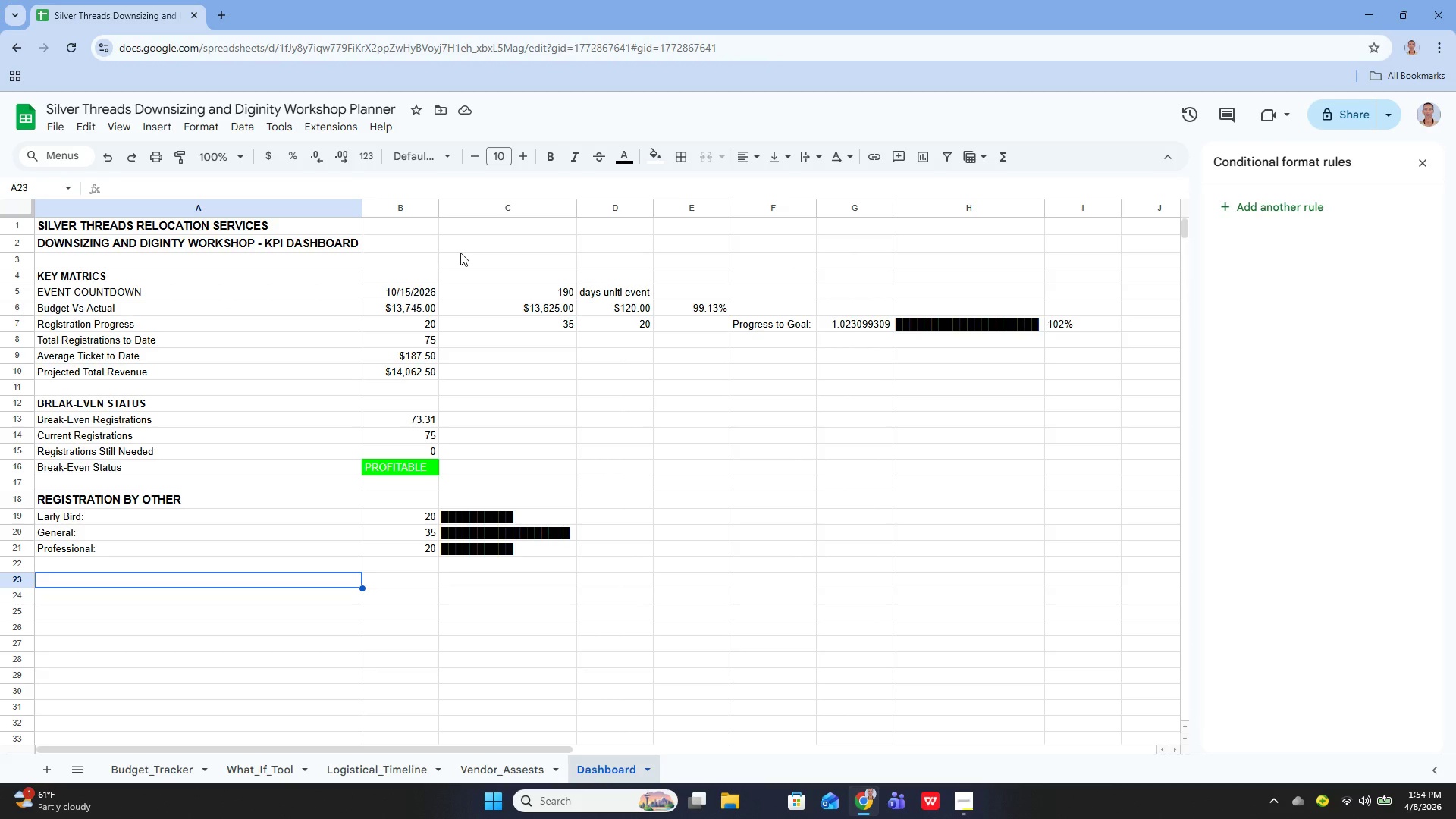 
wait(212.03)
 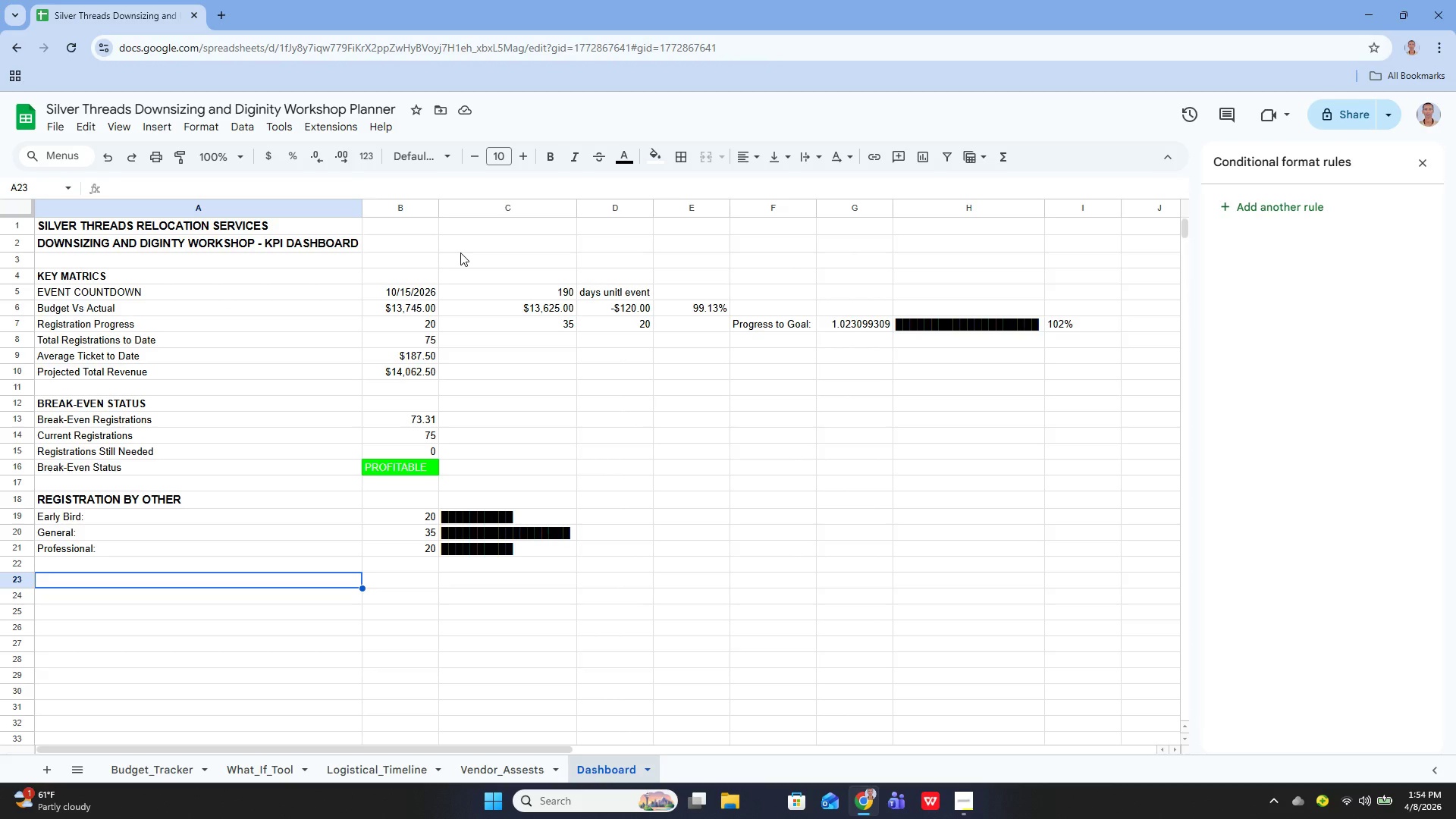 
key(Enter)
 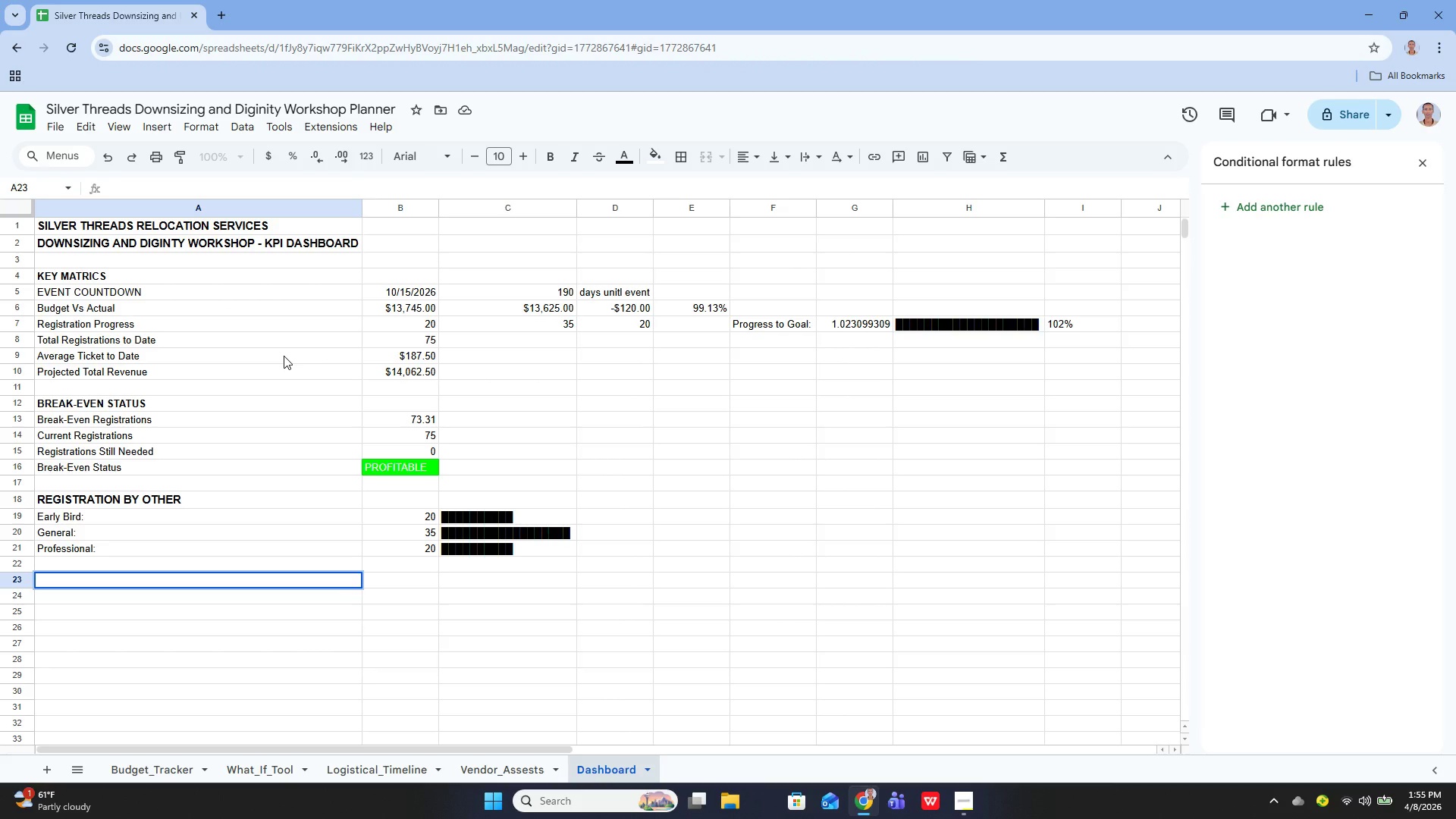 
type(BU)
key(Backspace)
key(Backspace)
type(budget a[Home]v[Home])
 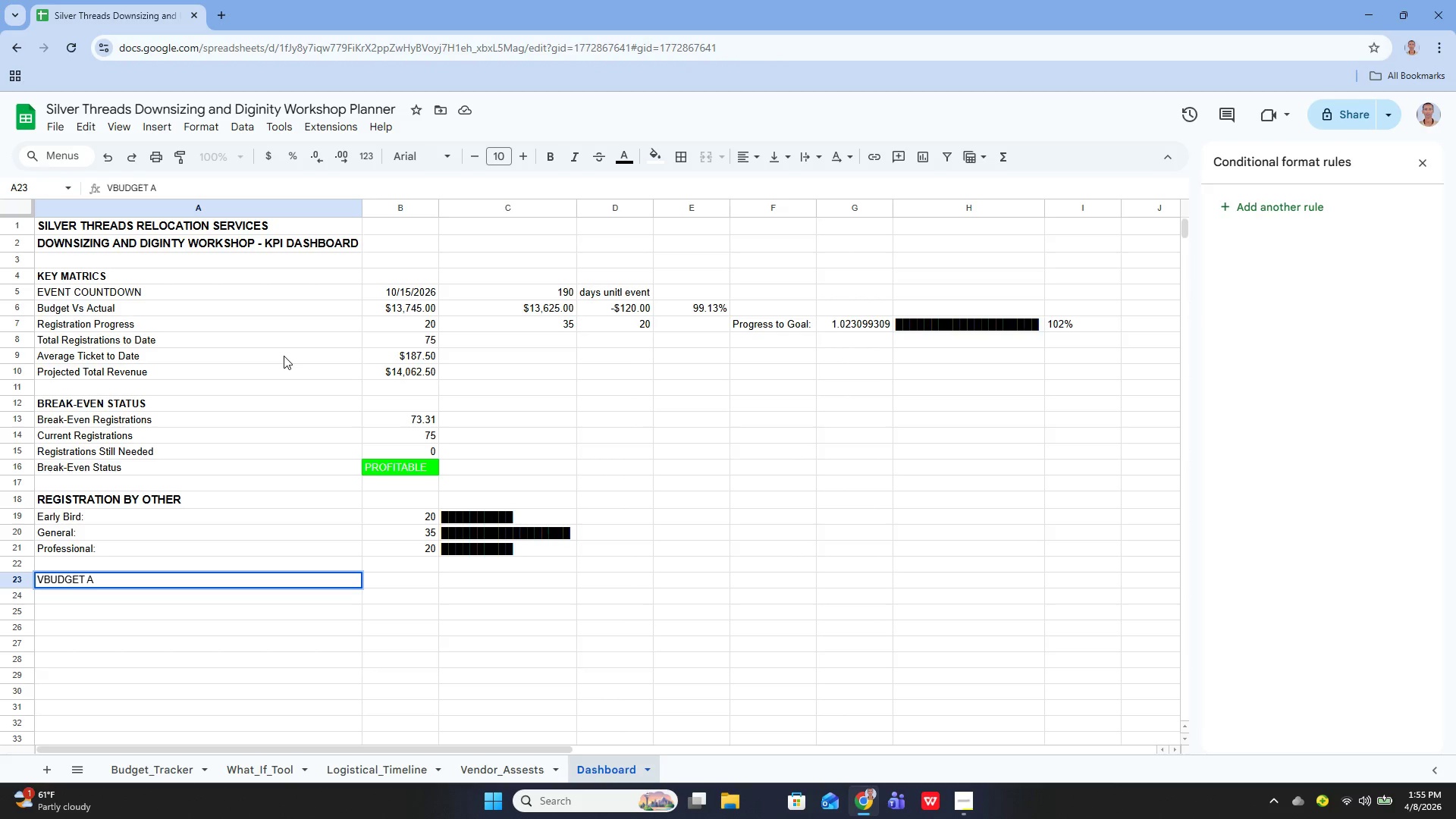 
key(ArrowRight)
 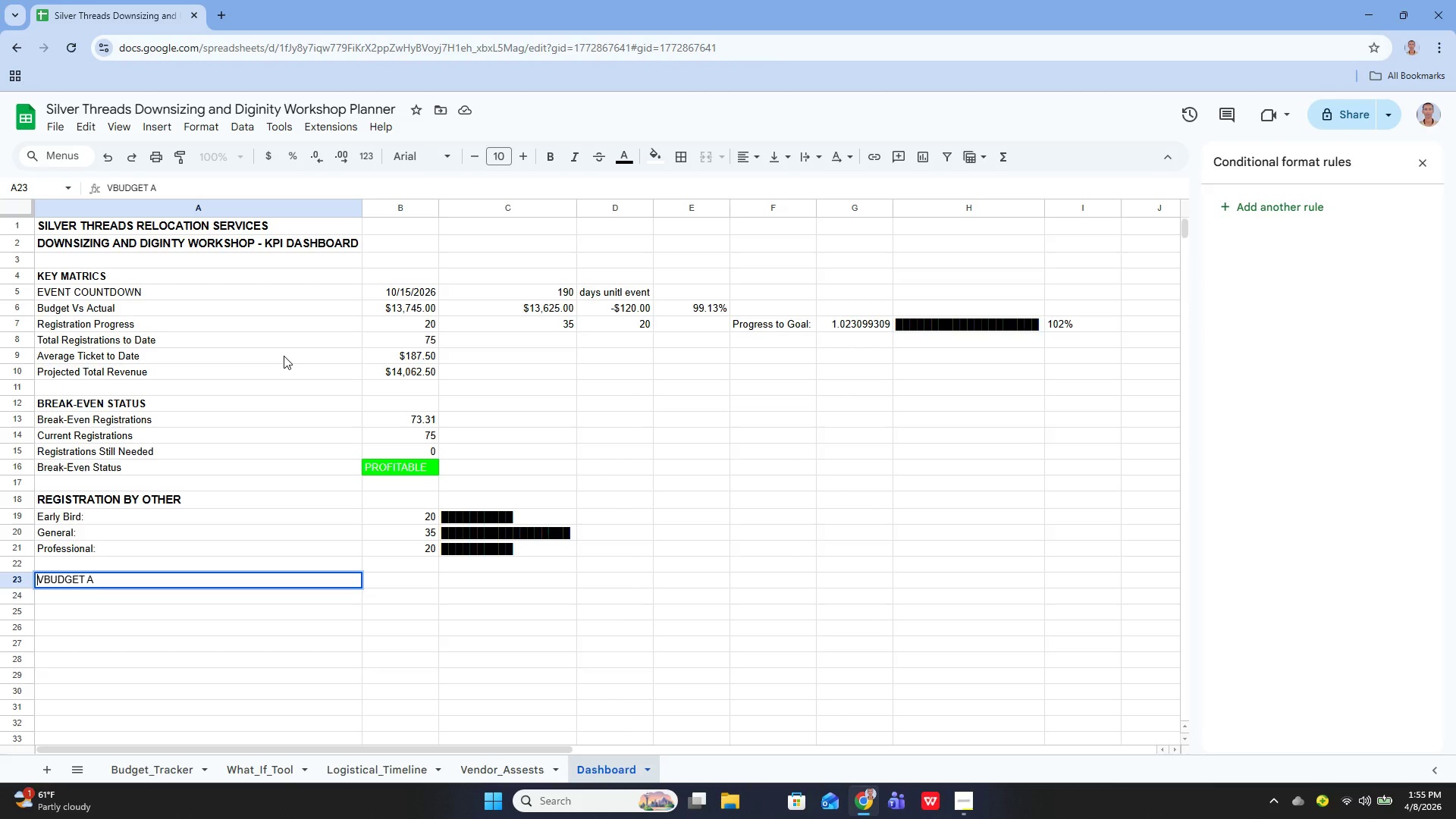 
key(Home)
 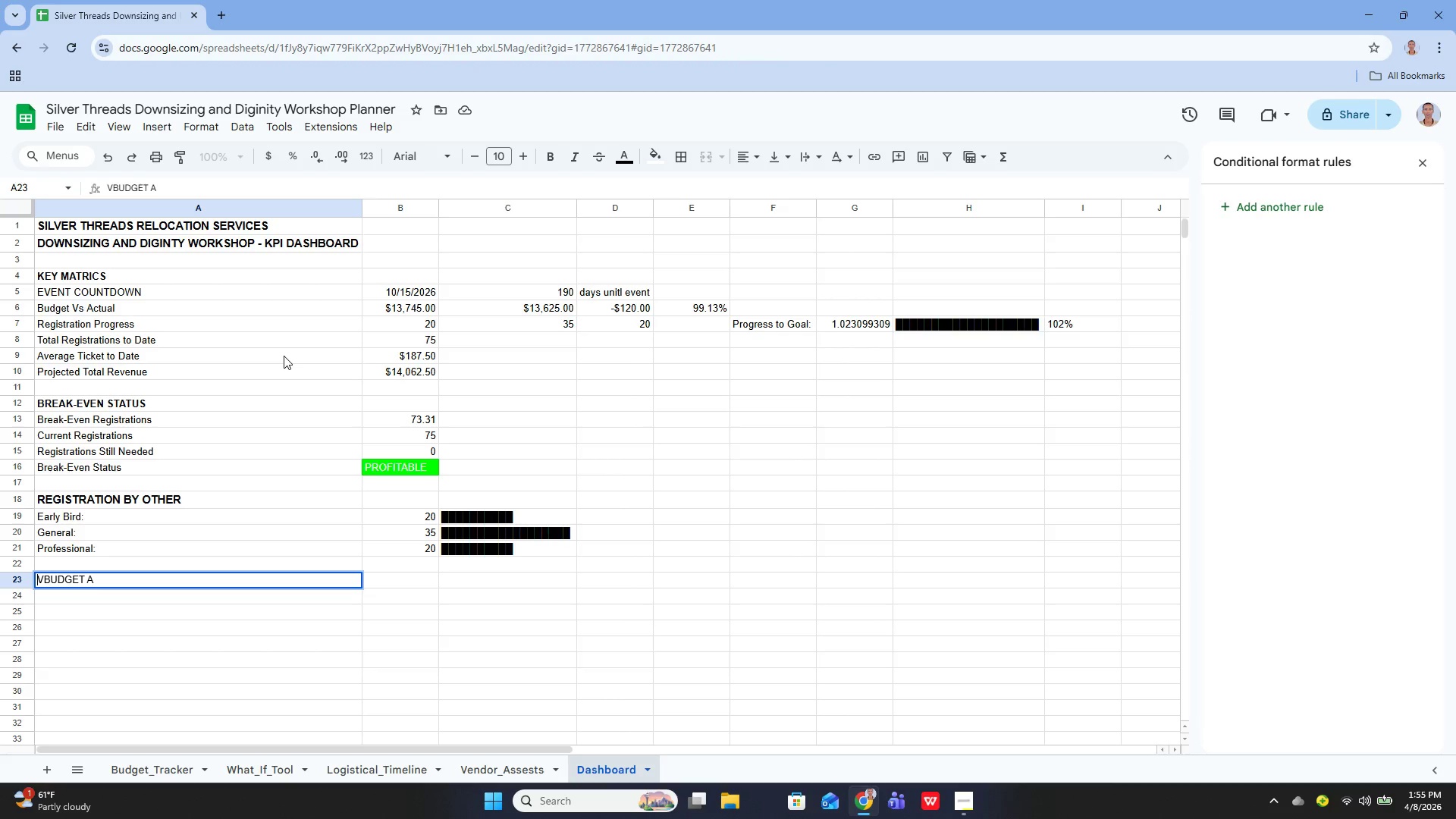 
key(ArrowRight)
 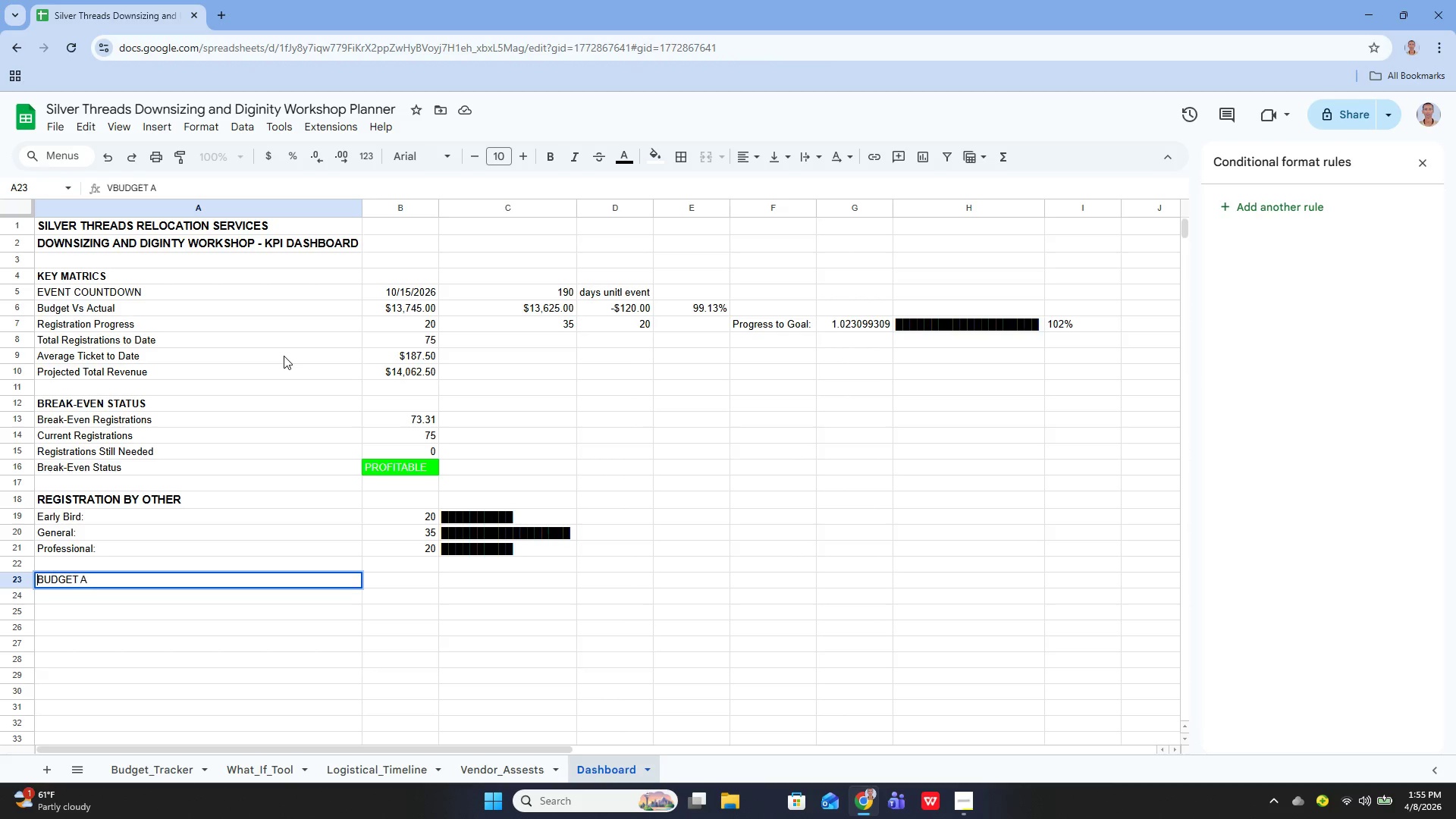 
key(Backspace)
 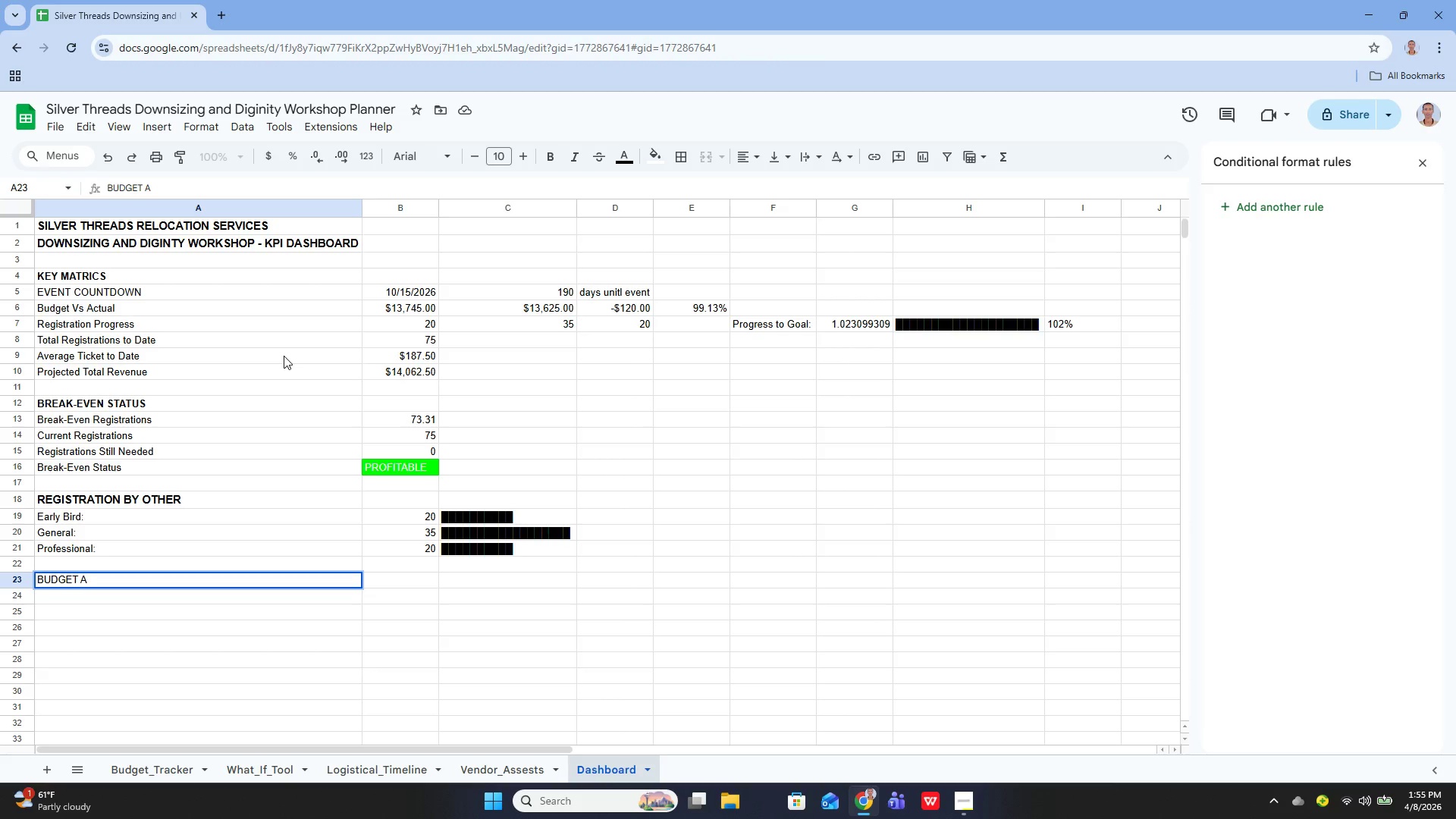 
key(ArrowDown)
 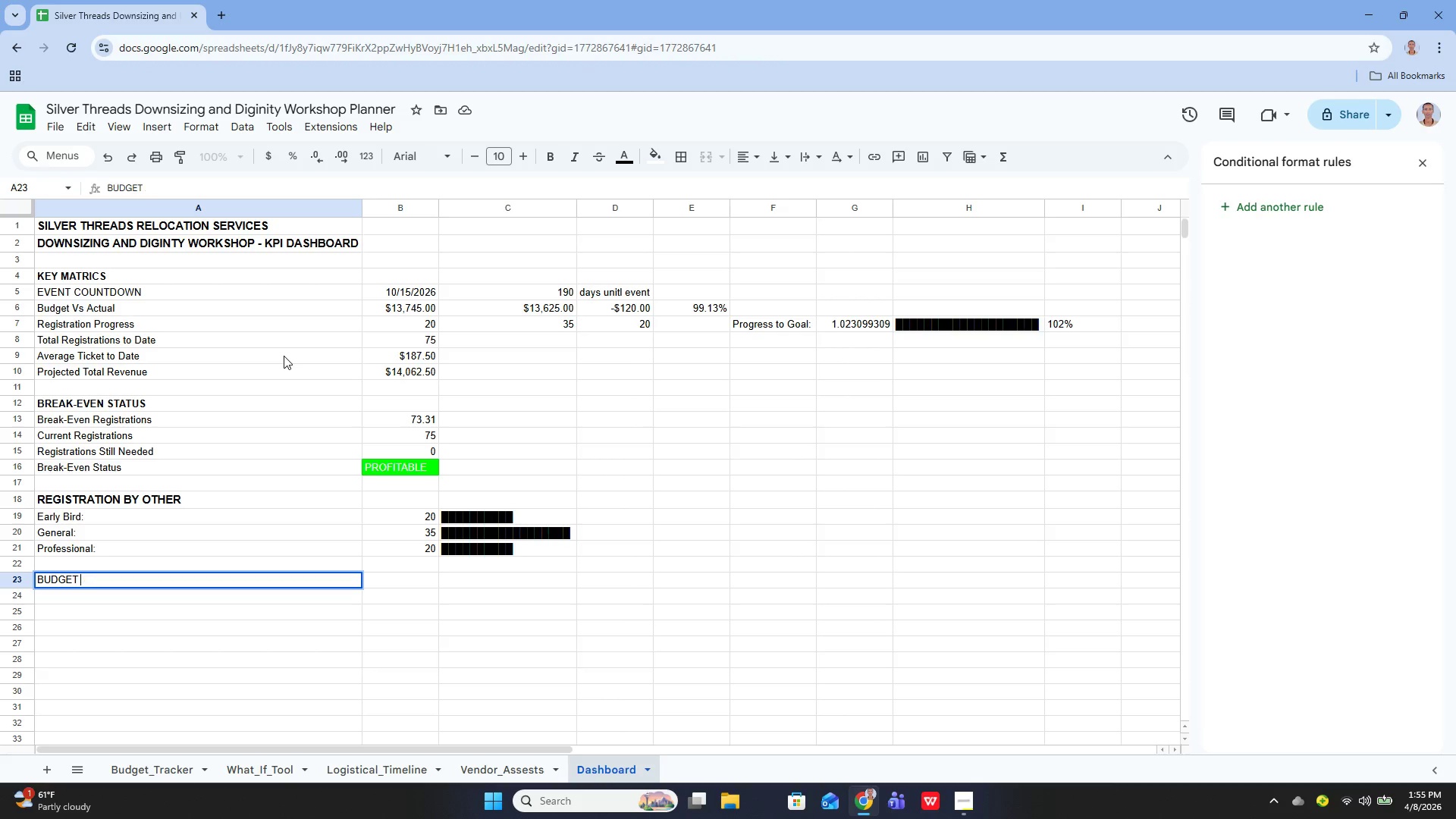 
key(Backspace)
type(vs)
key(Backspace)
type(ersus actual summary)
 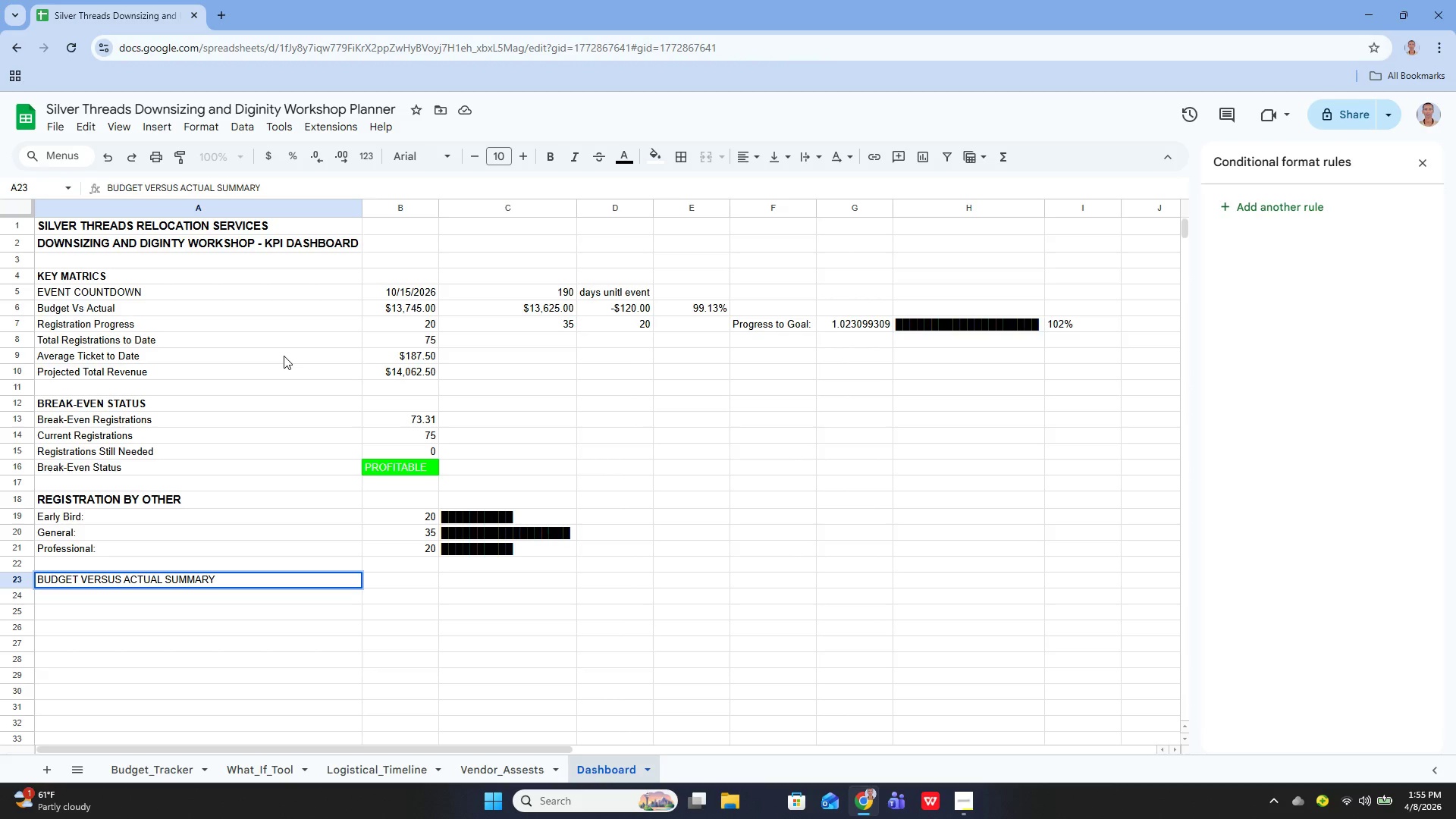 
key(Enter)
 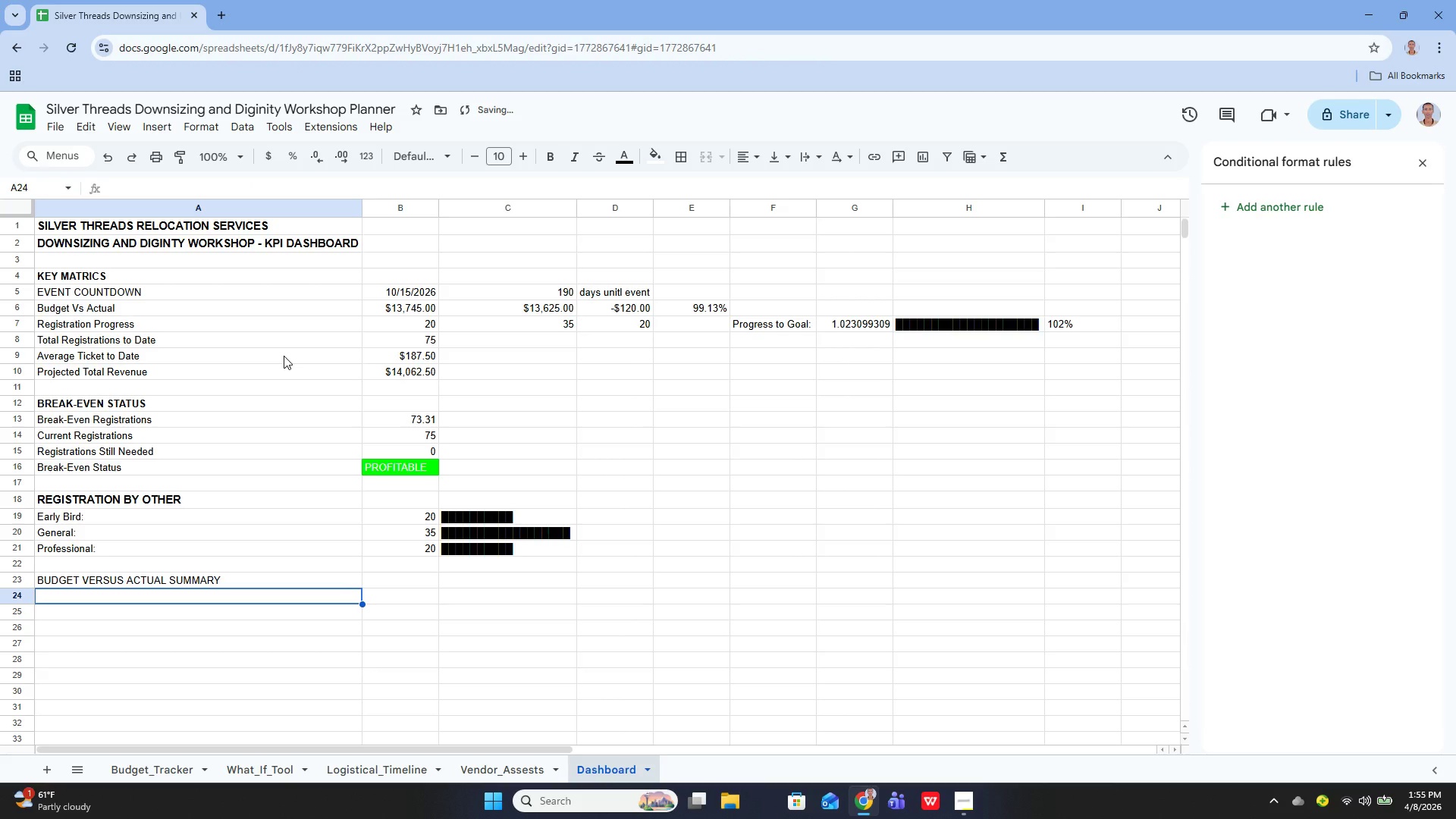 
key(Enter)
 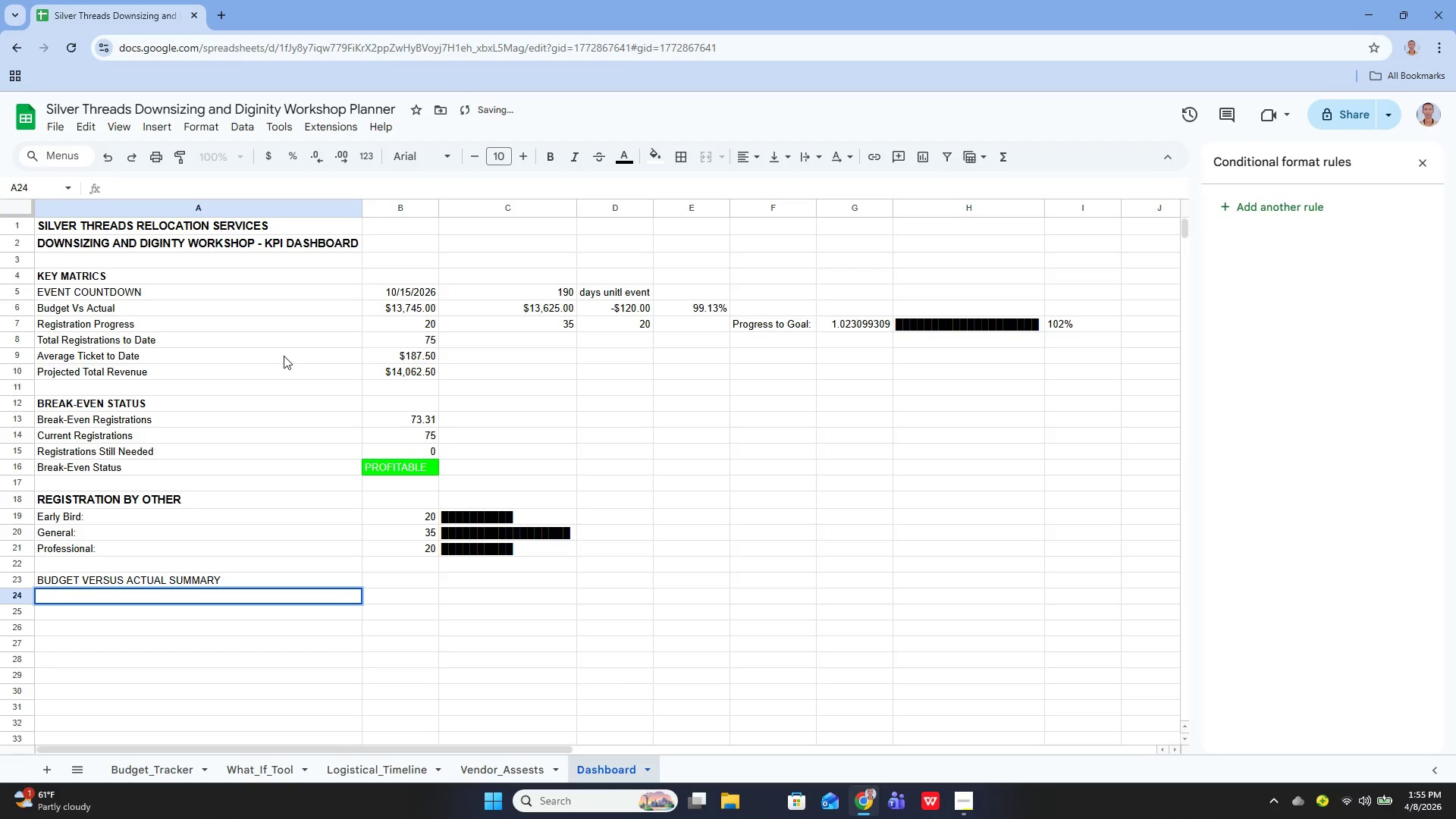 
type(Expenses Categorrey)
key(Backspace)
key(Backspace)
key(Backspace)
type(ey)
 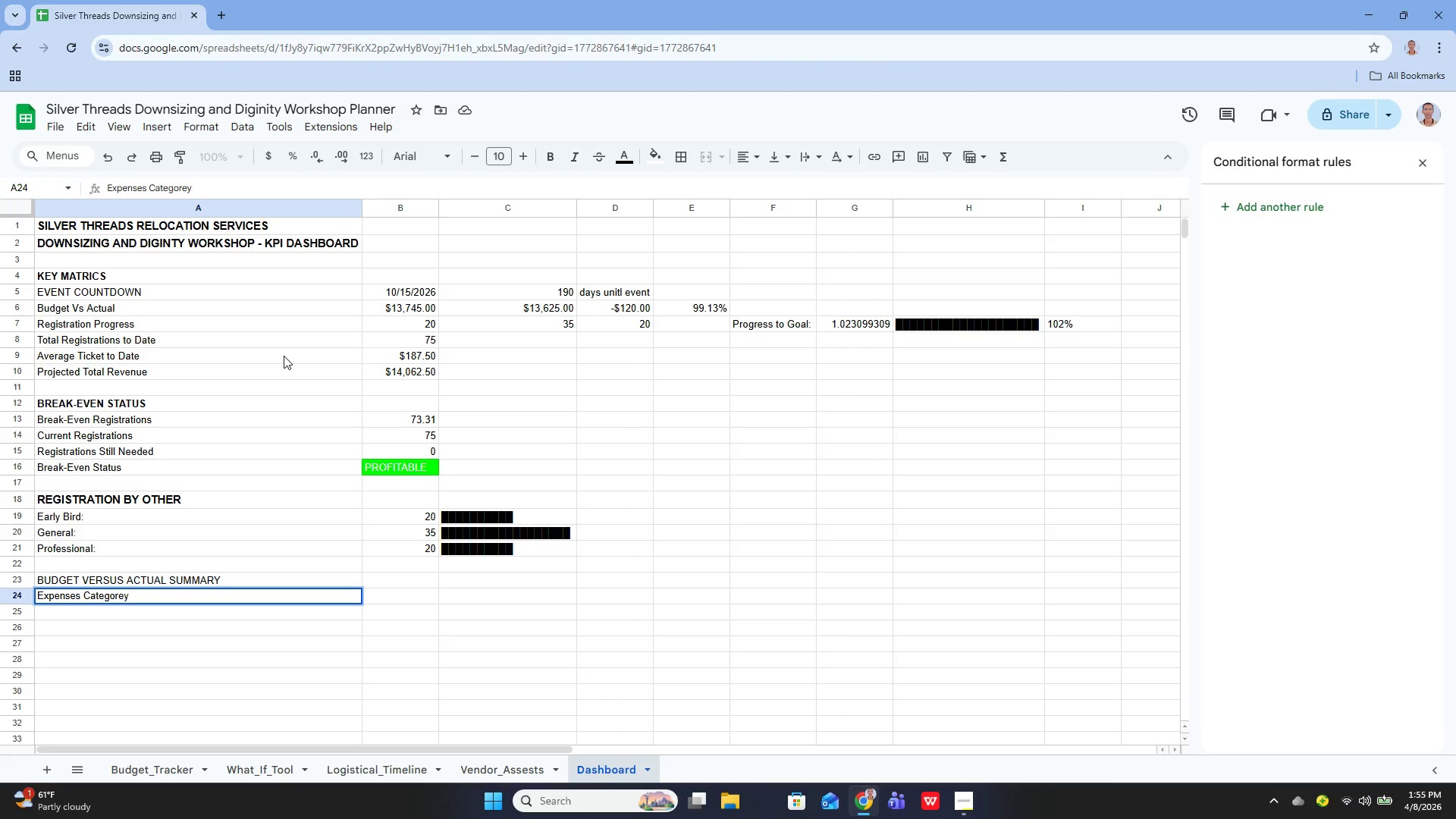 
key(Enter)
 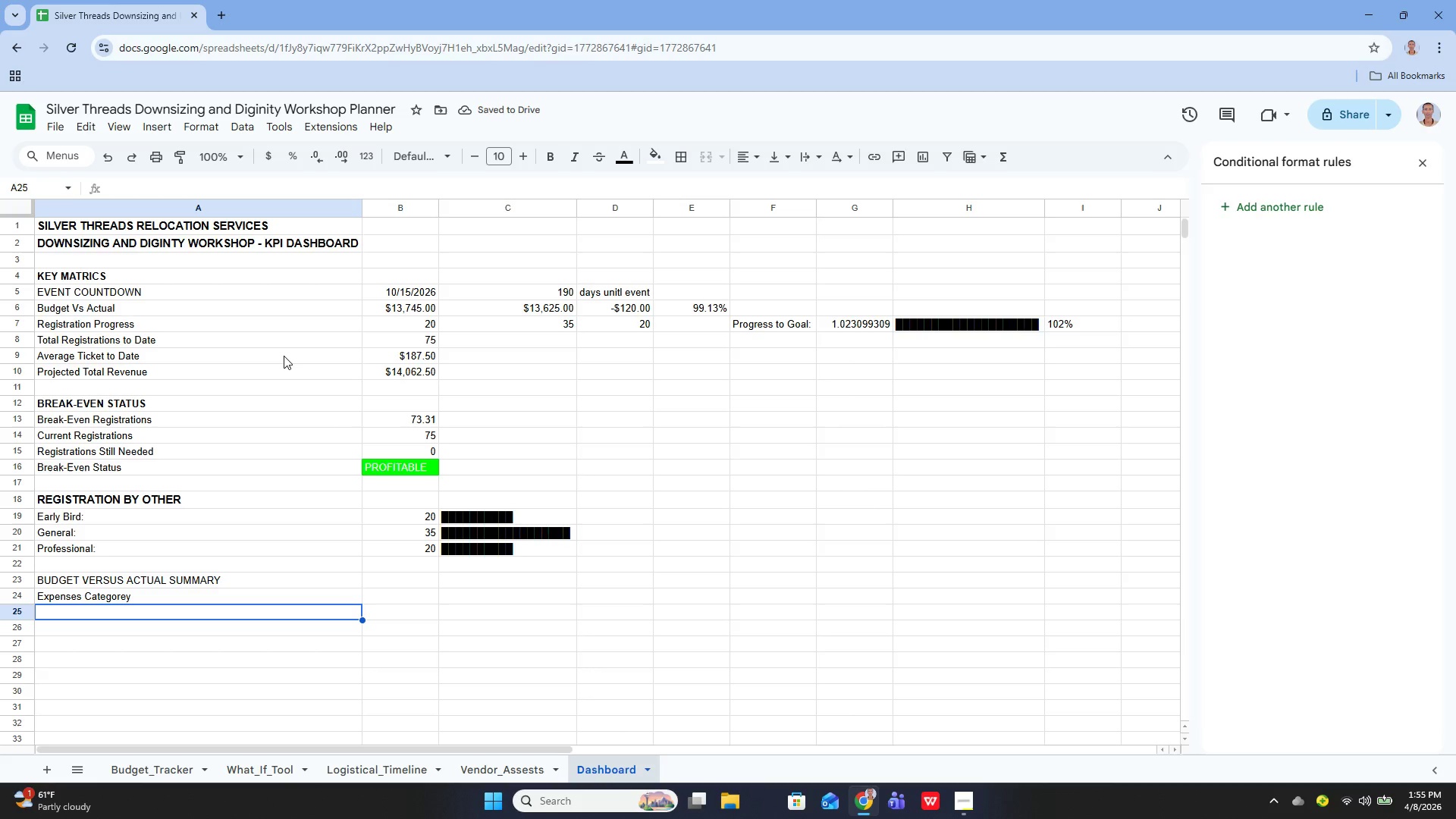 
key(ArrowUp)
 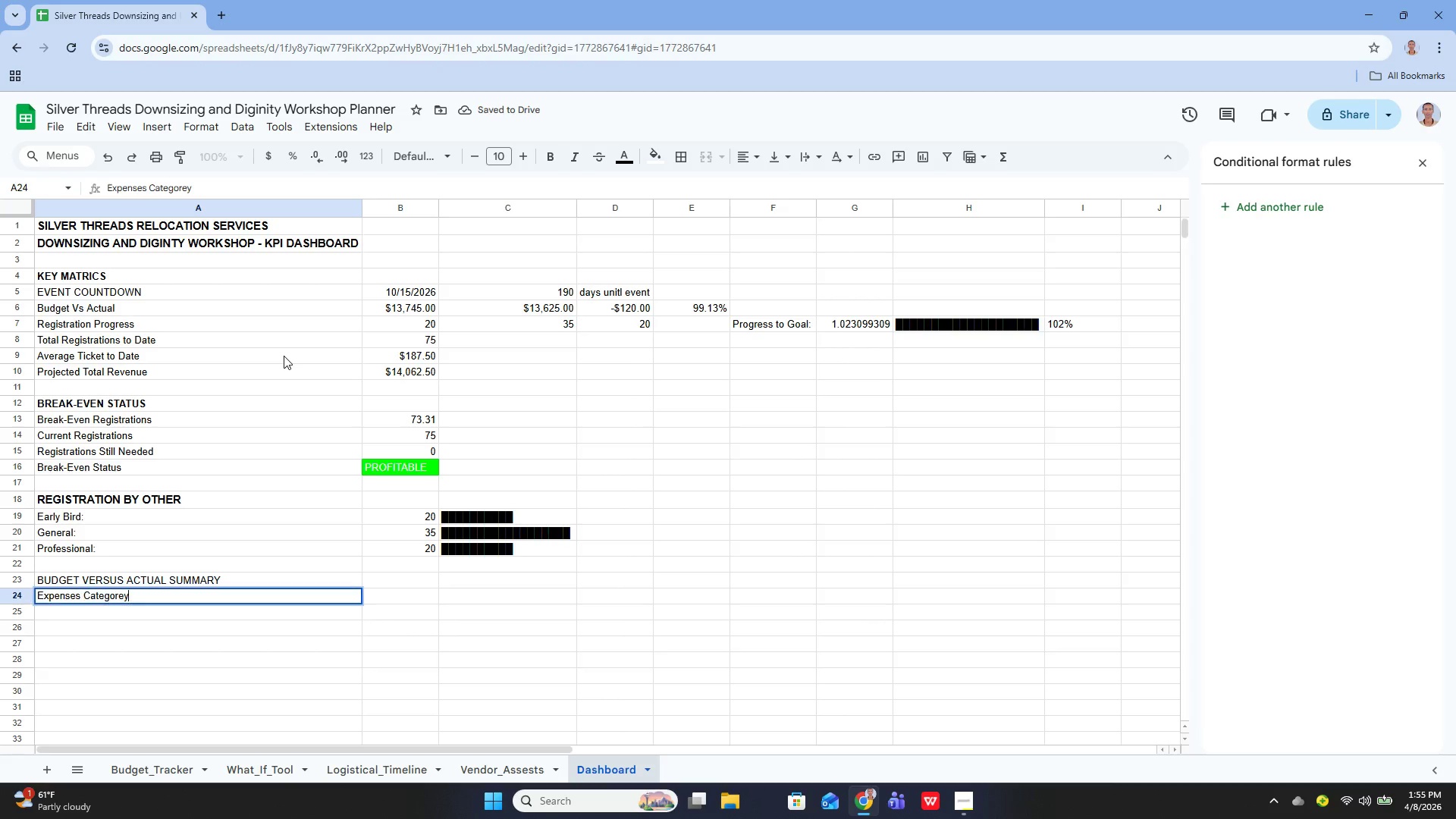 
key(Enter)
 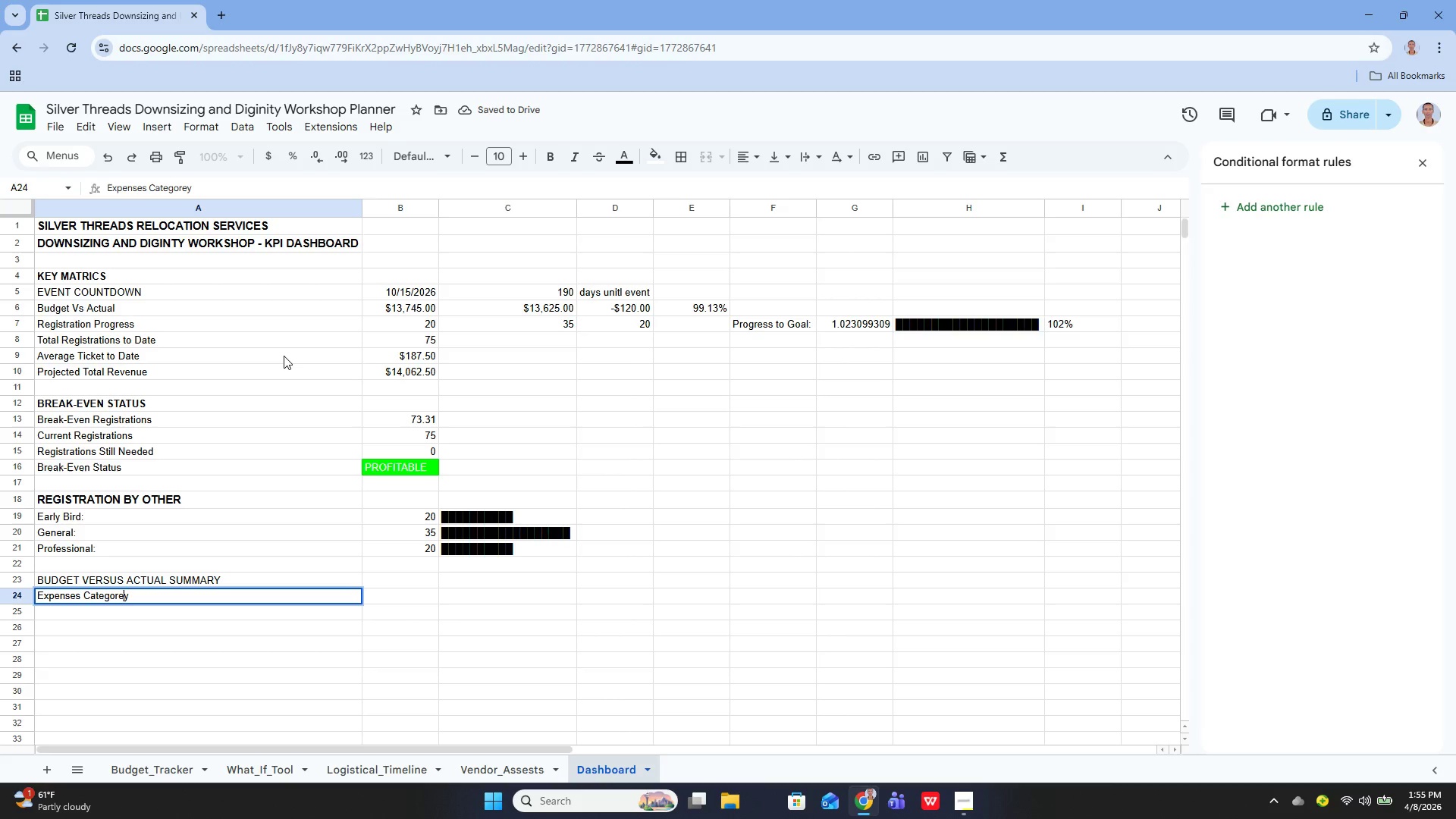 
key(ArrowLeft)
 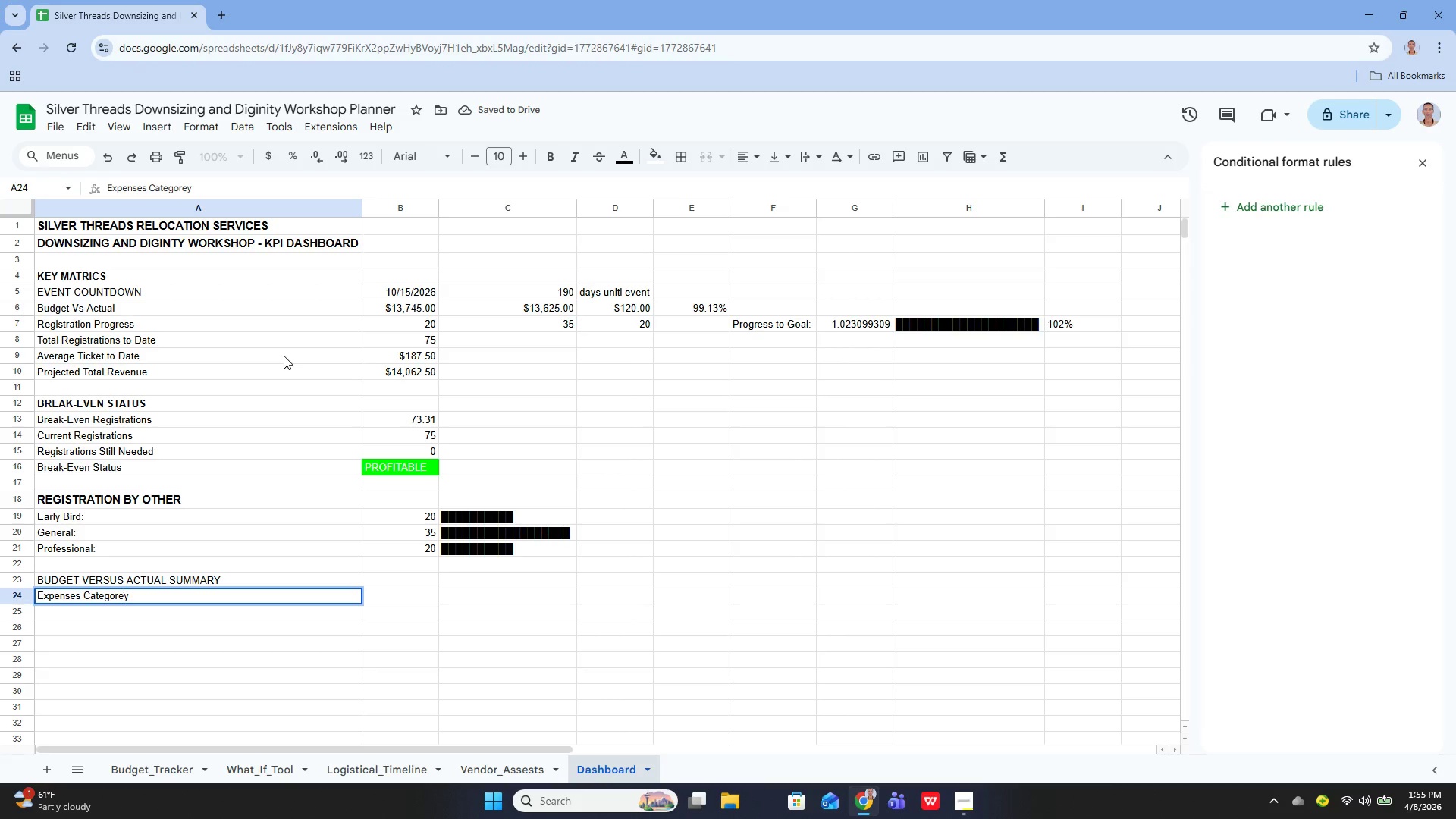 
key(Backspace)
 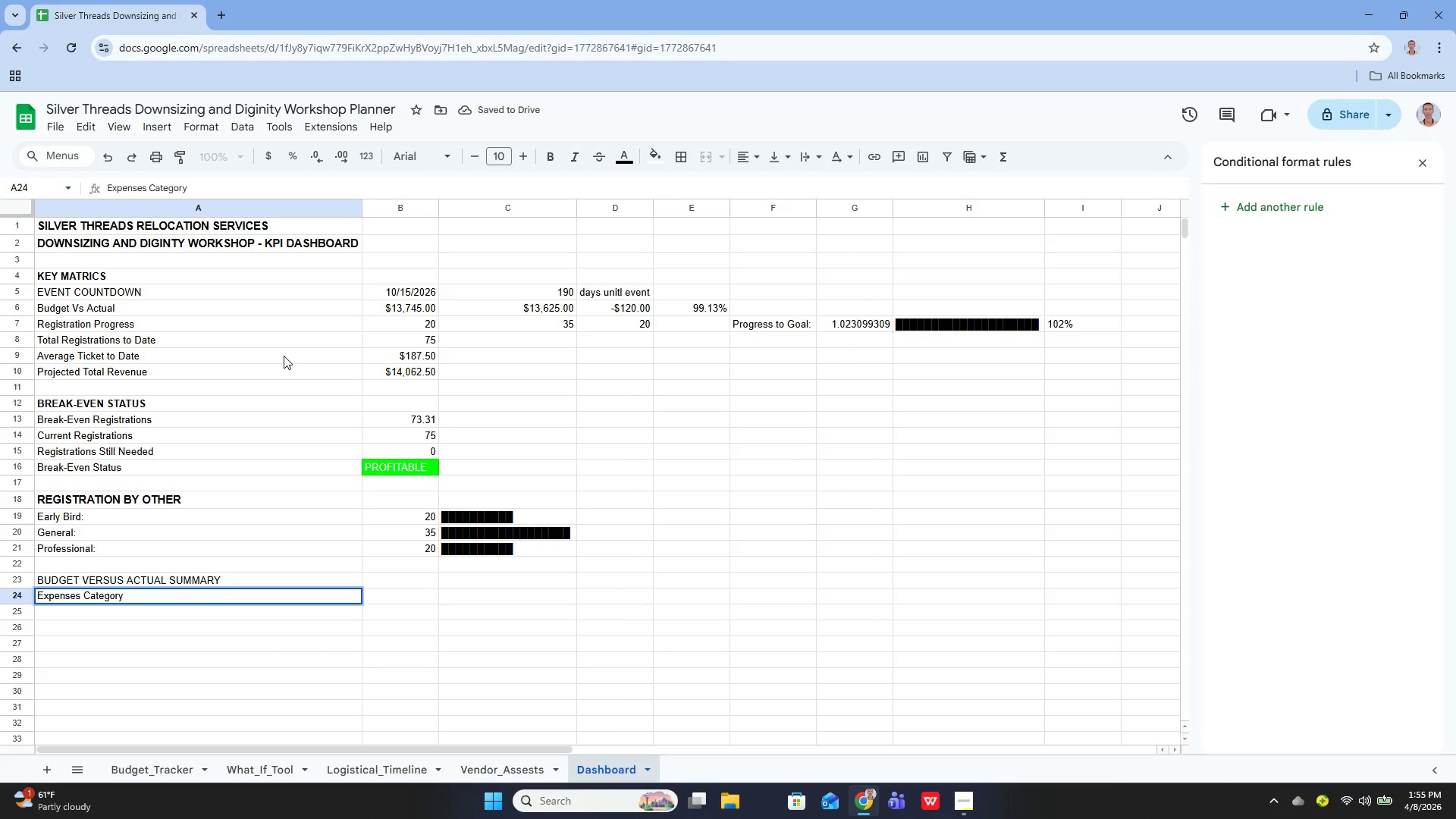 
key(Enter)
 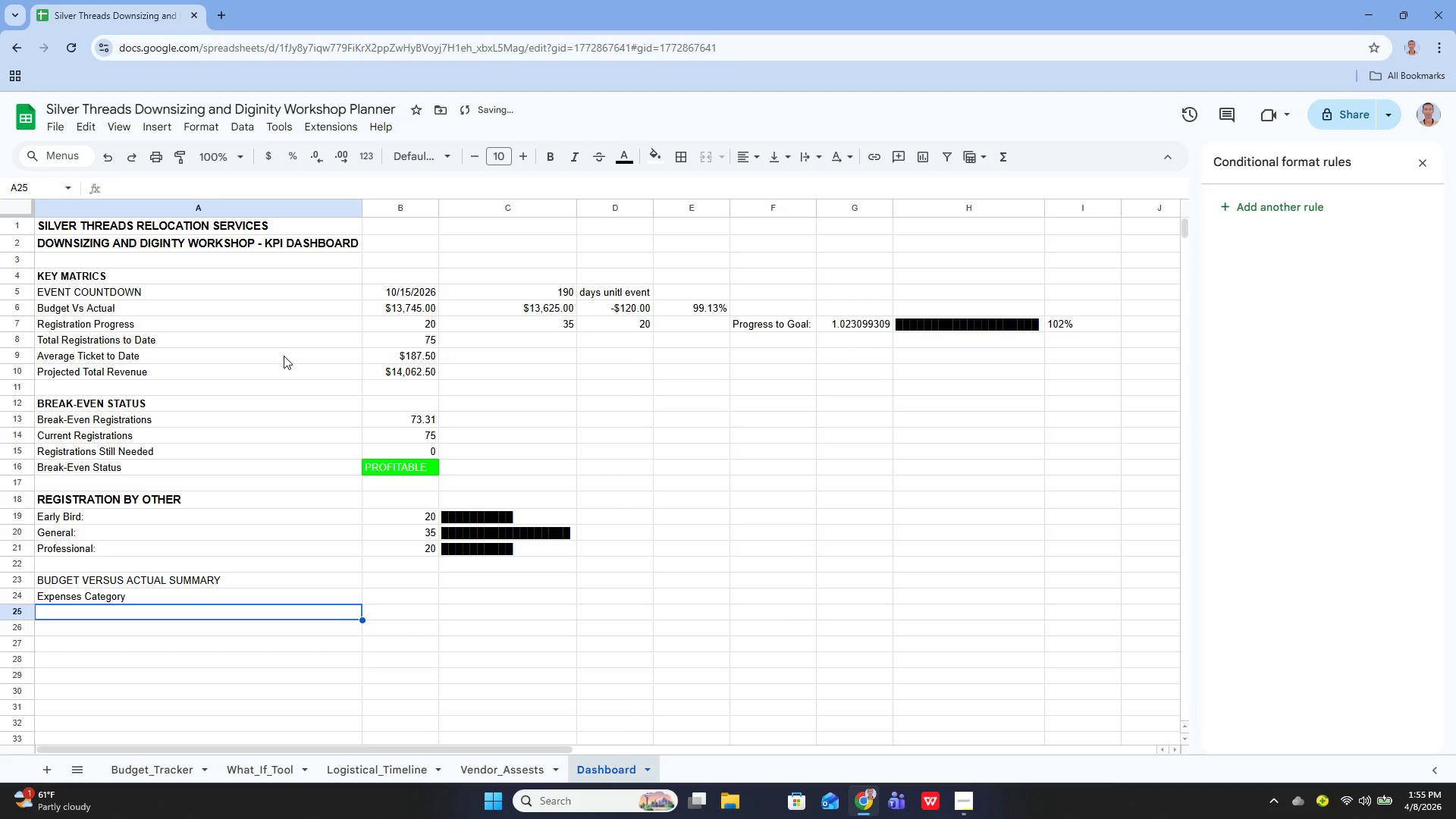 
key(ArrowUp)
 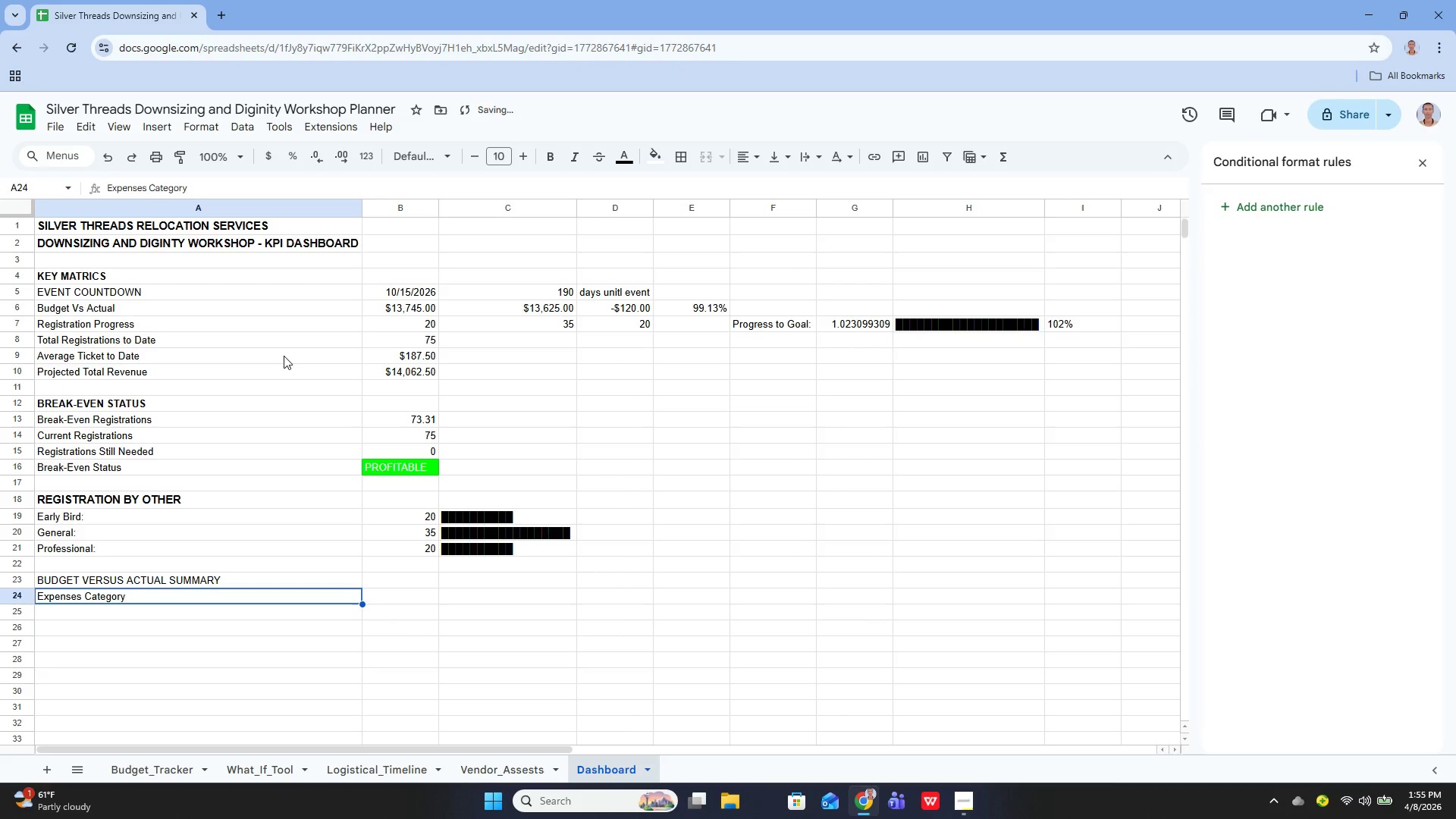 
key(ArrowRight)
 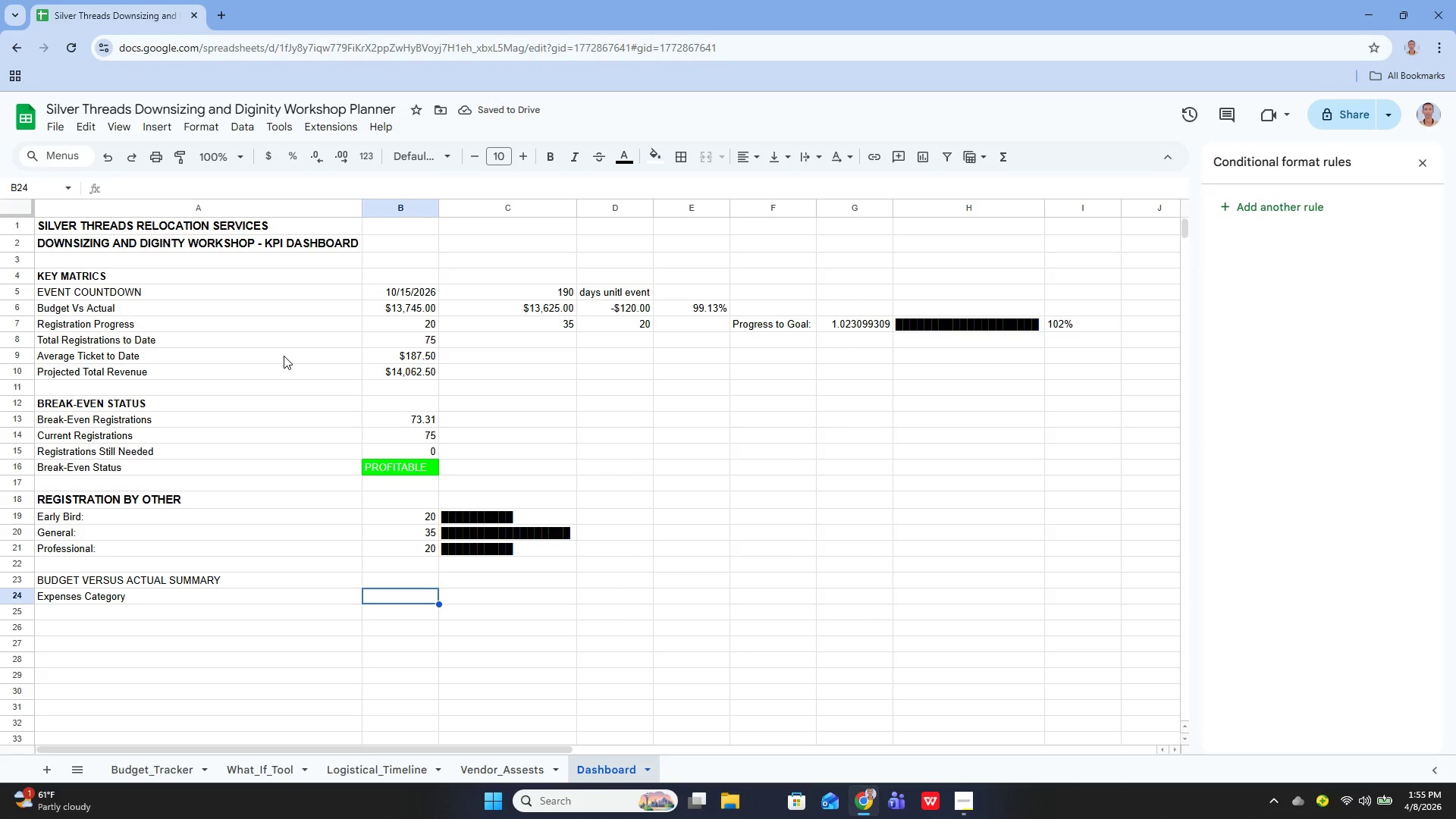 
key(Enter)
 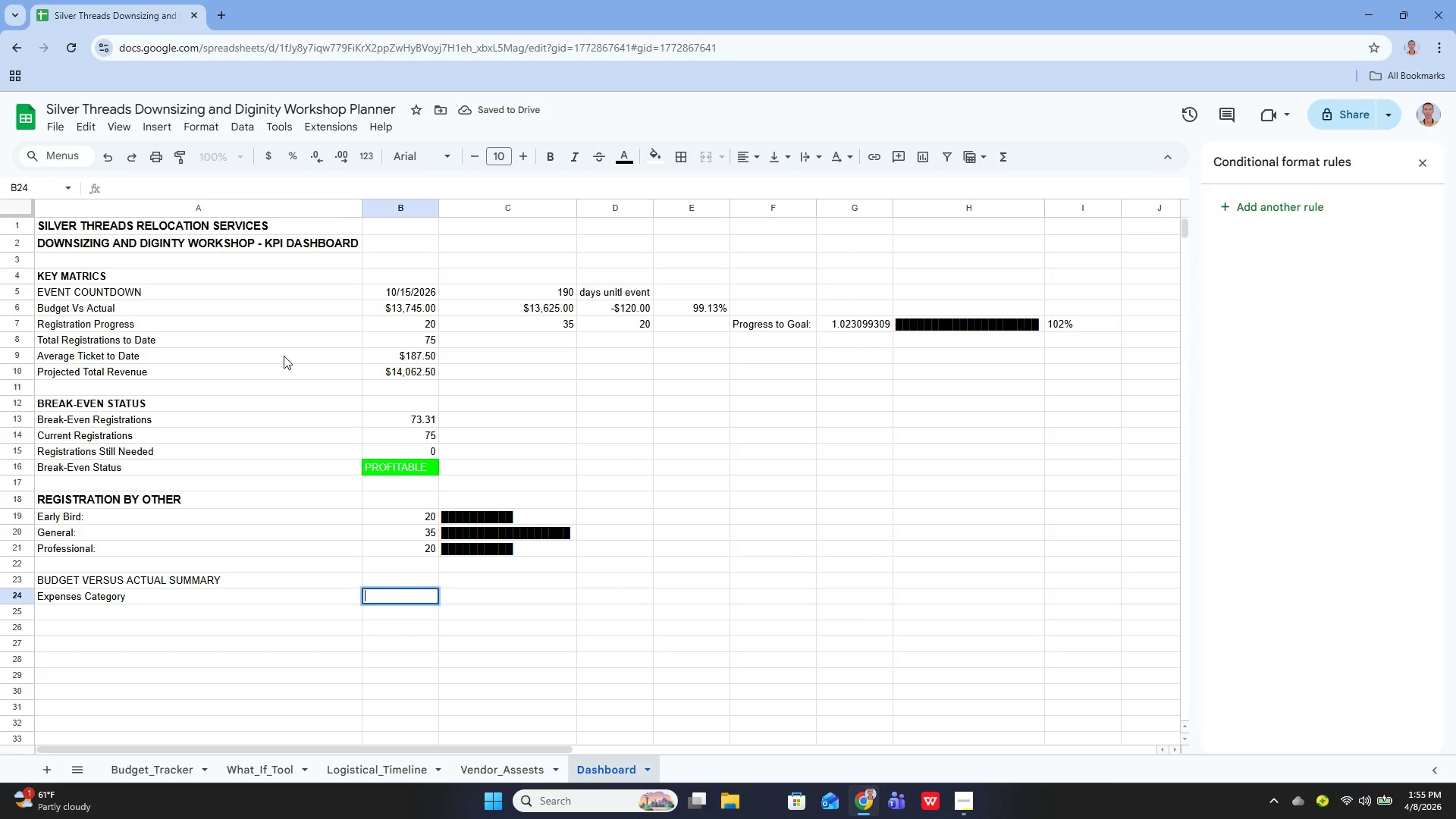 
type(Budget)
 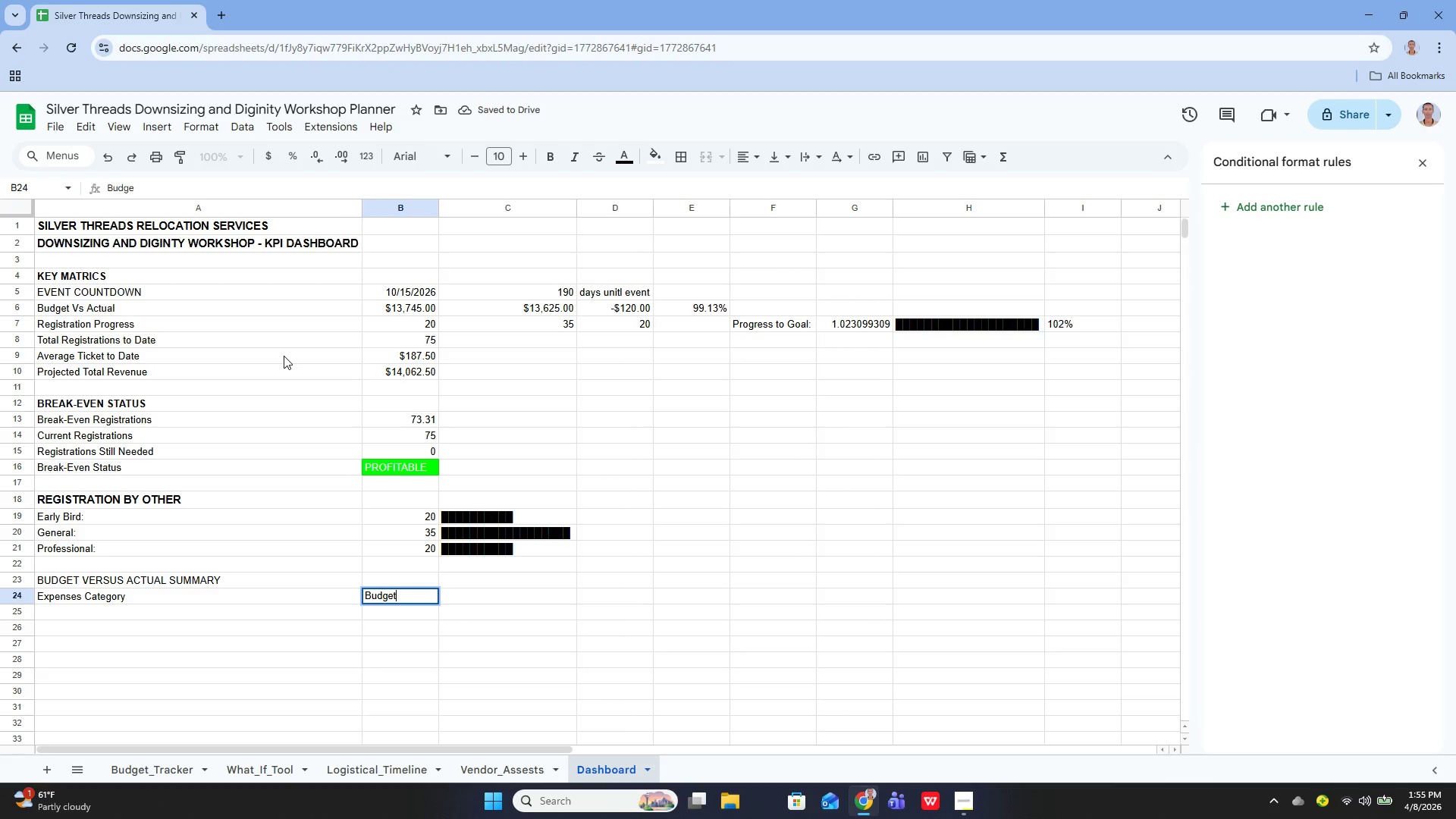 
key(Enter)
 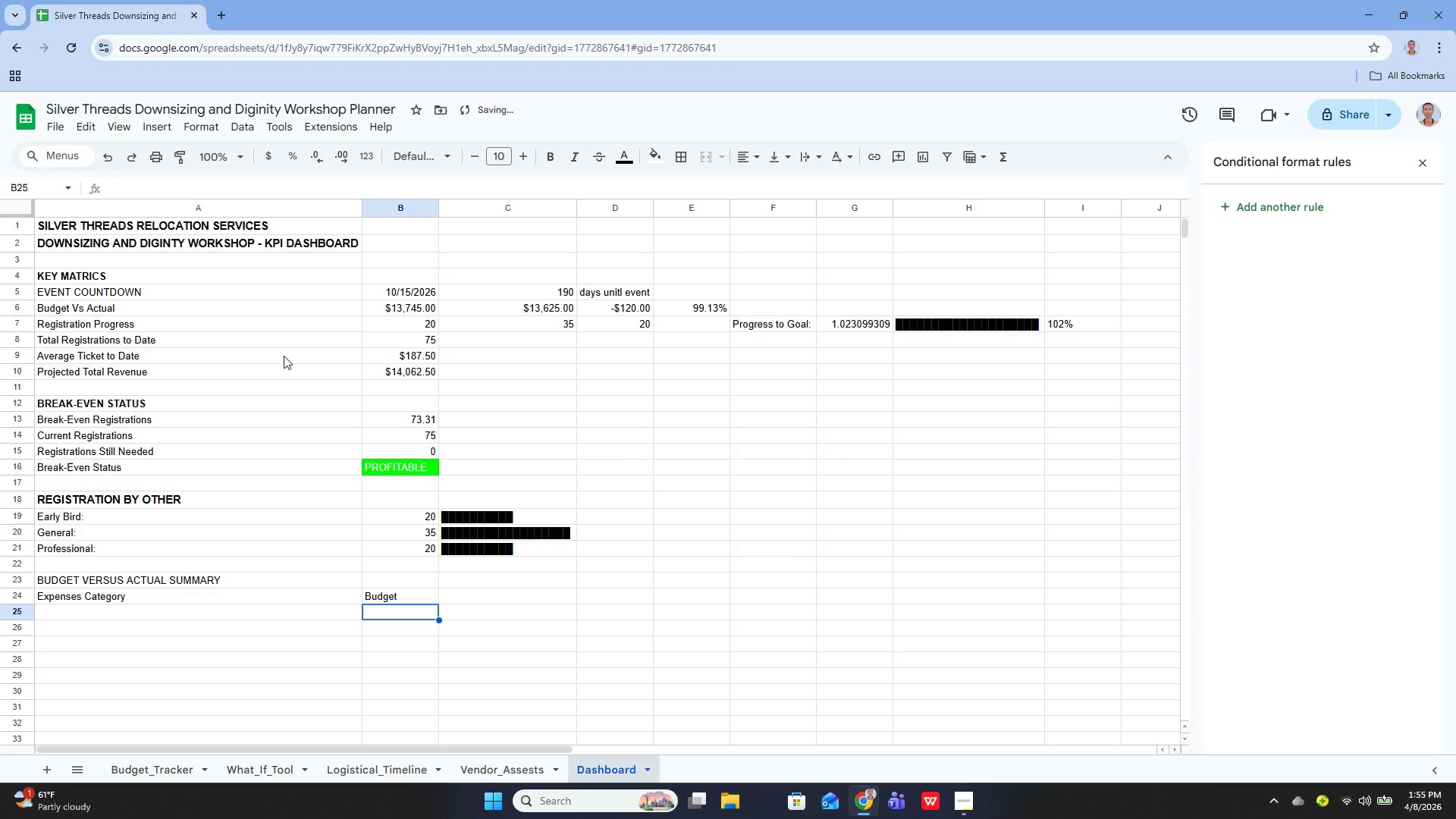 
key(ArrowUp)
 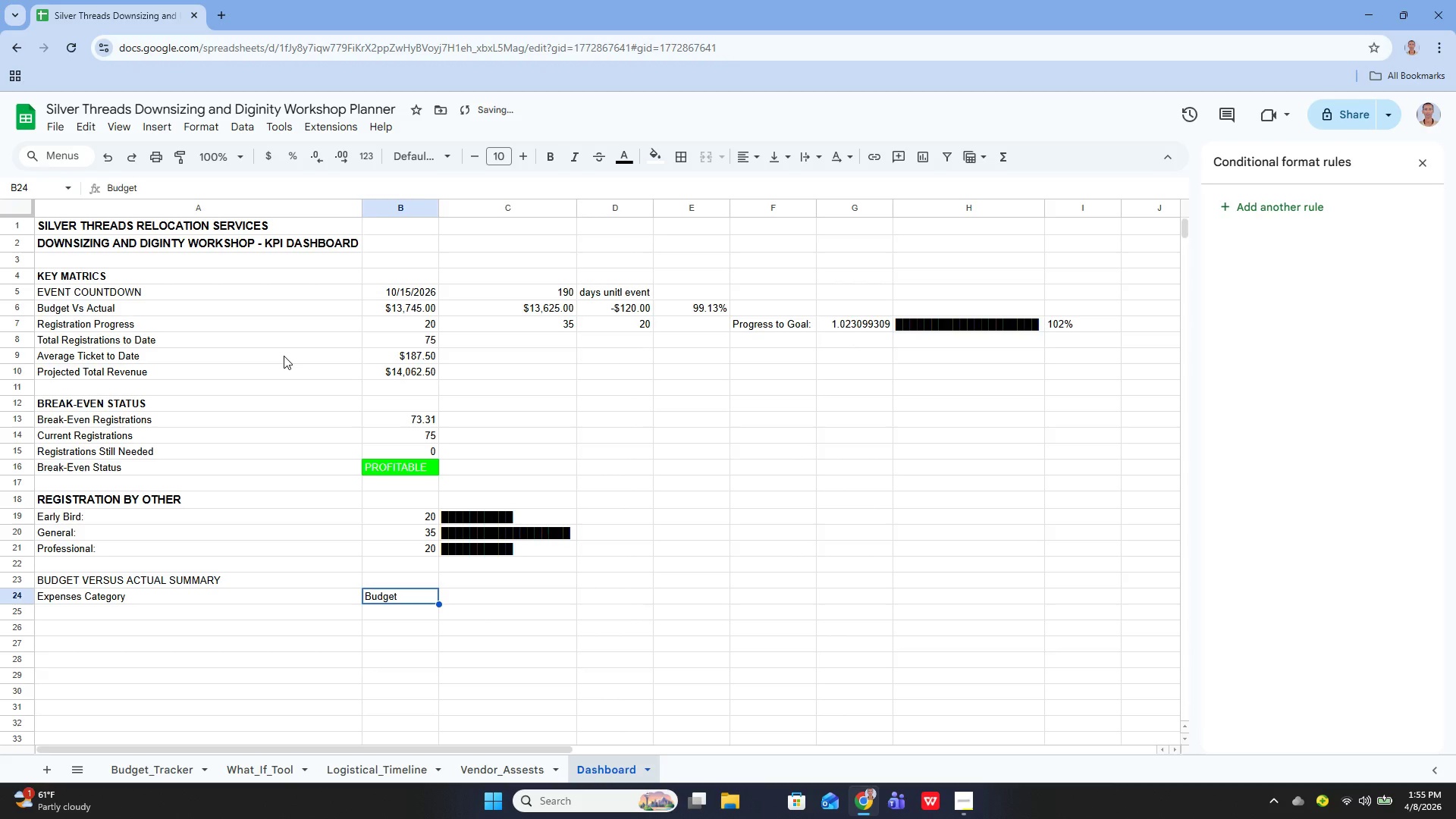 
key(ArrowRight)
 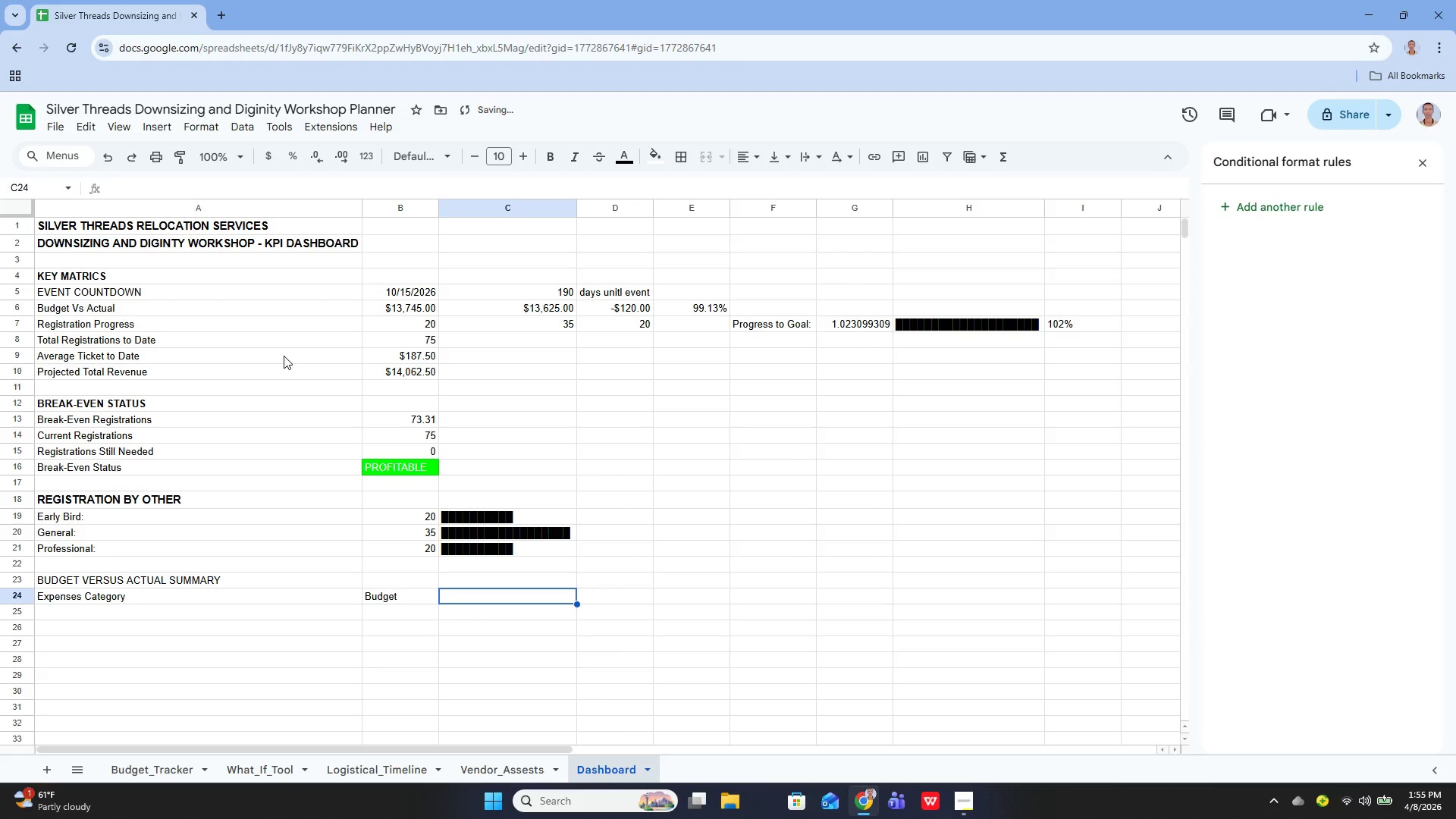 
key(Enter)
 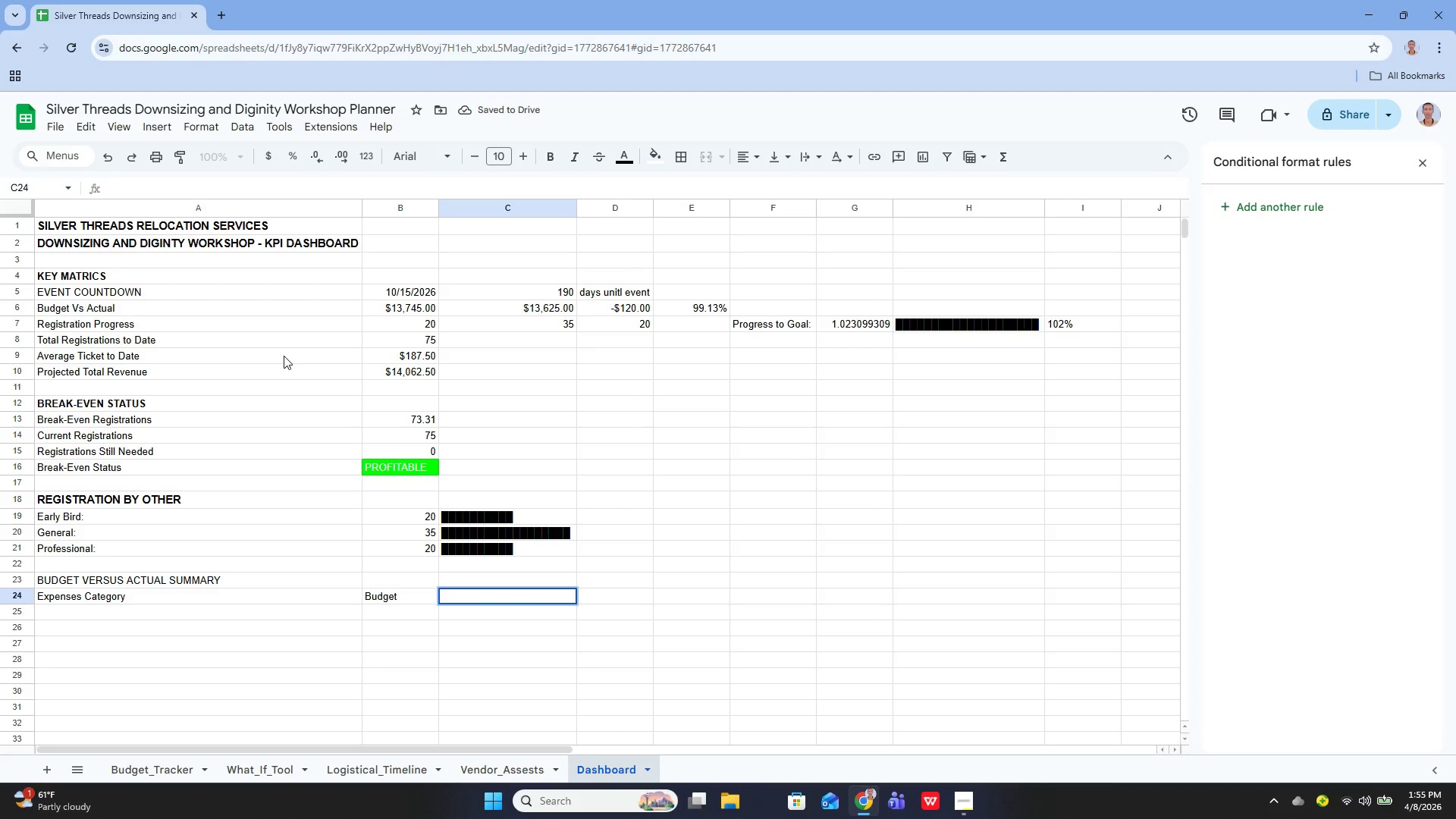 
type(Actual)
 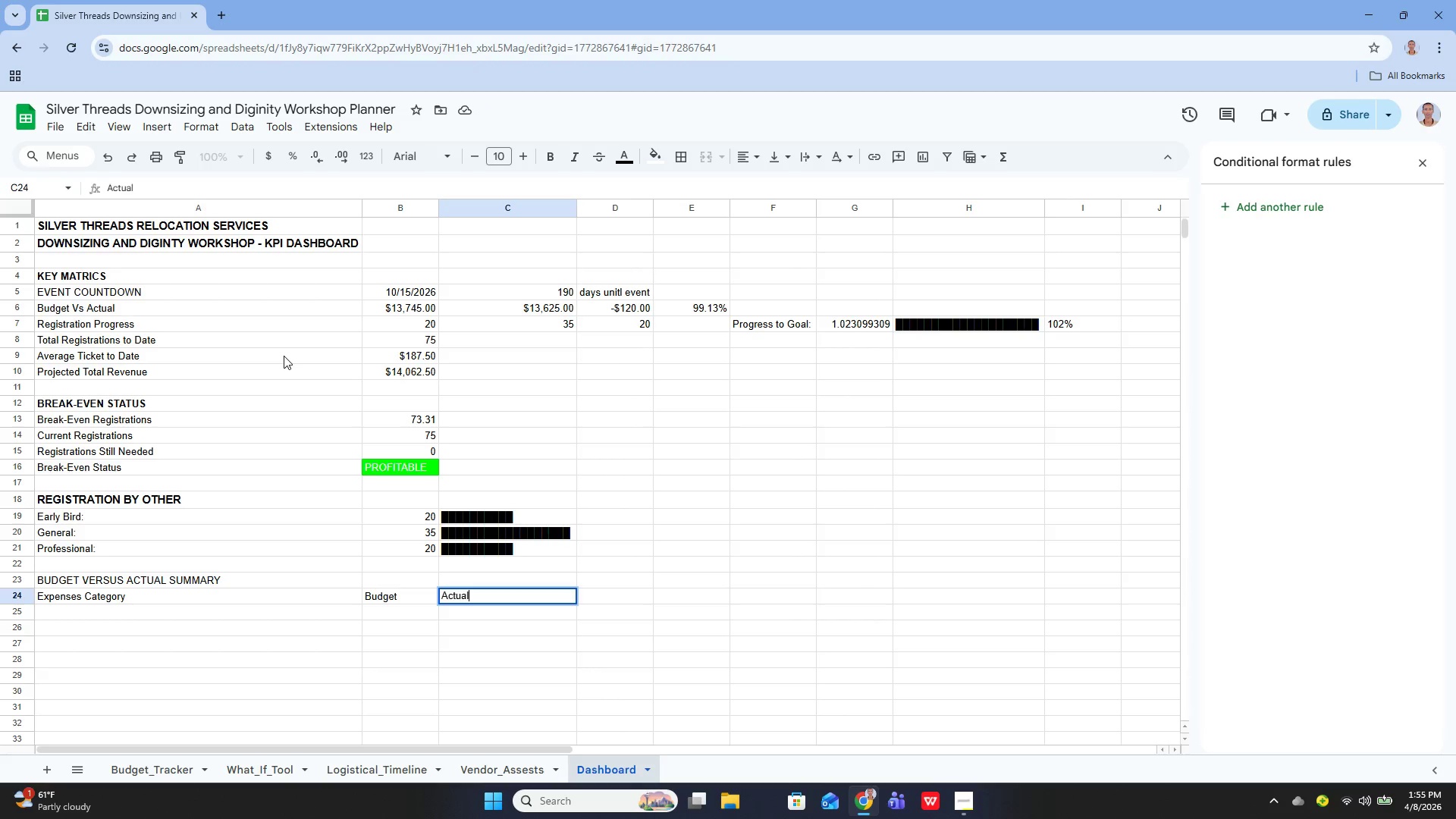 
key(Enter)
 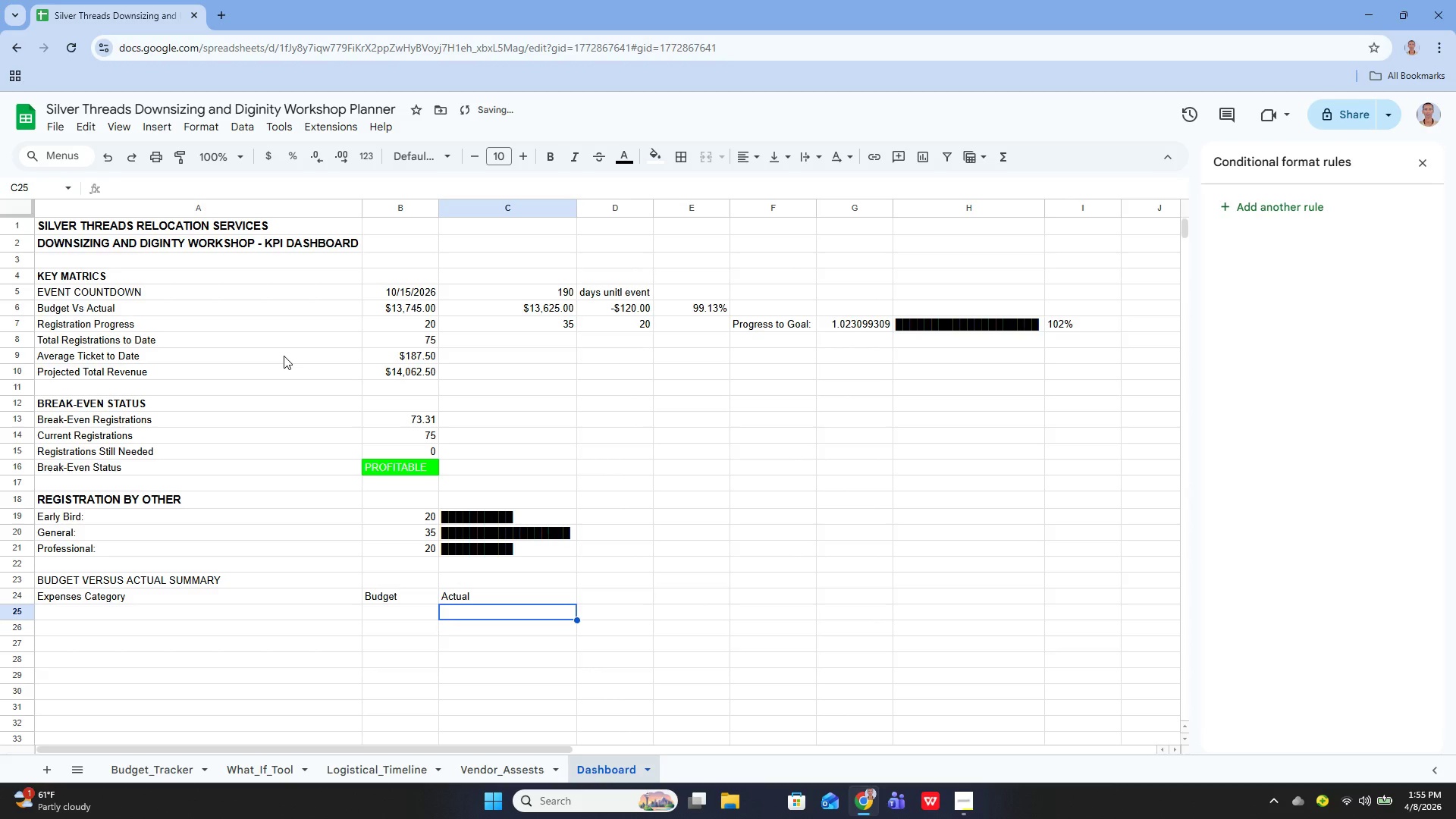 
key(ArrowUp)
 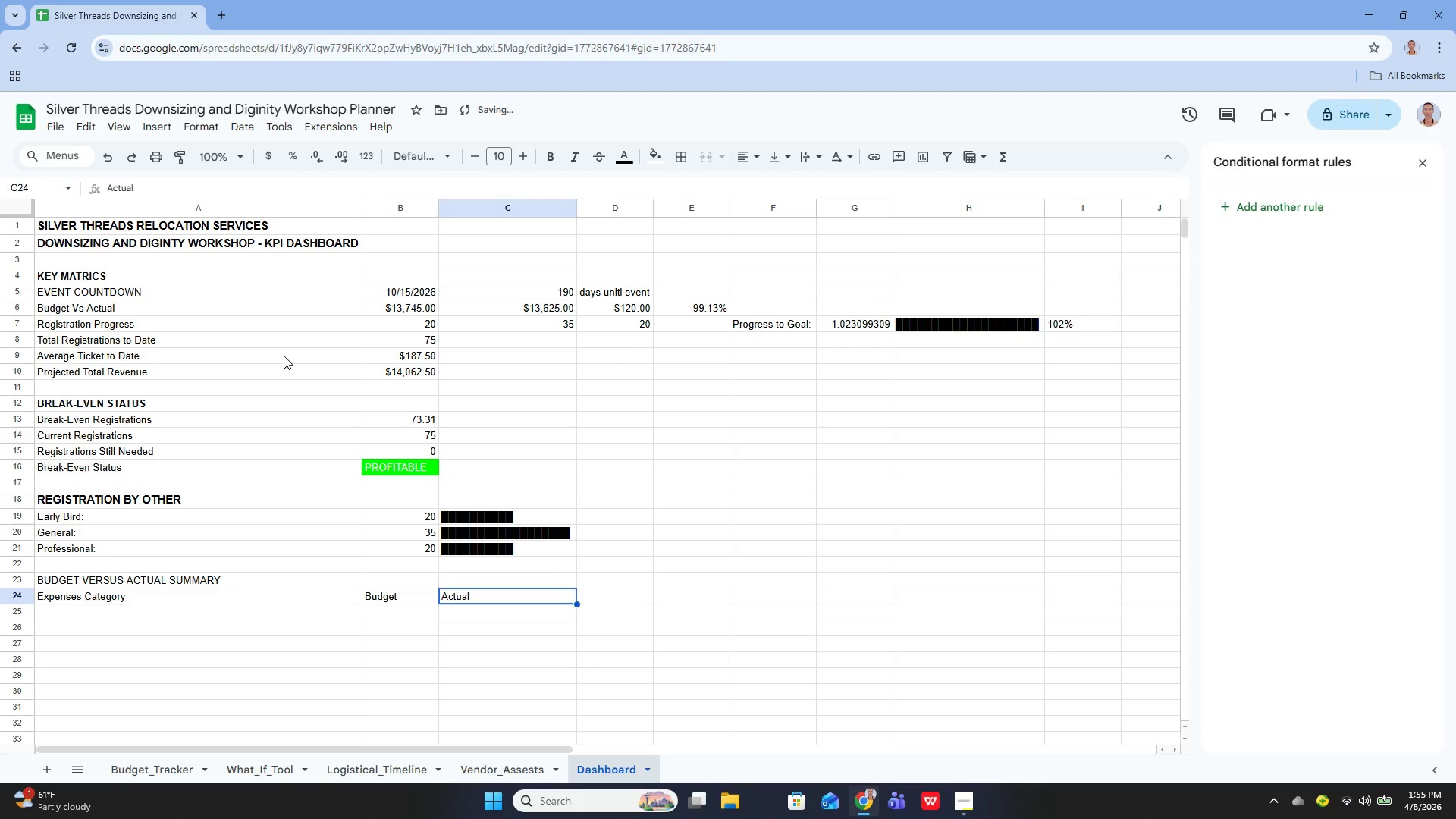 
key(ArrowRight)
 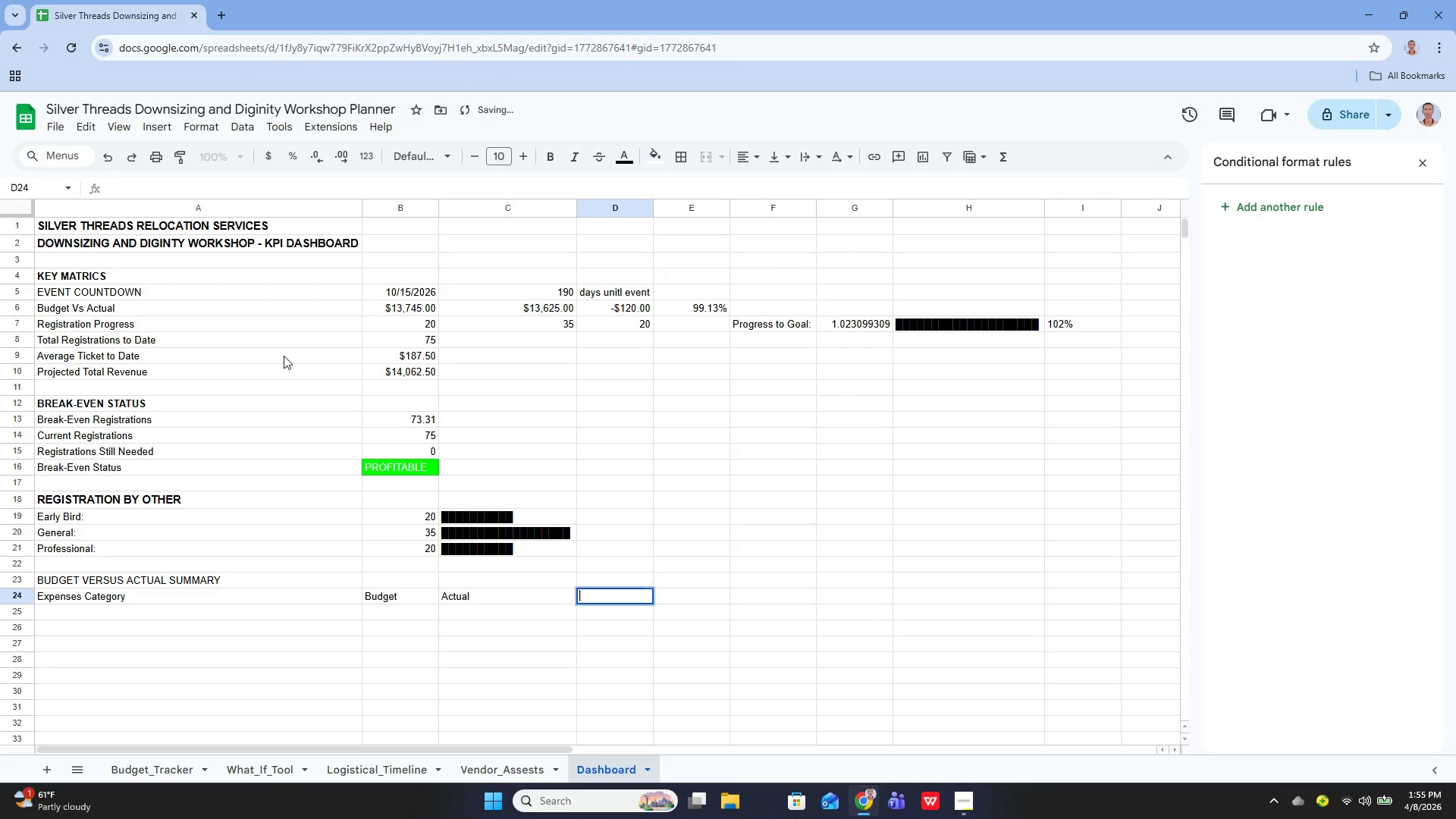 
key(Enter)
 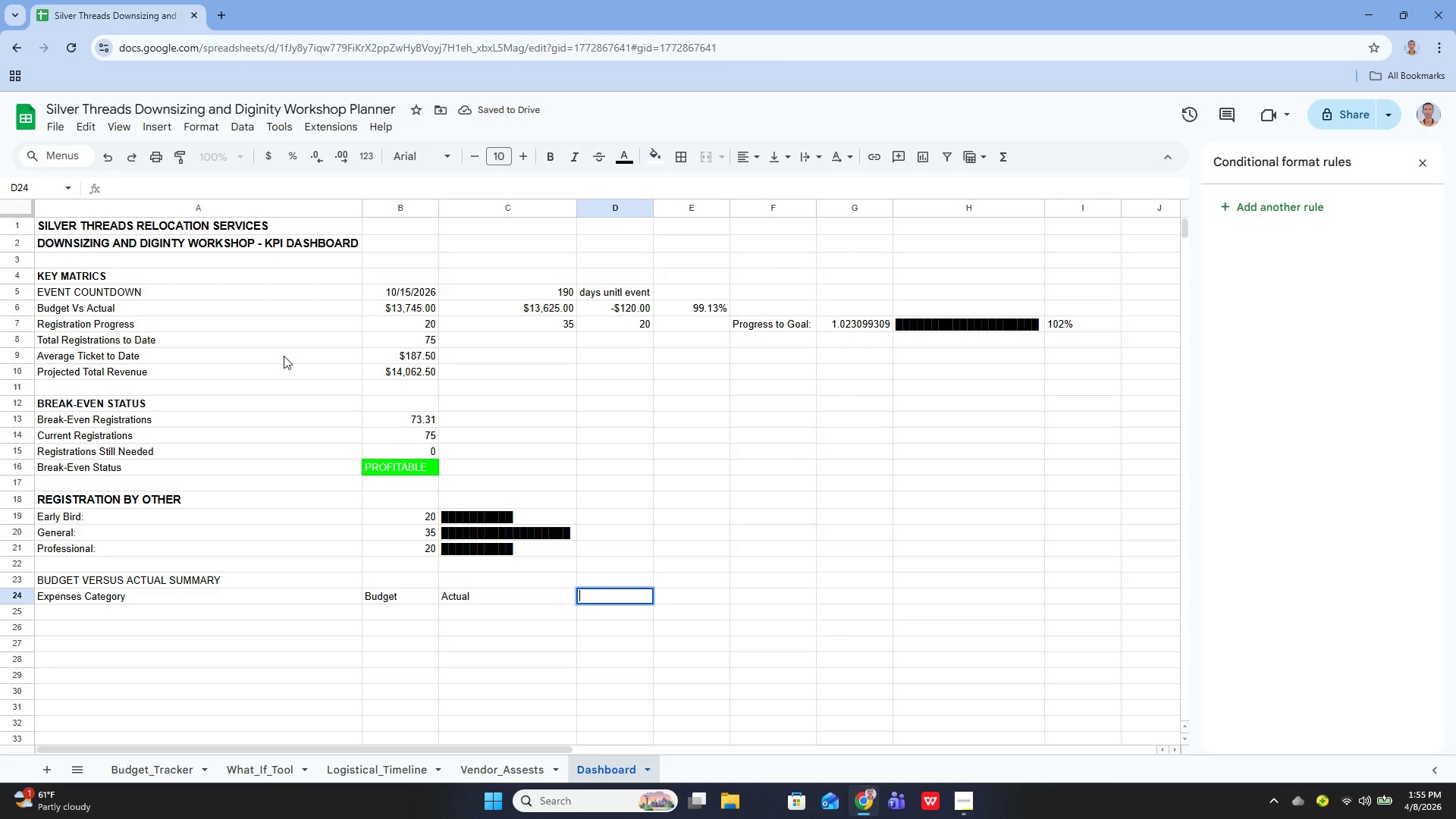 
type(BV)
key(Backspace)
key(Backspace)
type(Variance)
 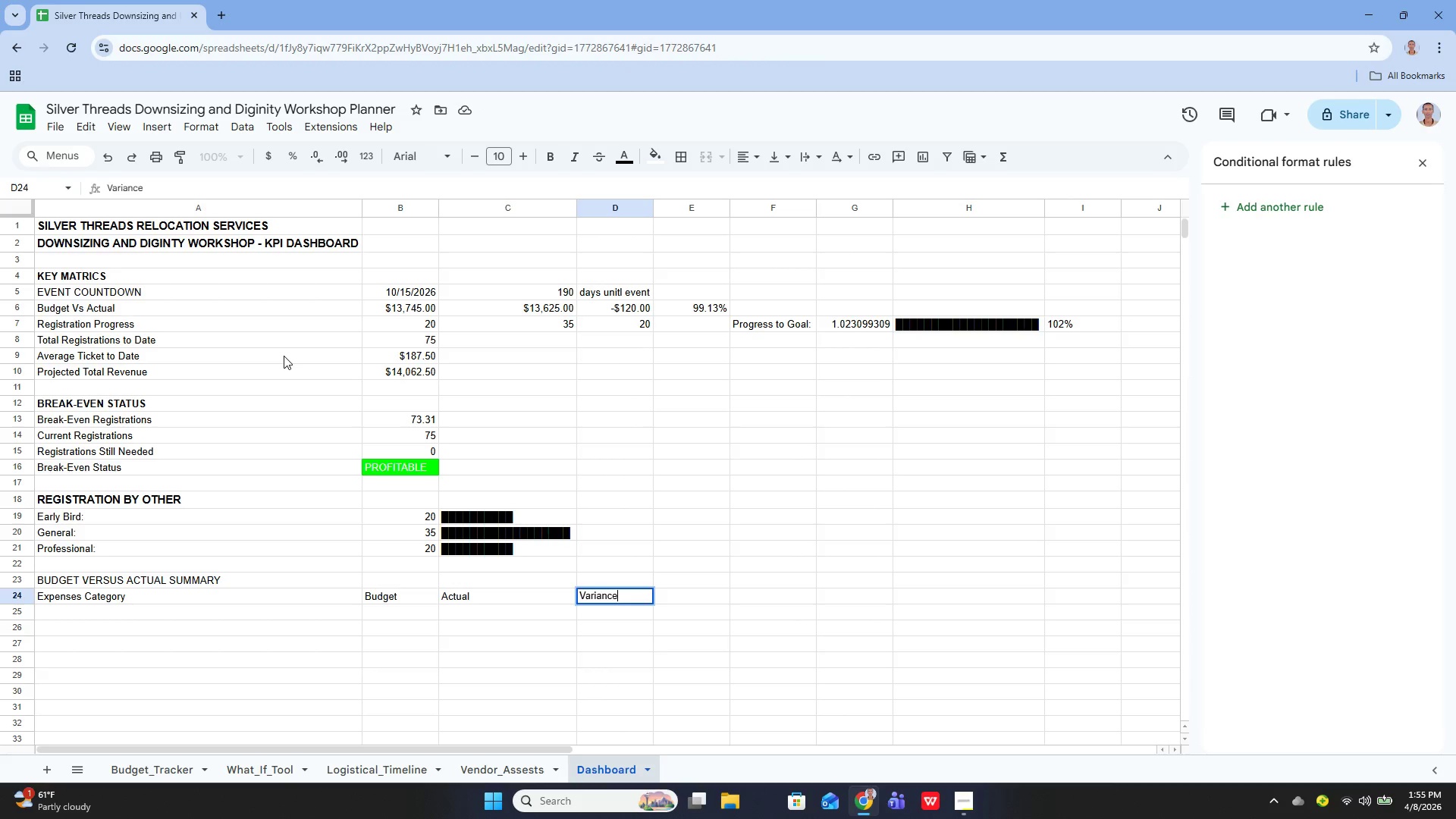 
key(Enter)
 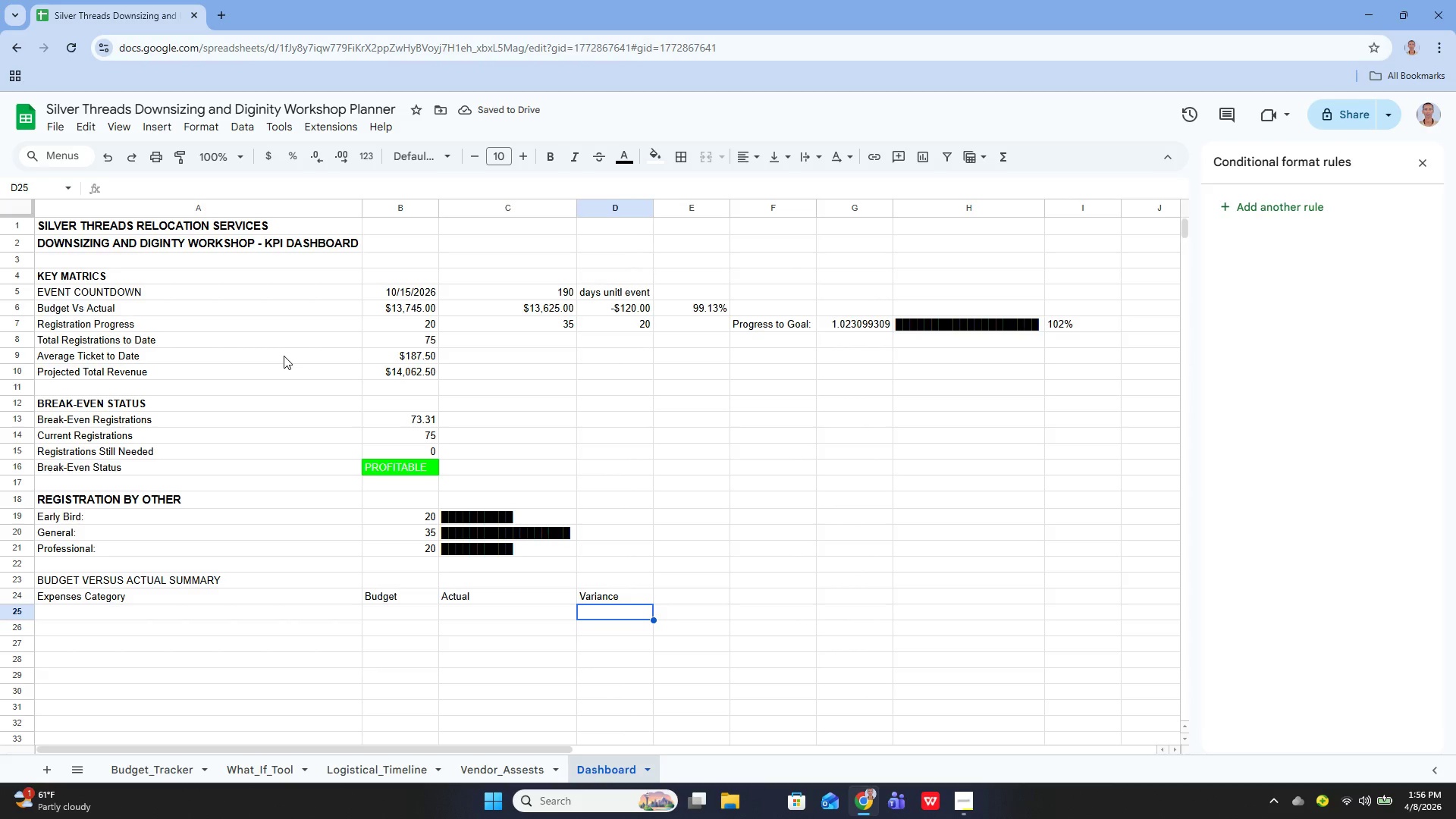 
key(Meta+MetaLeft)
 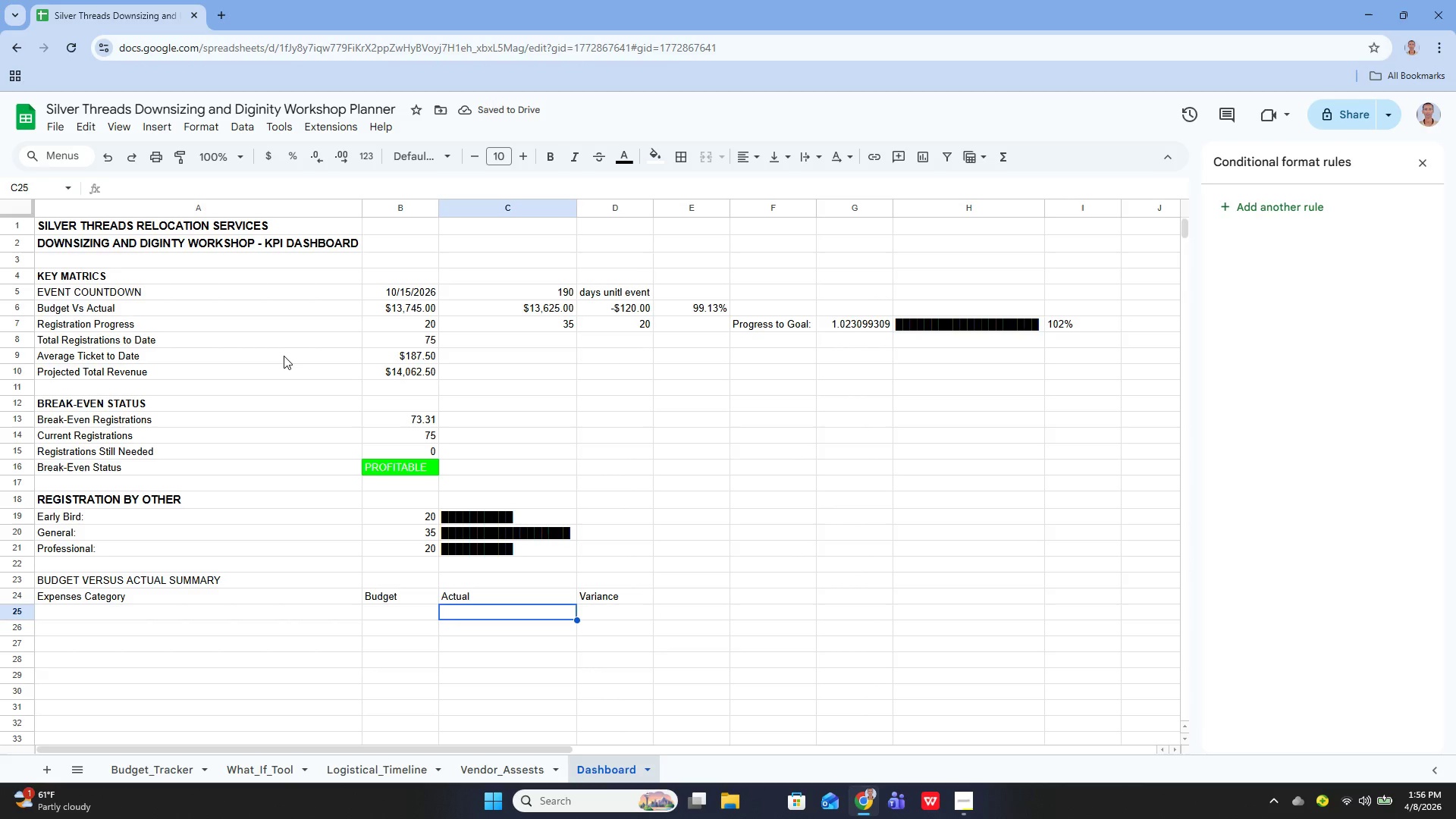 
key(Meta+P)
 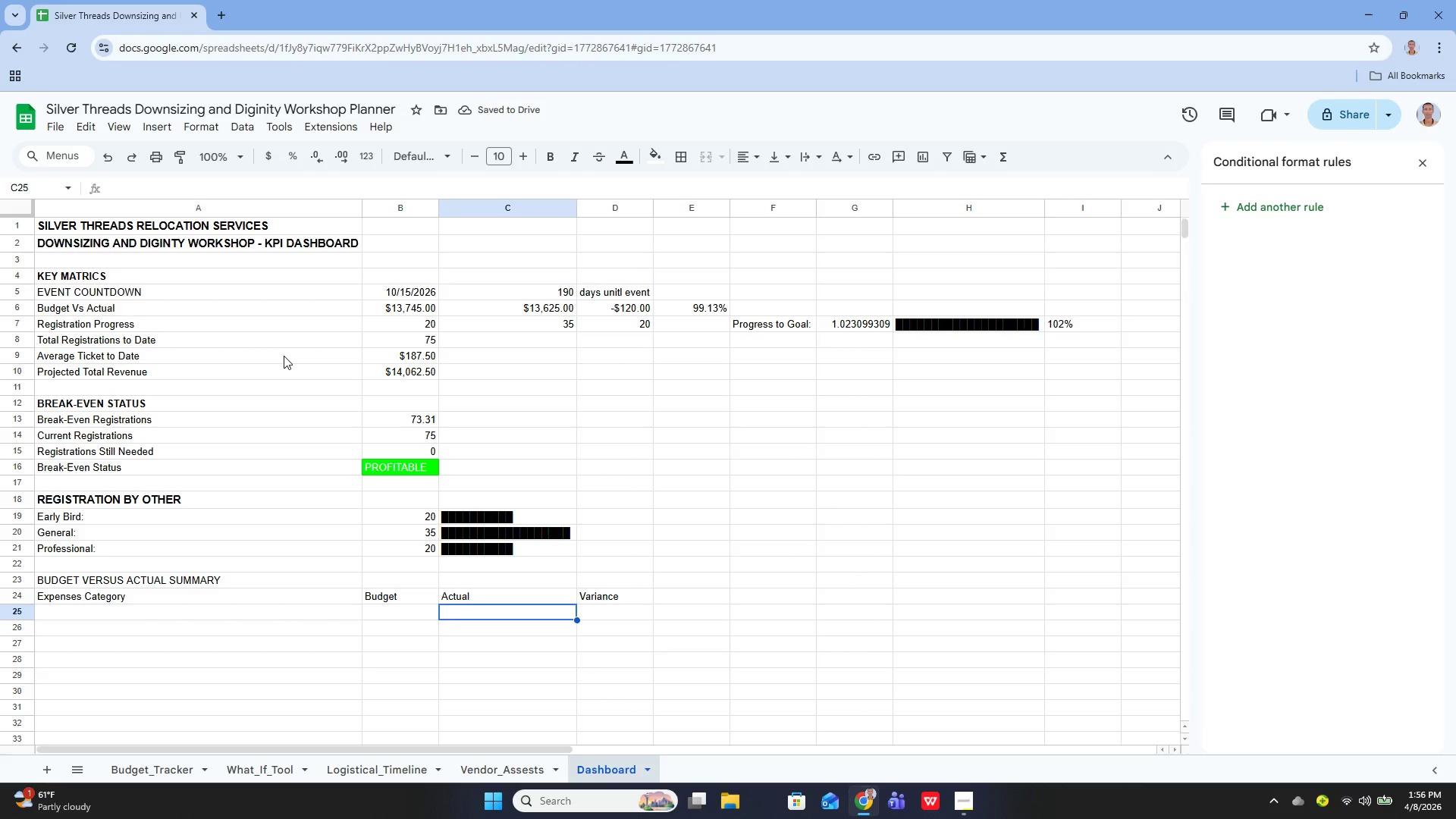 
key(ArrowLeft)
 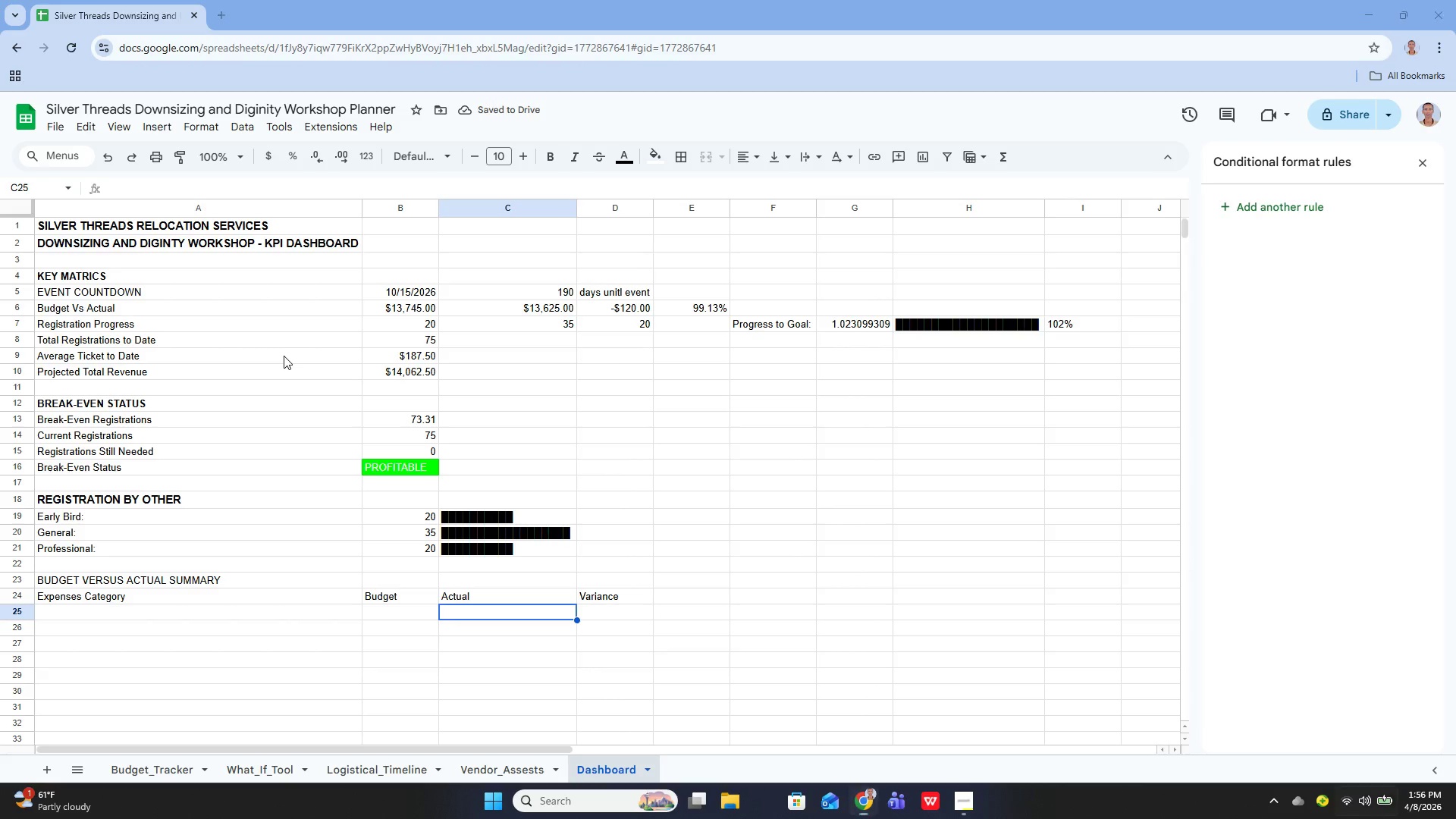 
key(ArrowLeft)
 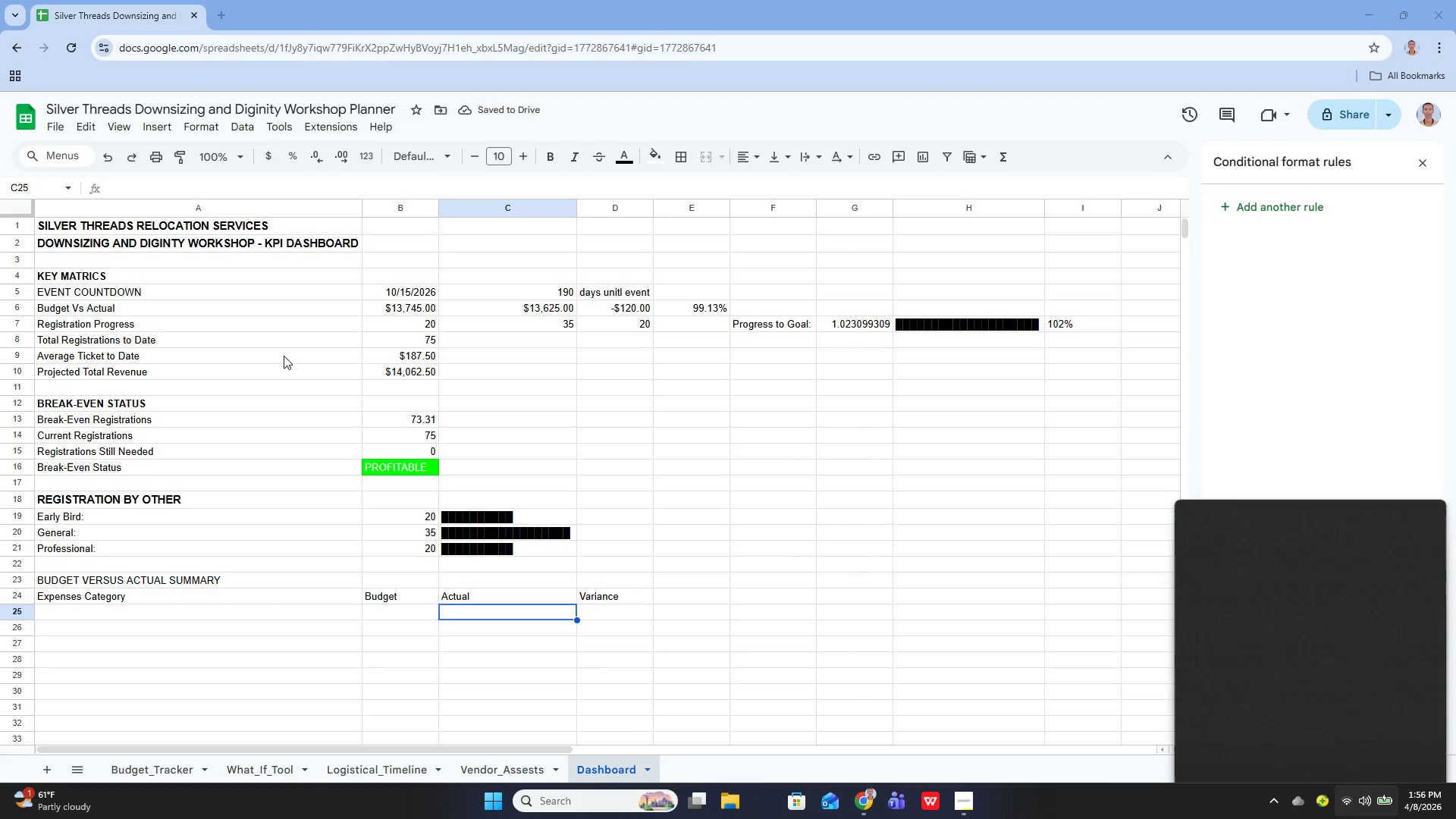 
key(ArrowLeft)
 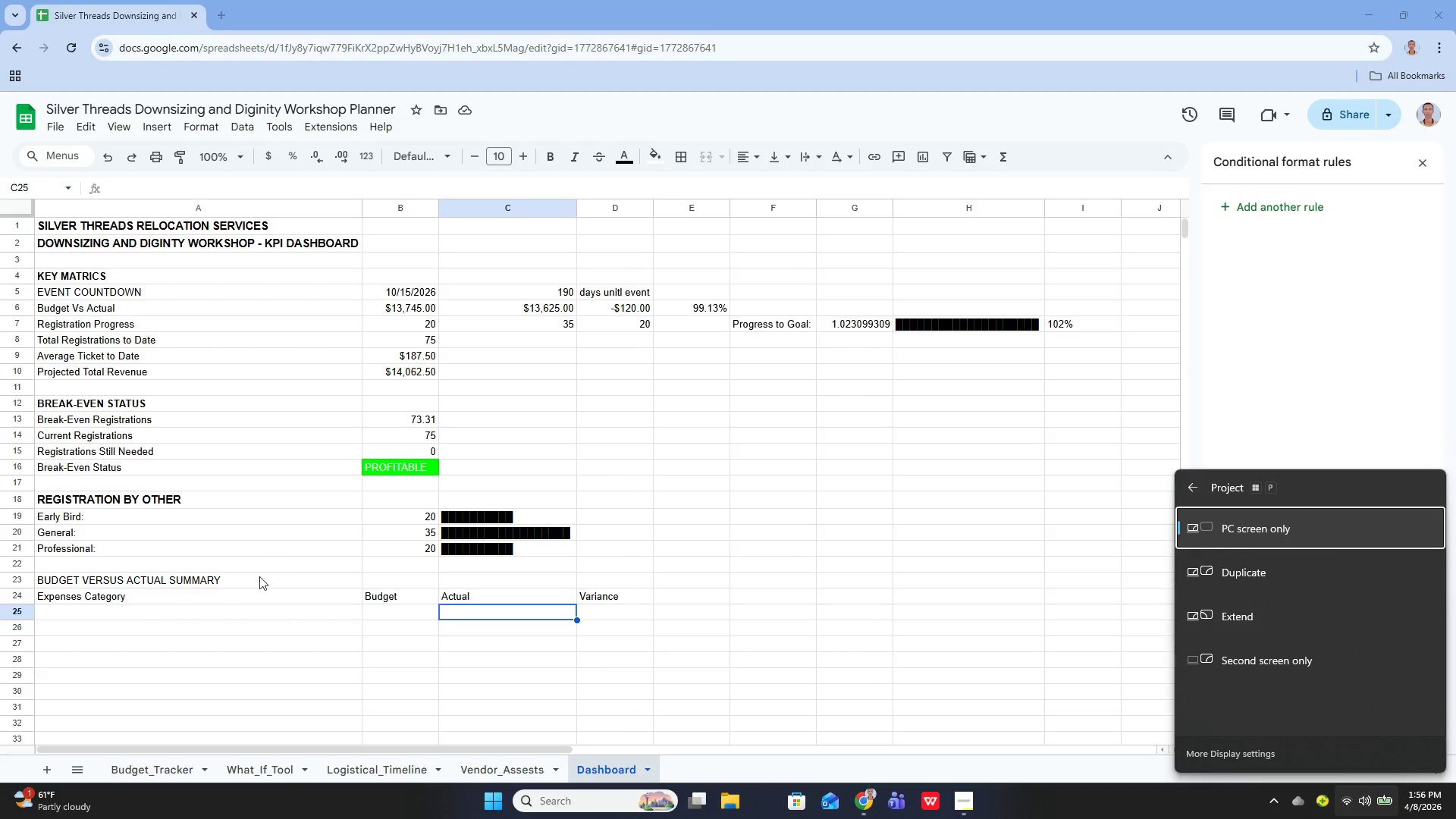 
left_click([202, 610])
 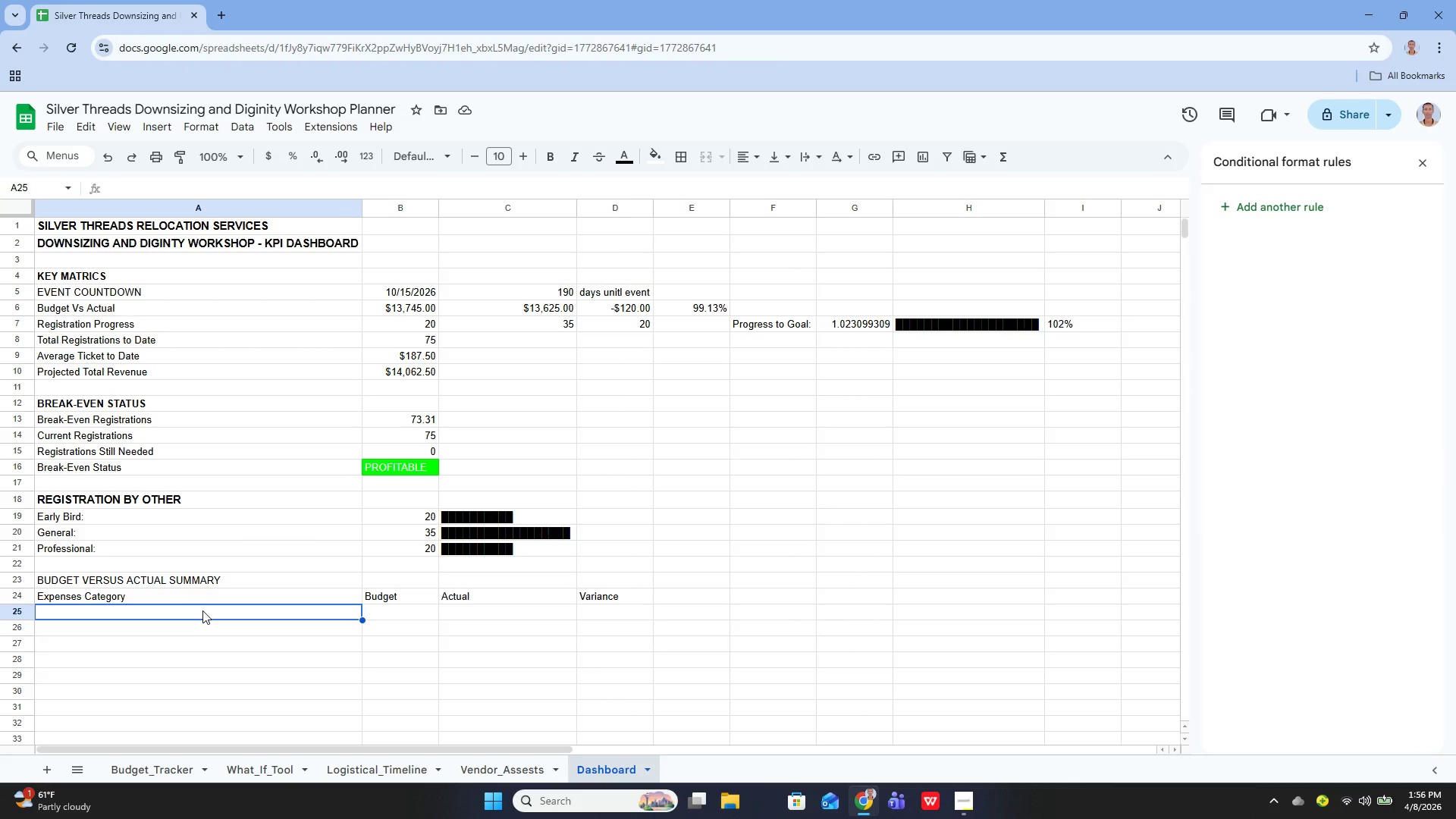 
key(Enter)
 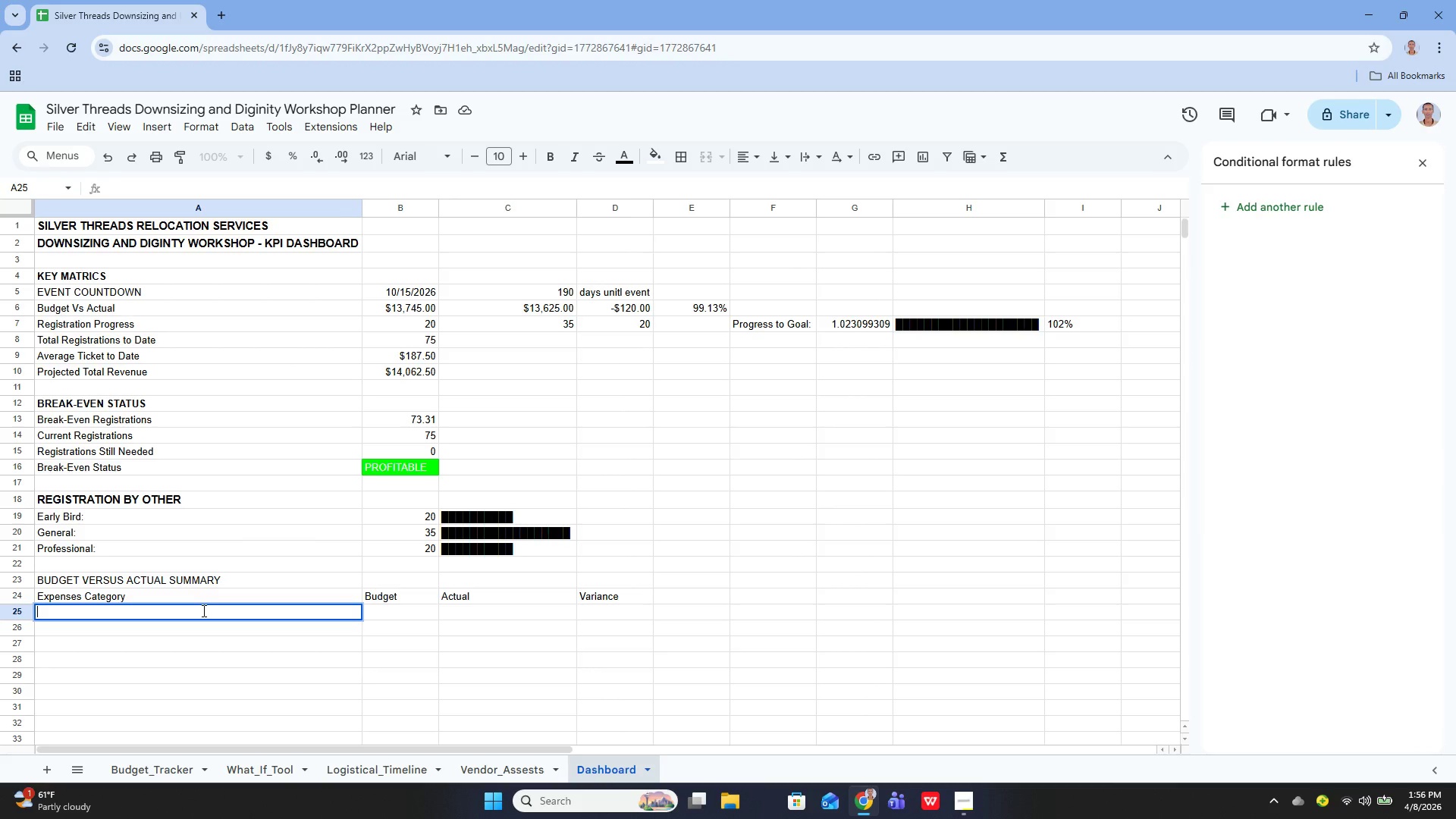 
type(Venue Fees)
 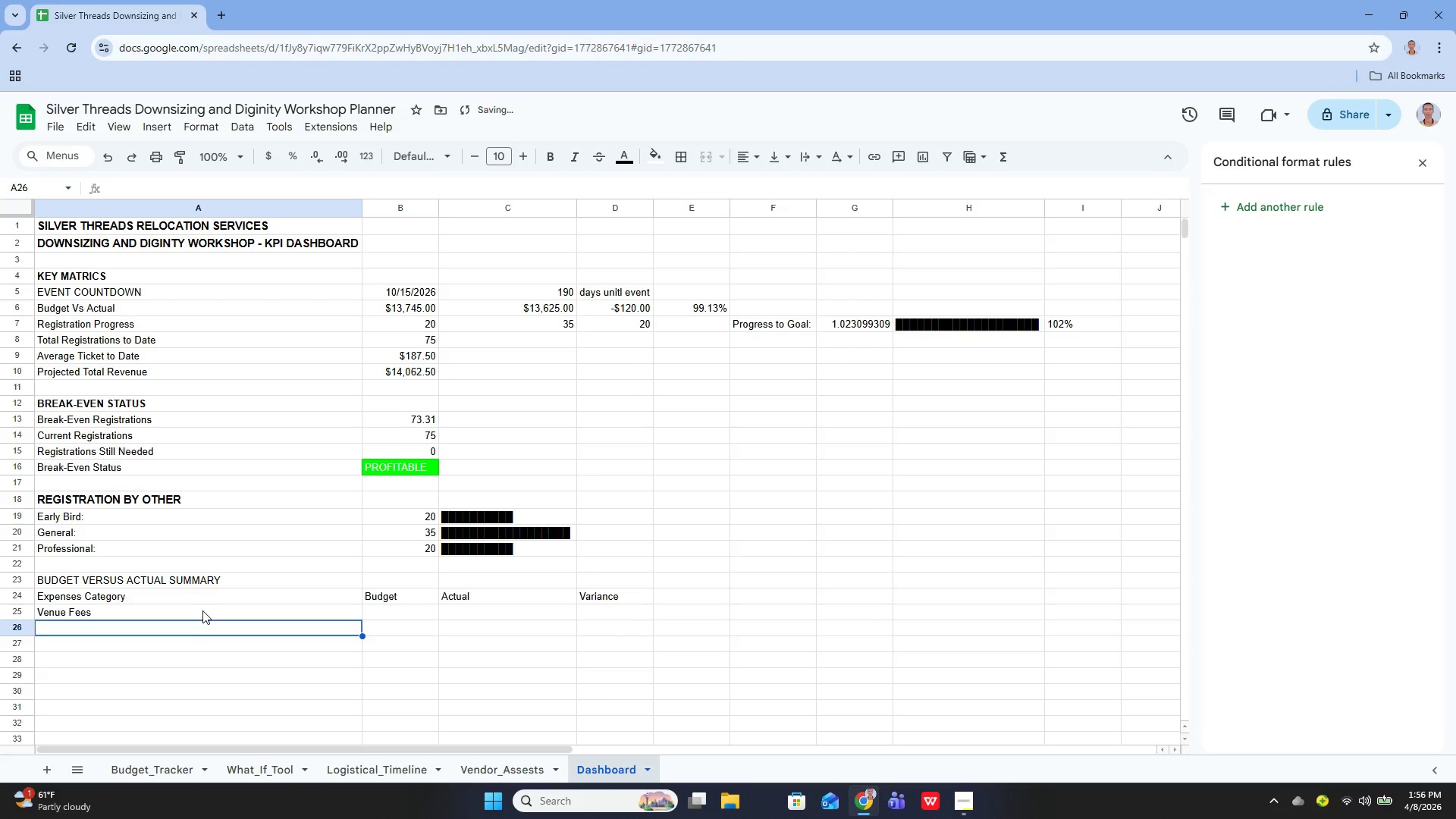 
 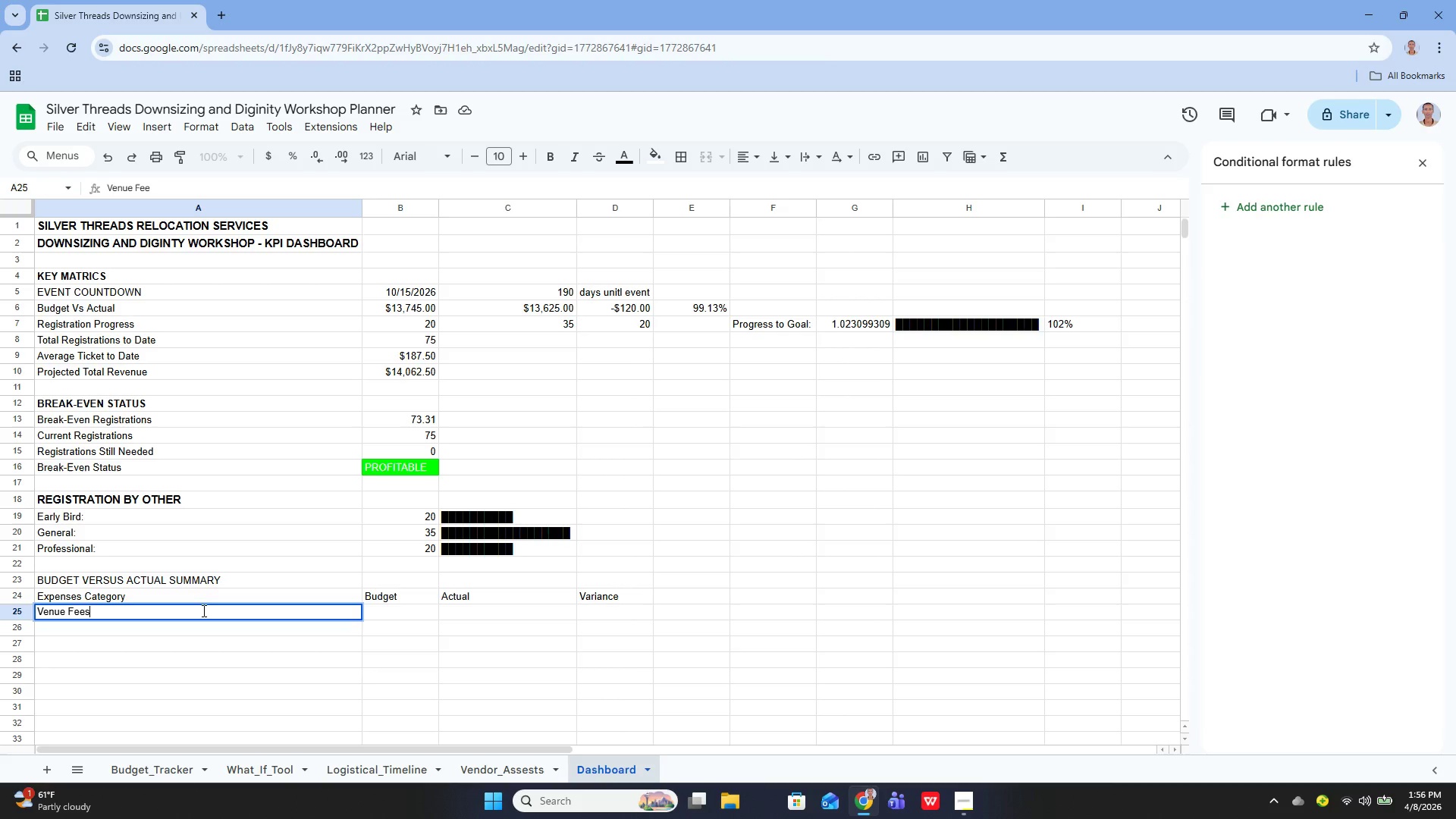 
key(Enter)
 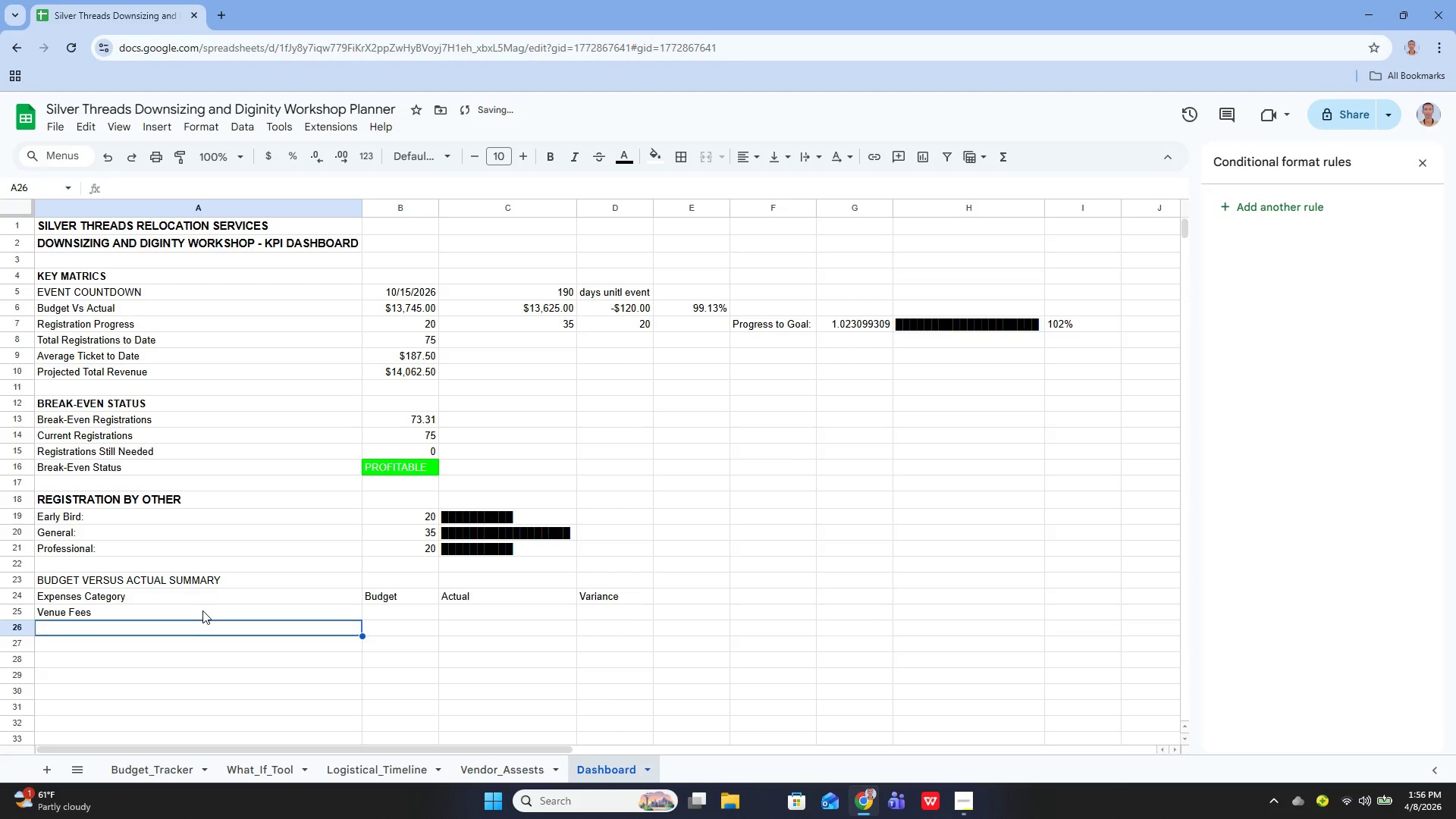 
key(ArrowUp)
 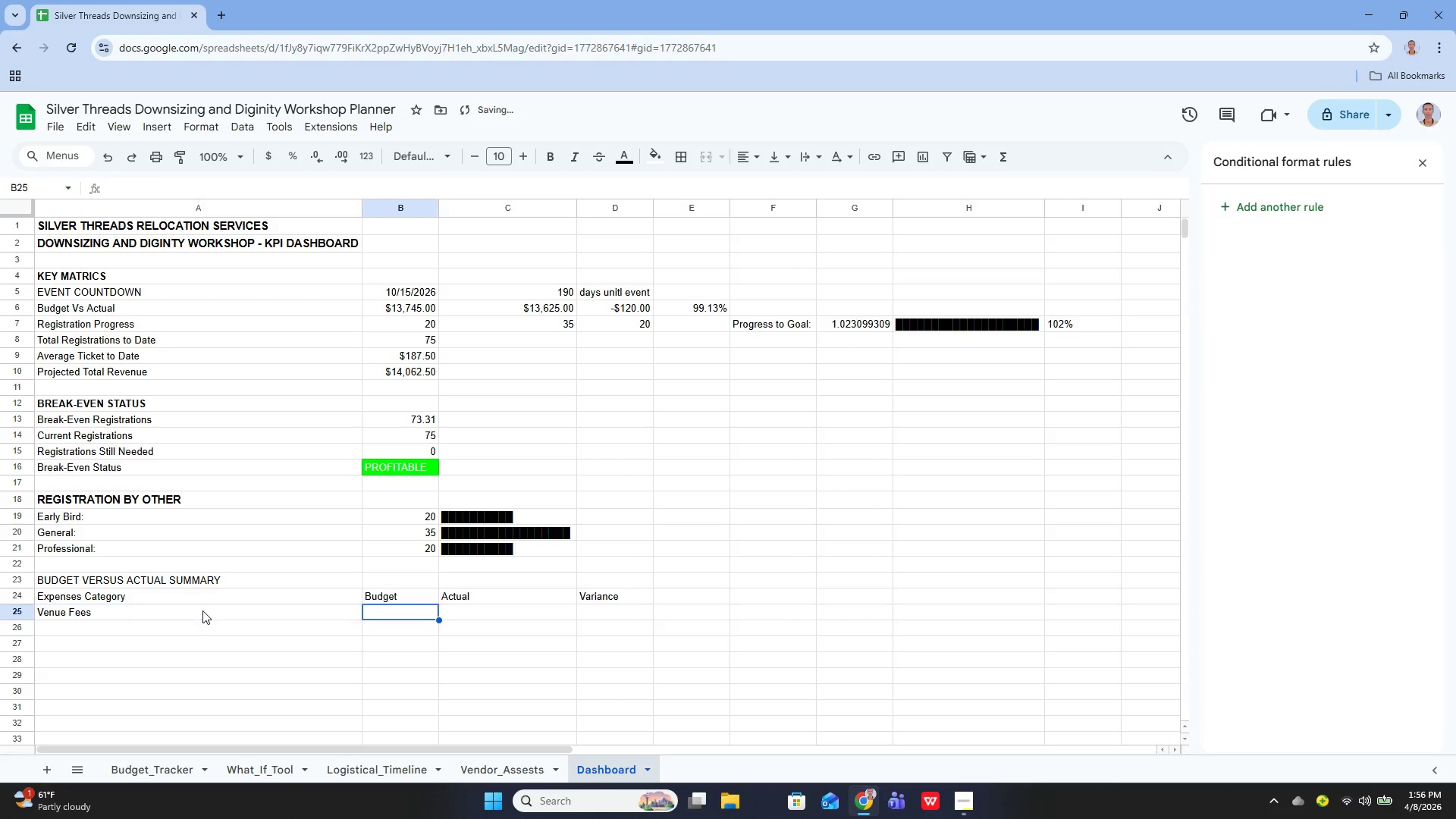 
key(ArrowRight)
 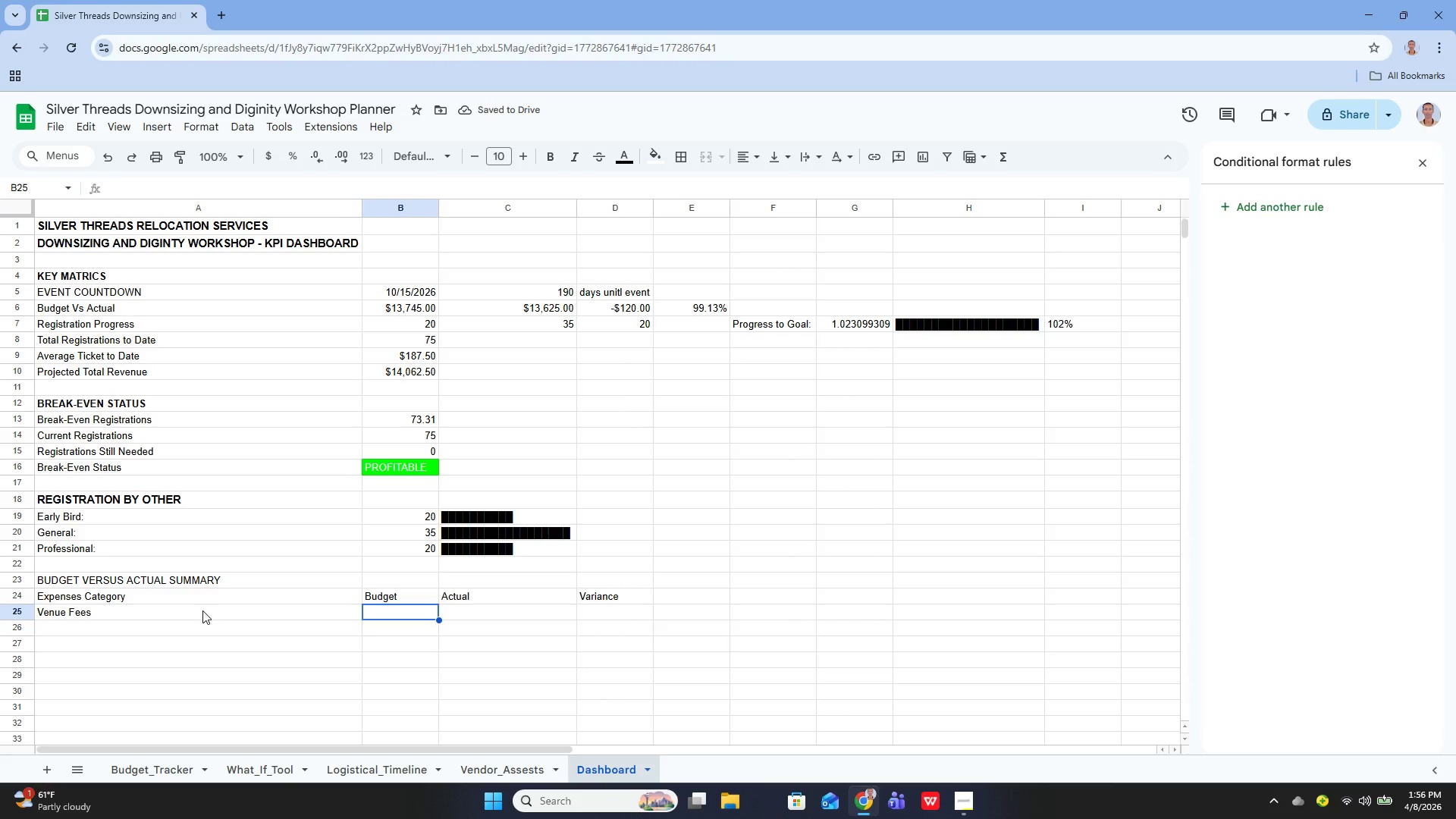 
key(Enter)
 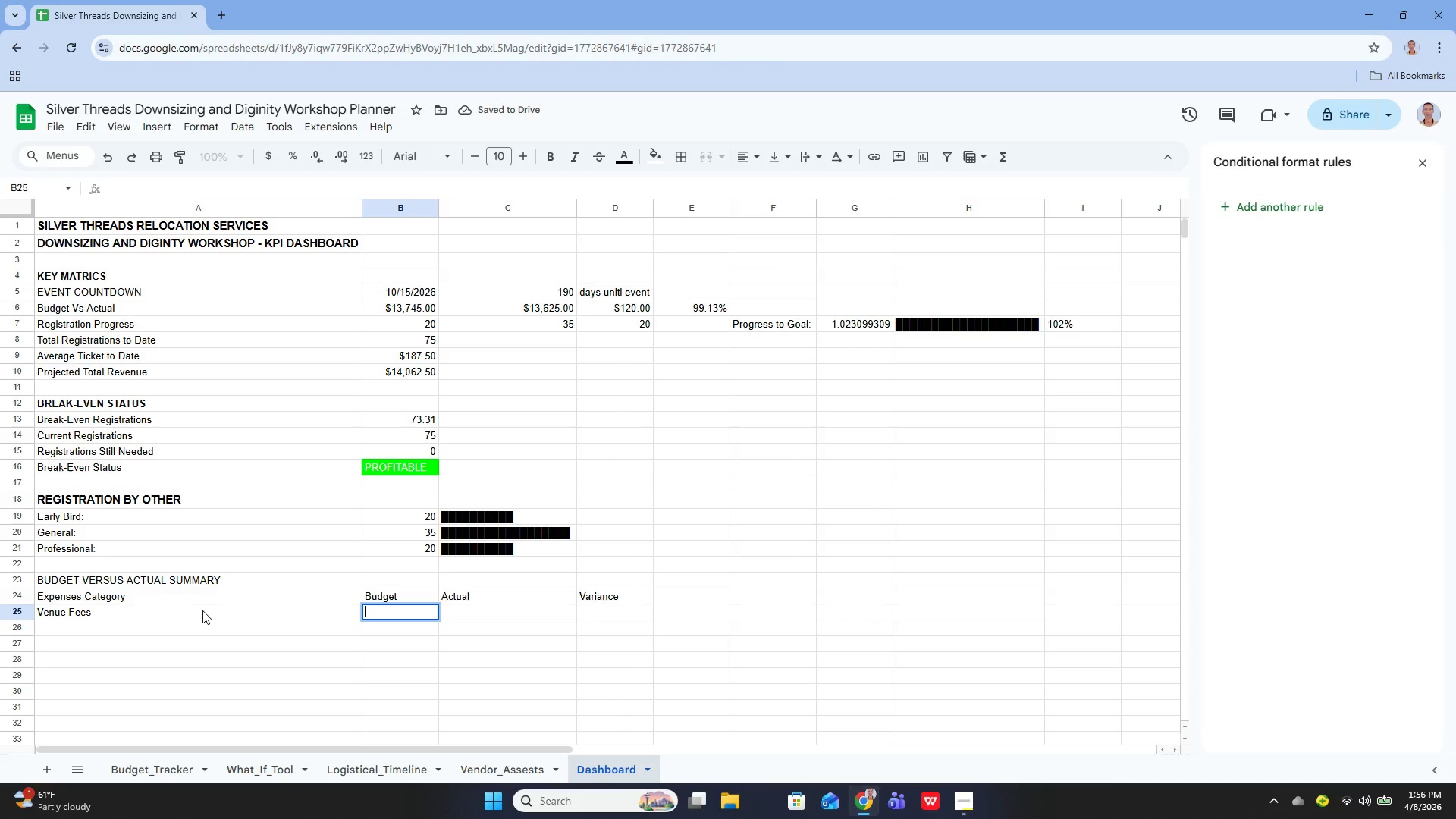 
type(Catering)
 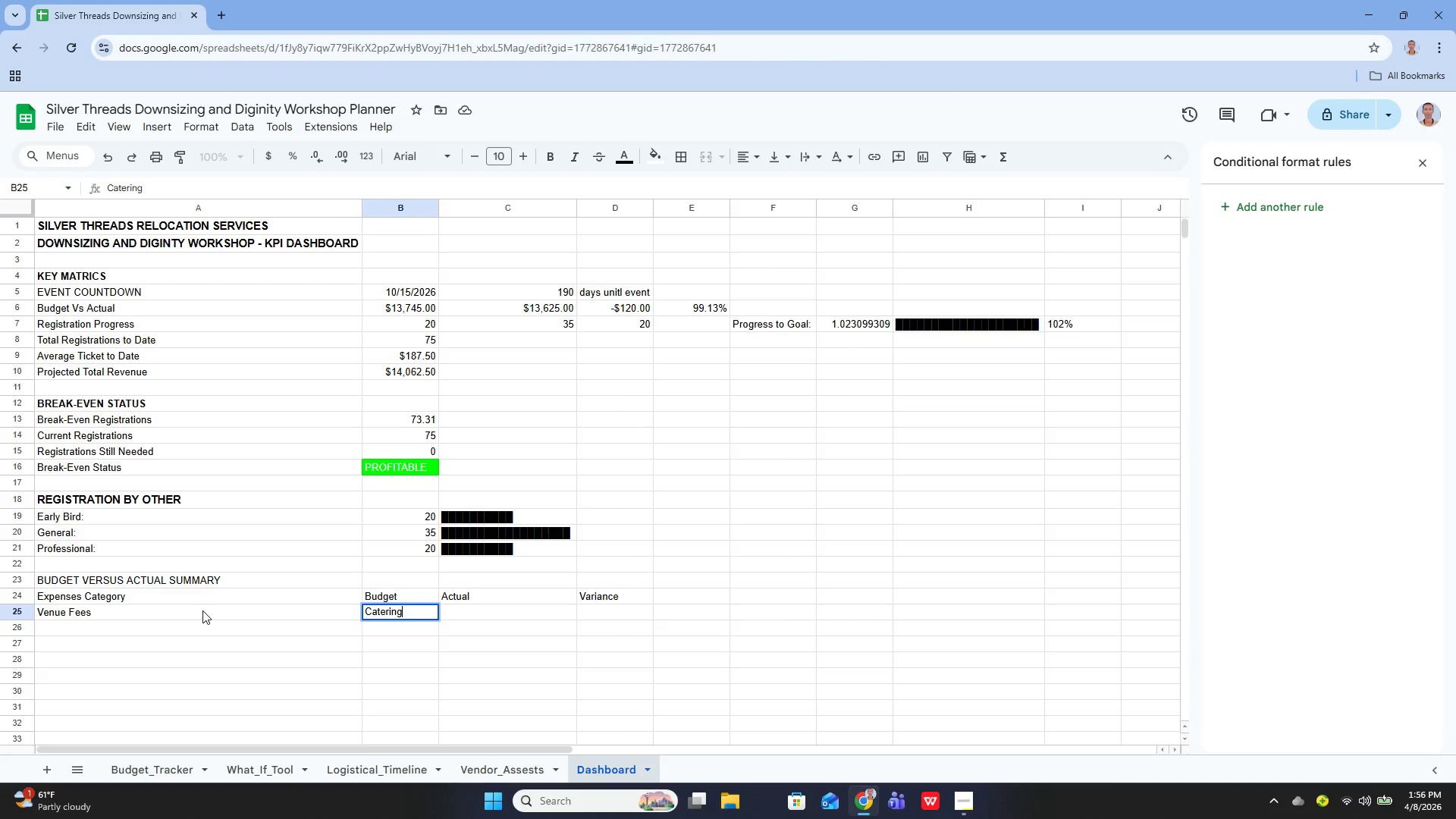 
key(Enter)
 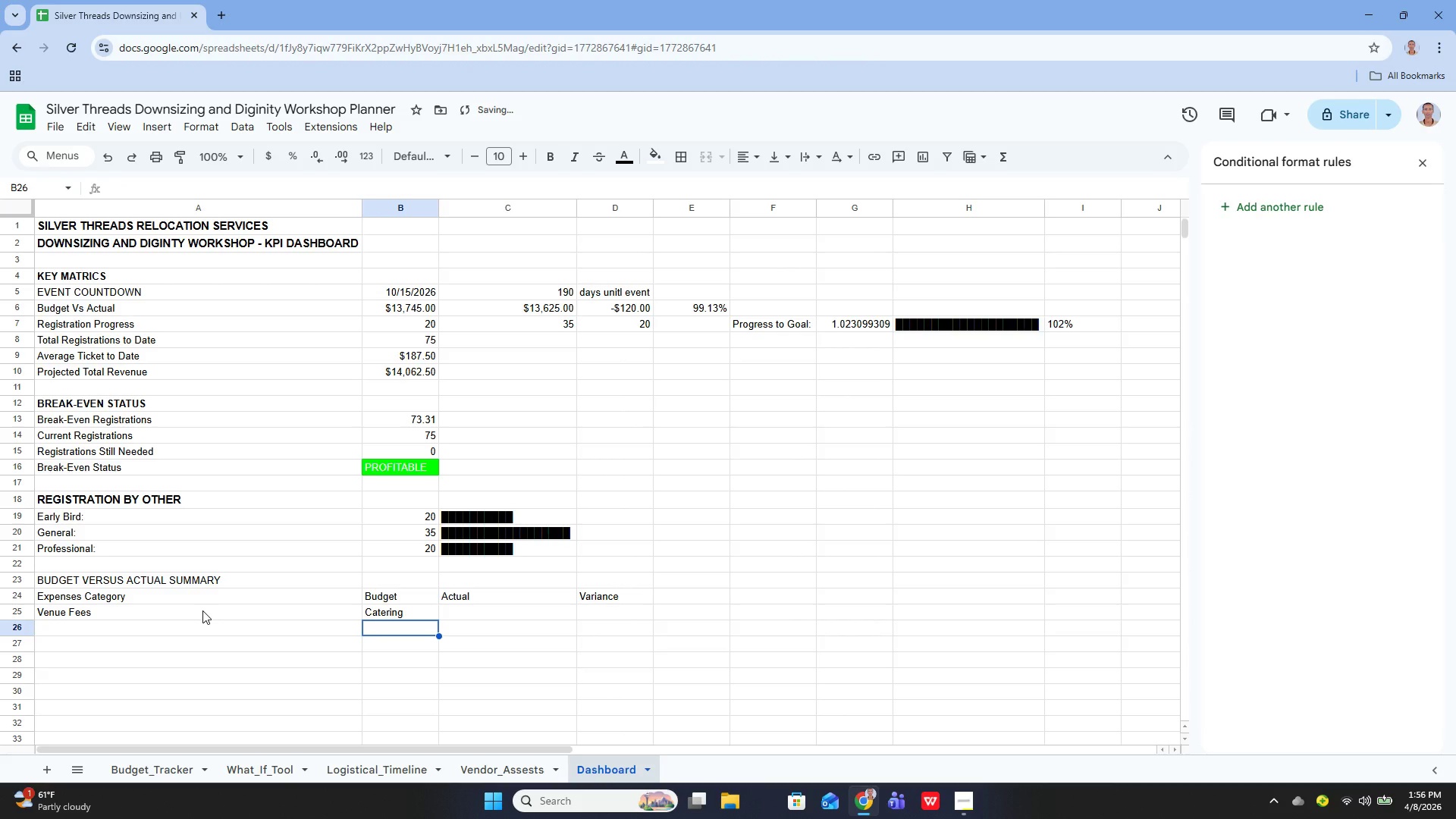 
key(ArrowUp)
 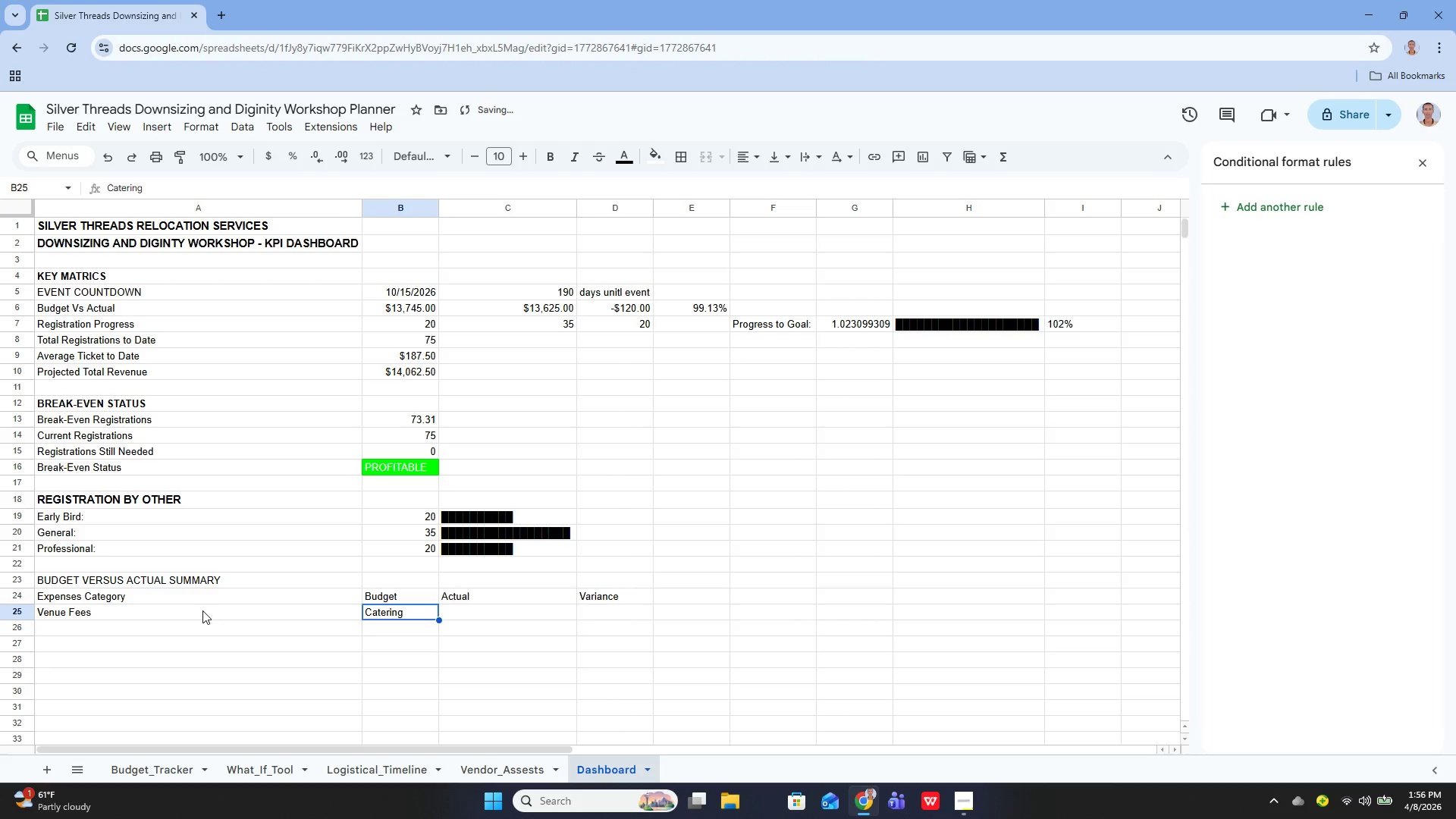 
key(ArrowRight)
 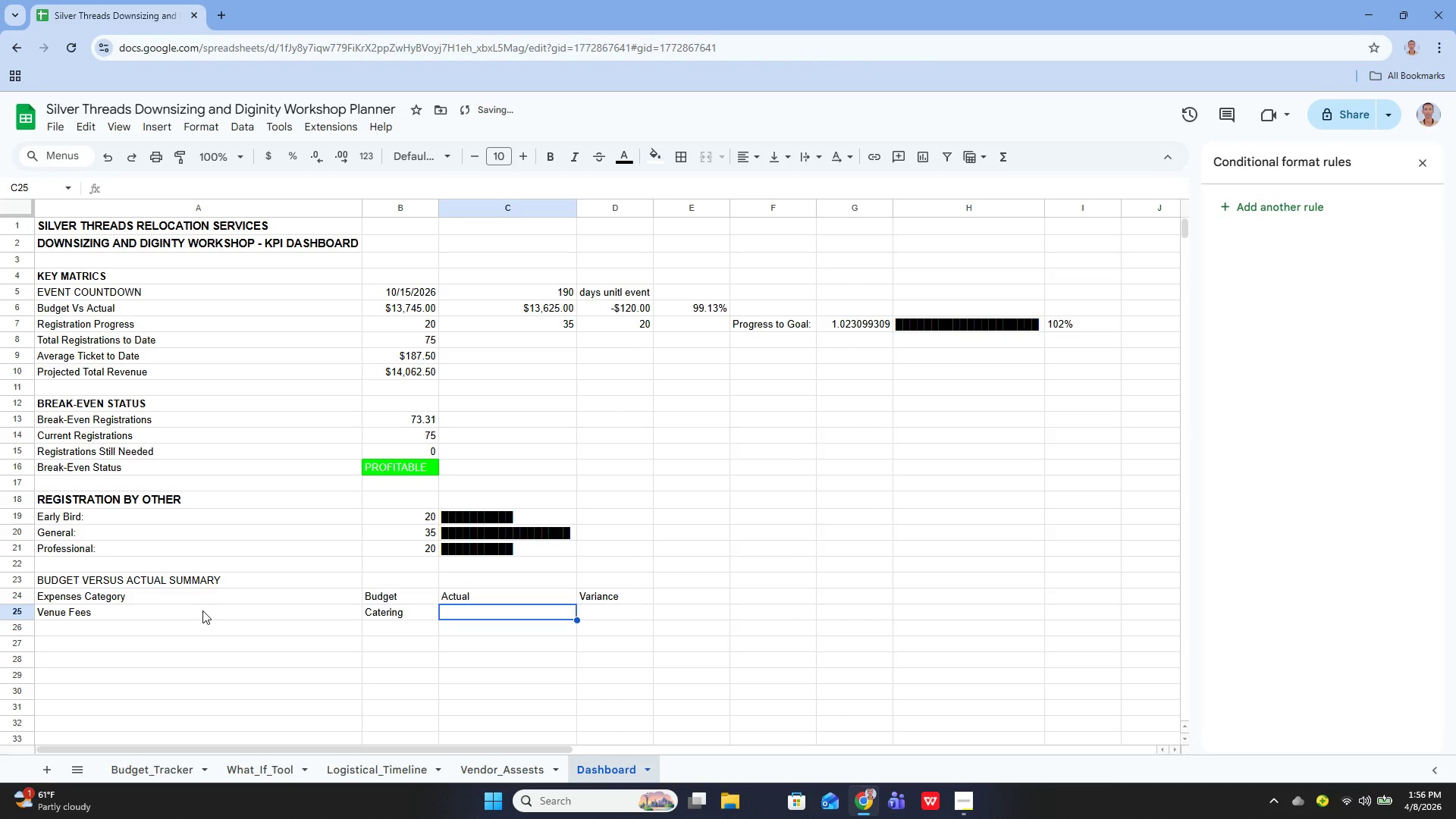 
key(Enter)
 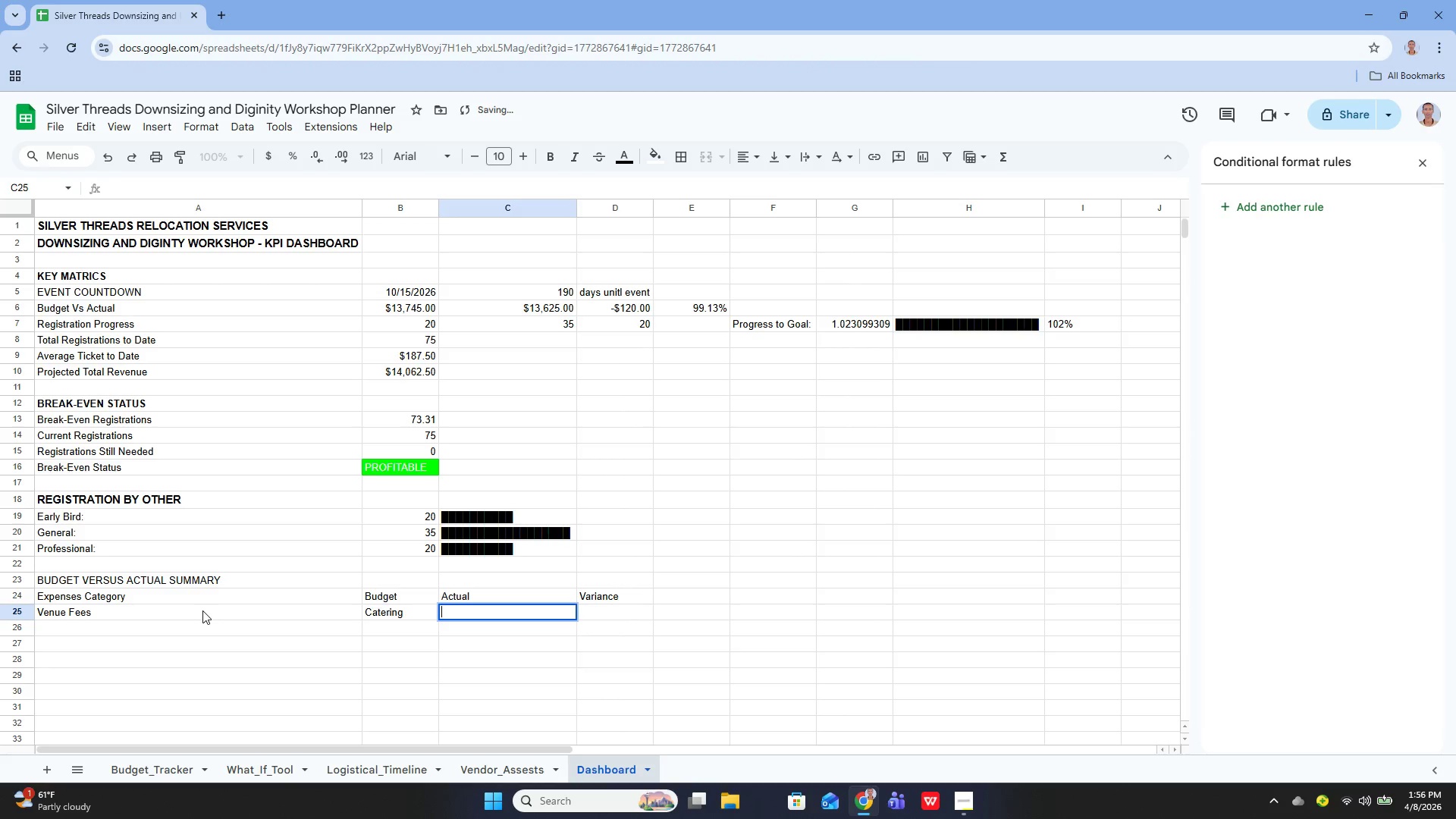 
type(Speakers)
 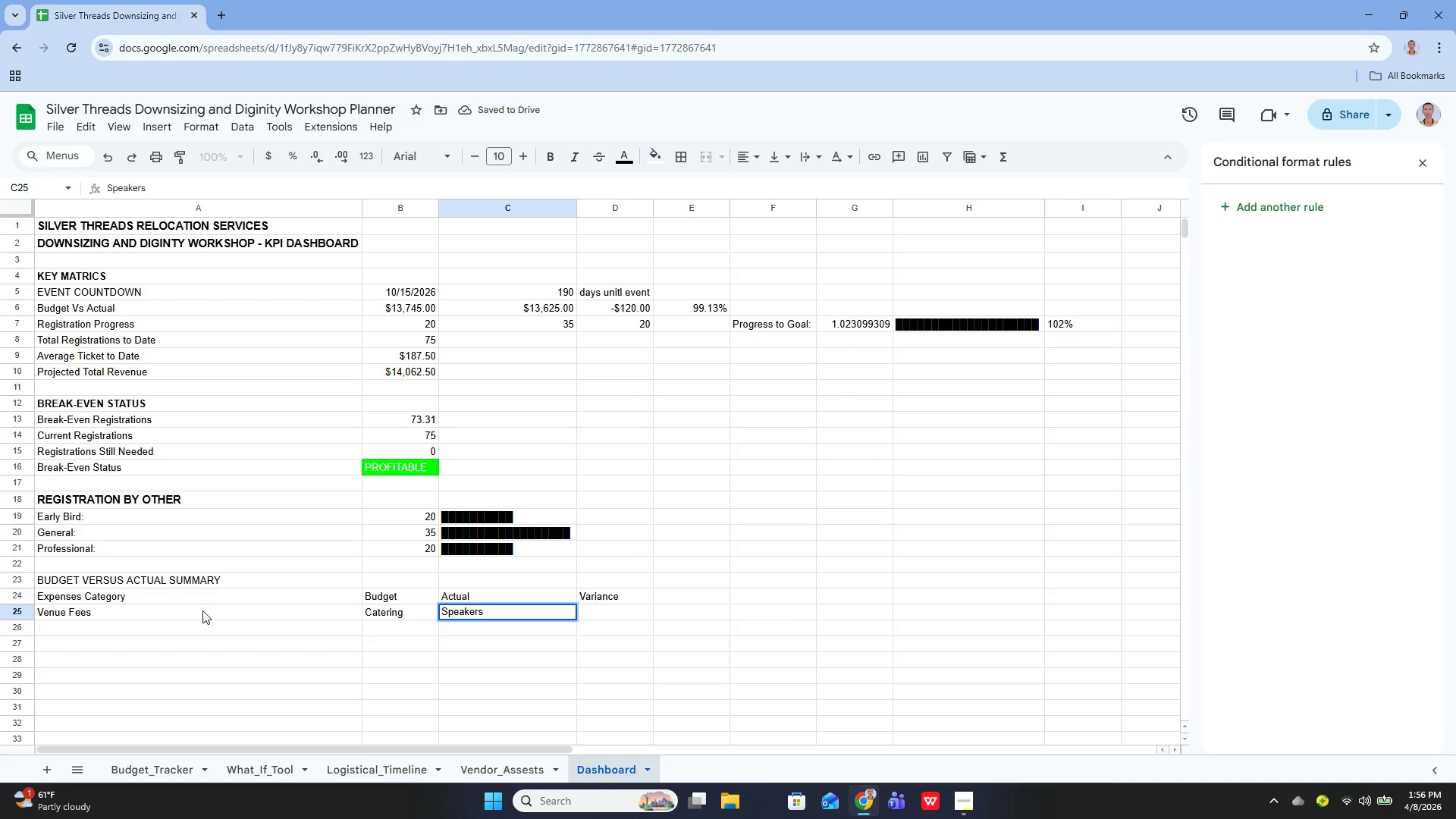 
key(Enter)
 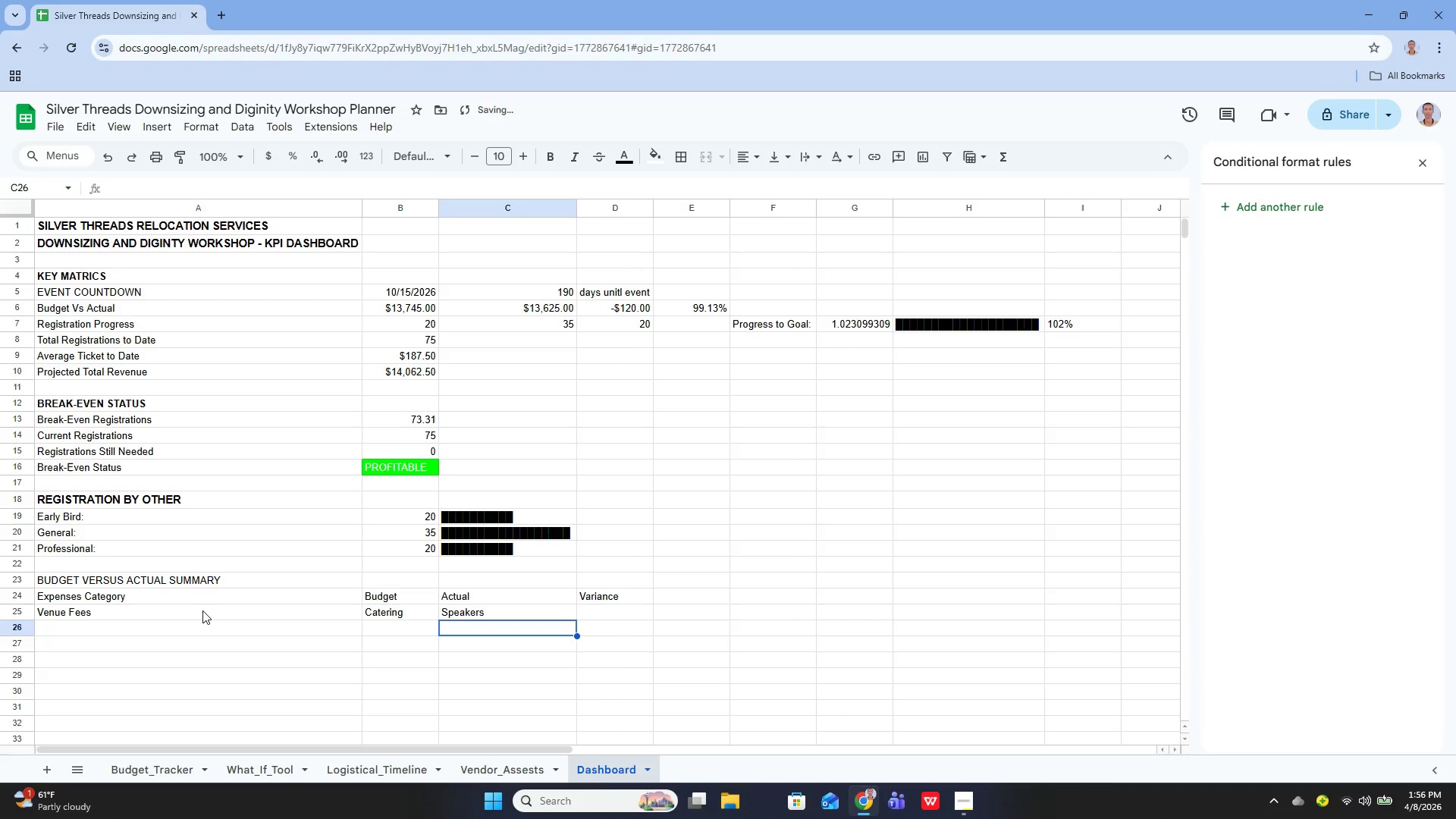 
key(ArrowUp)
 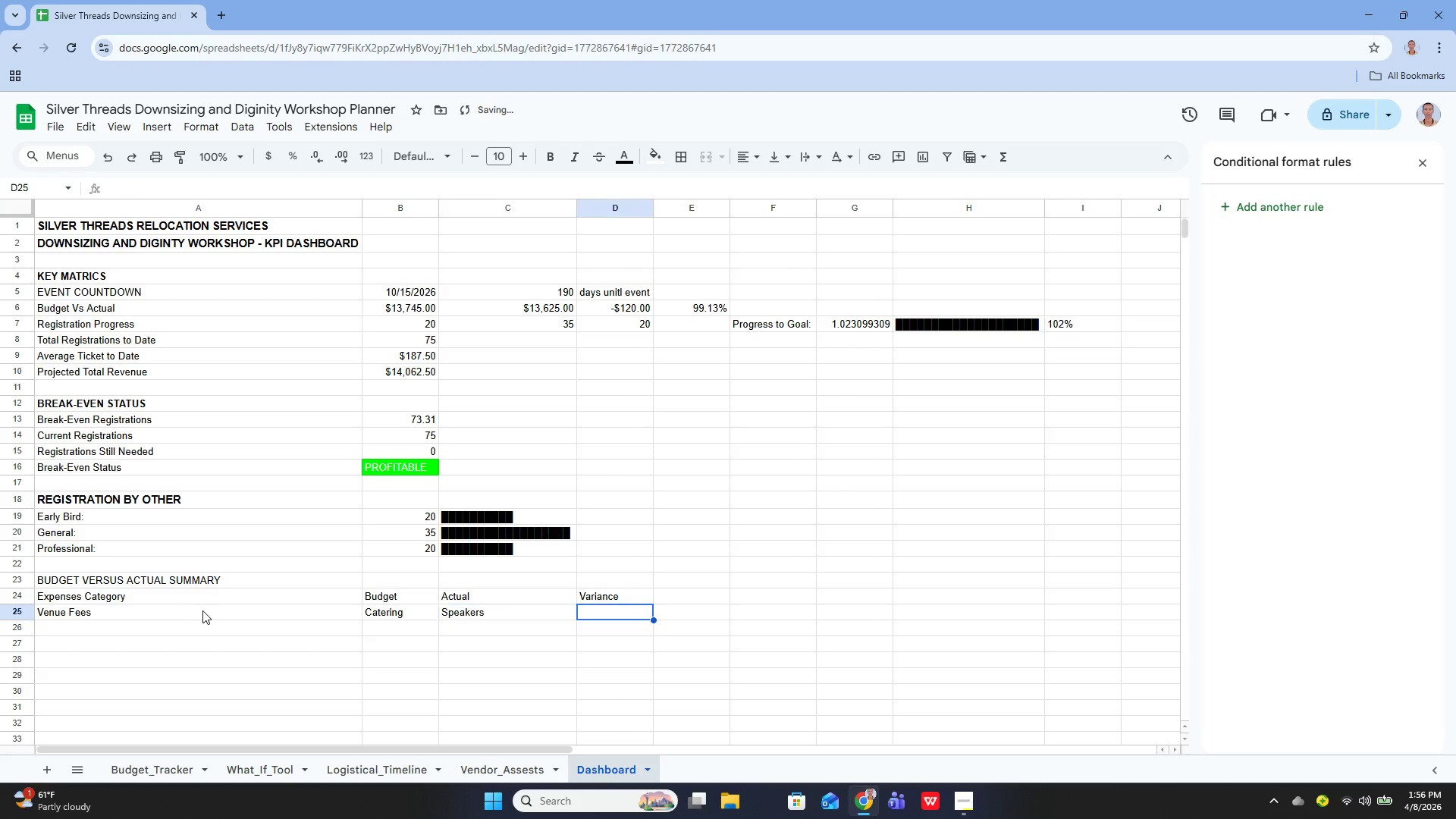 
key(ArrowRight)
 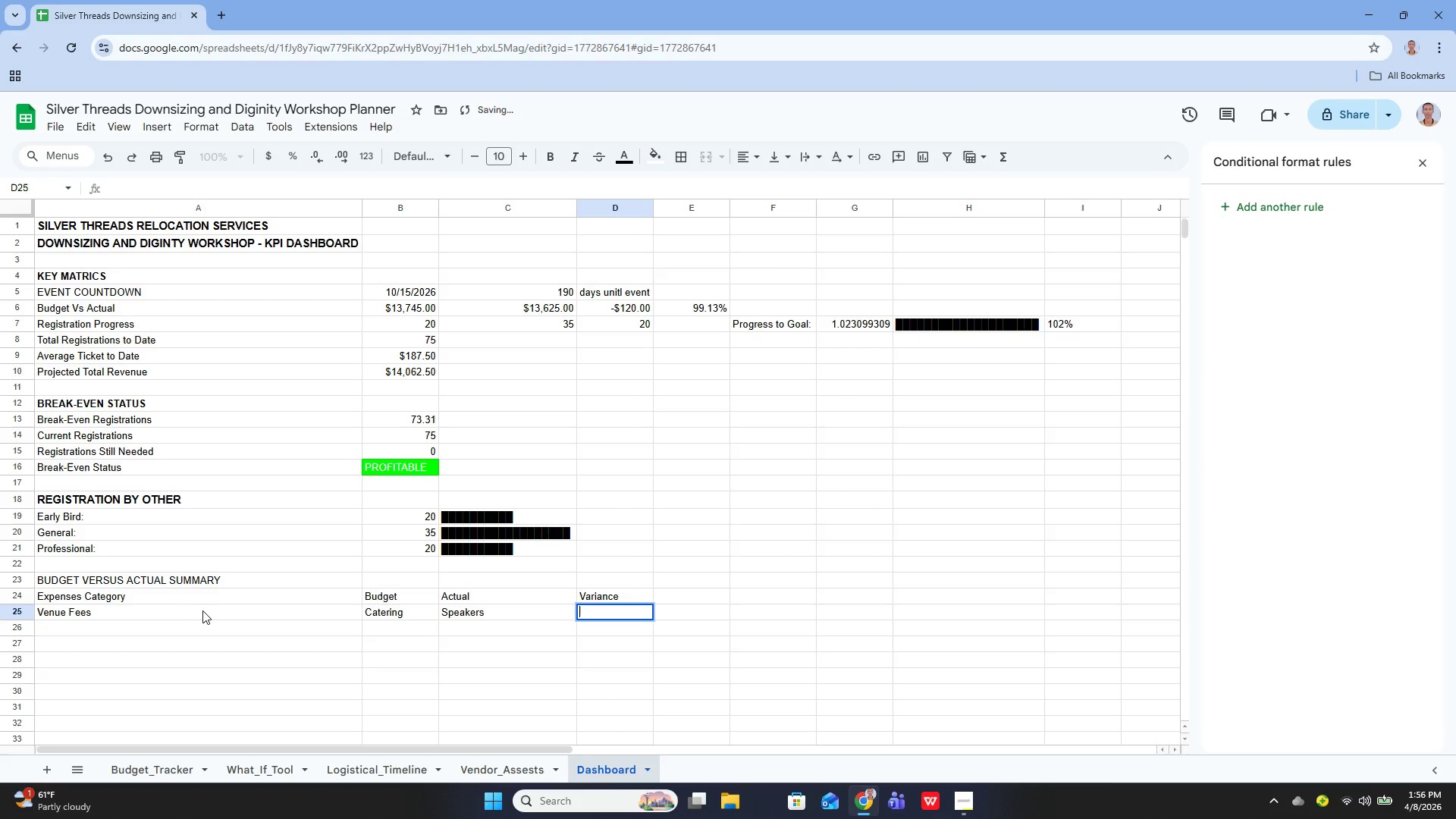 
key(Enter)
 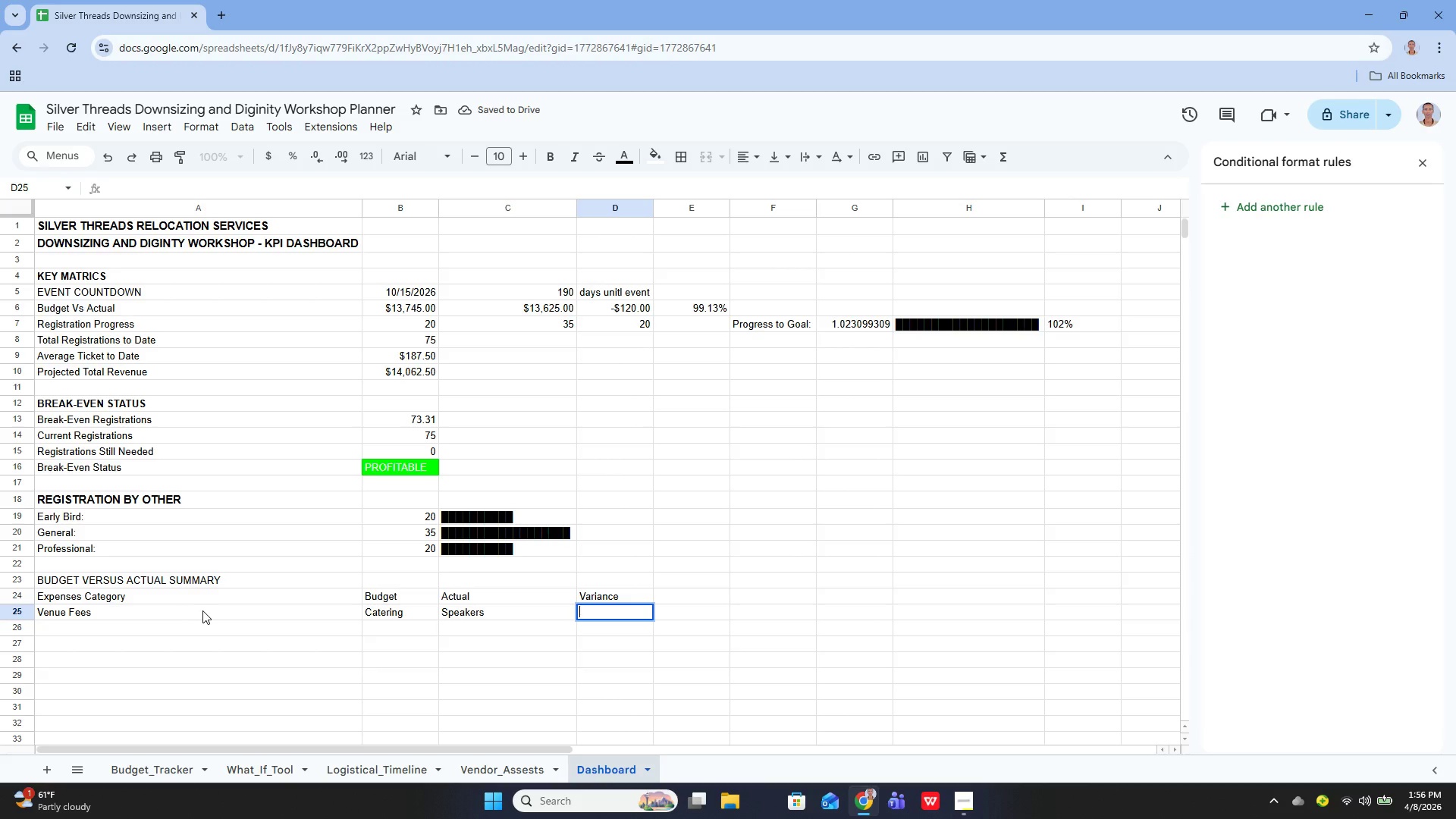 
key(Control+Z)
 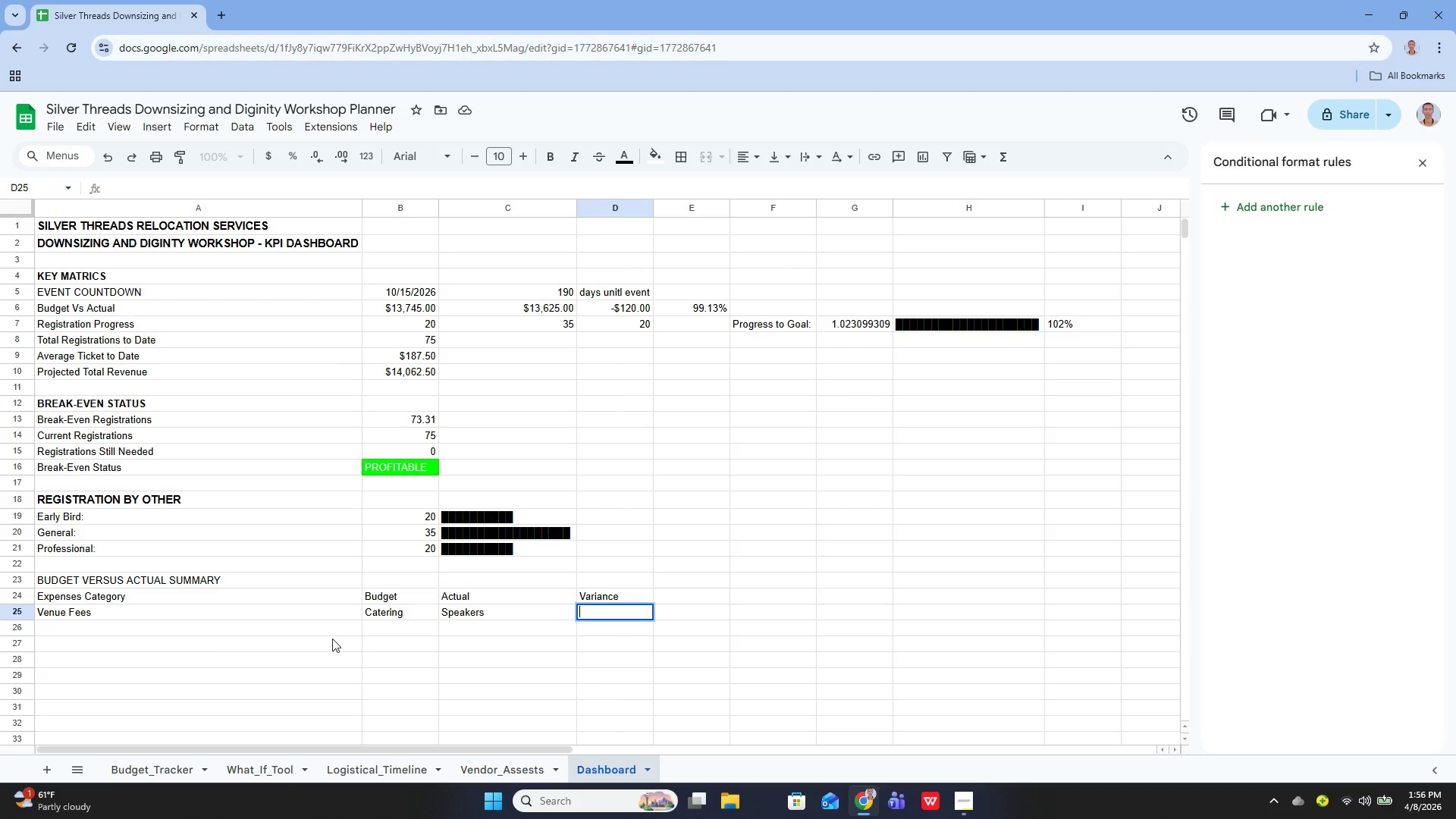 
left_click([389, 612])
 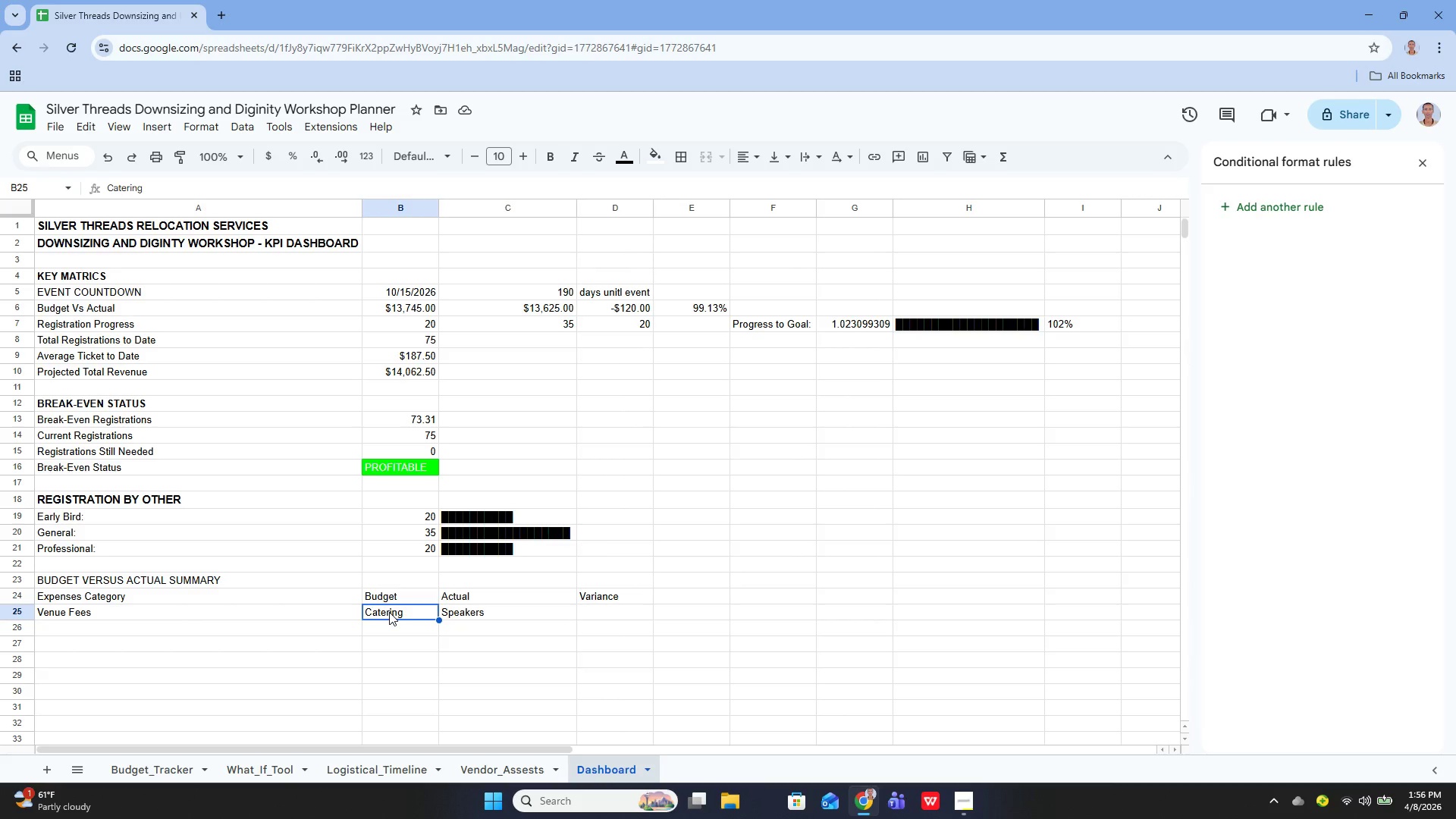 
key(Control+C)
 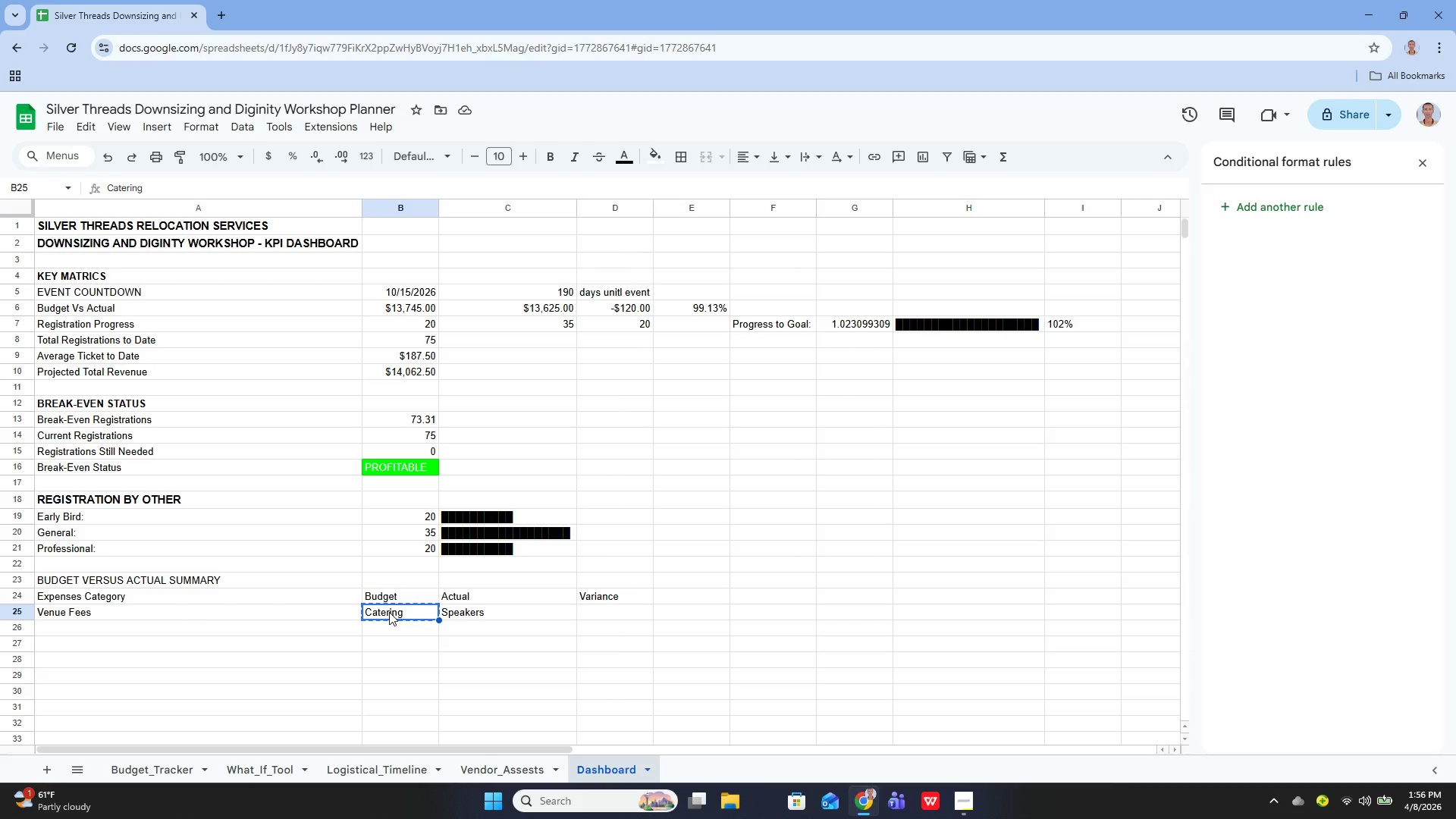 
key(Control+C)
 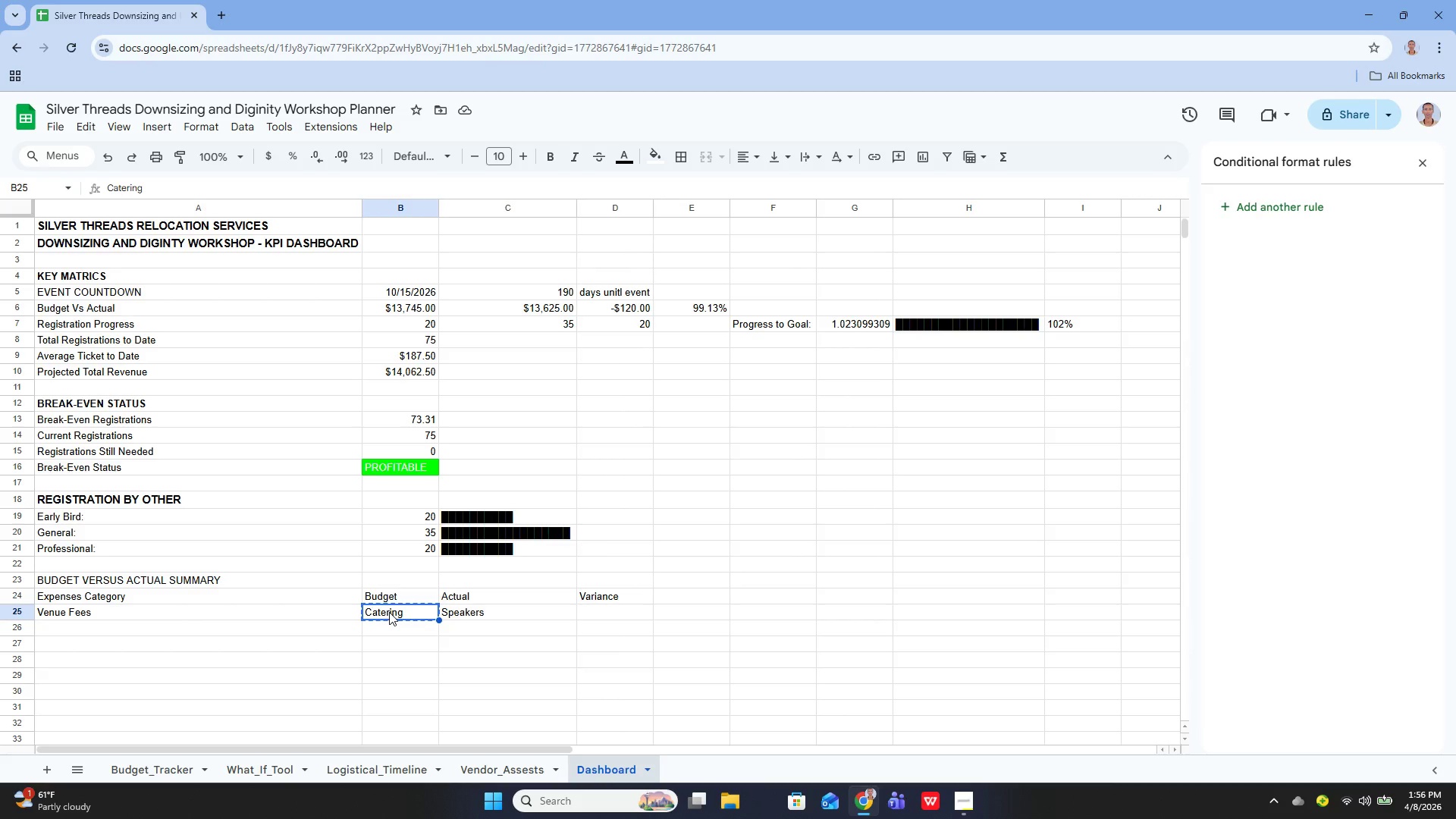 
key(ArrowLeft)
 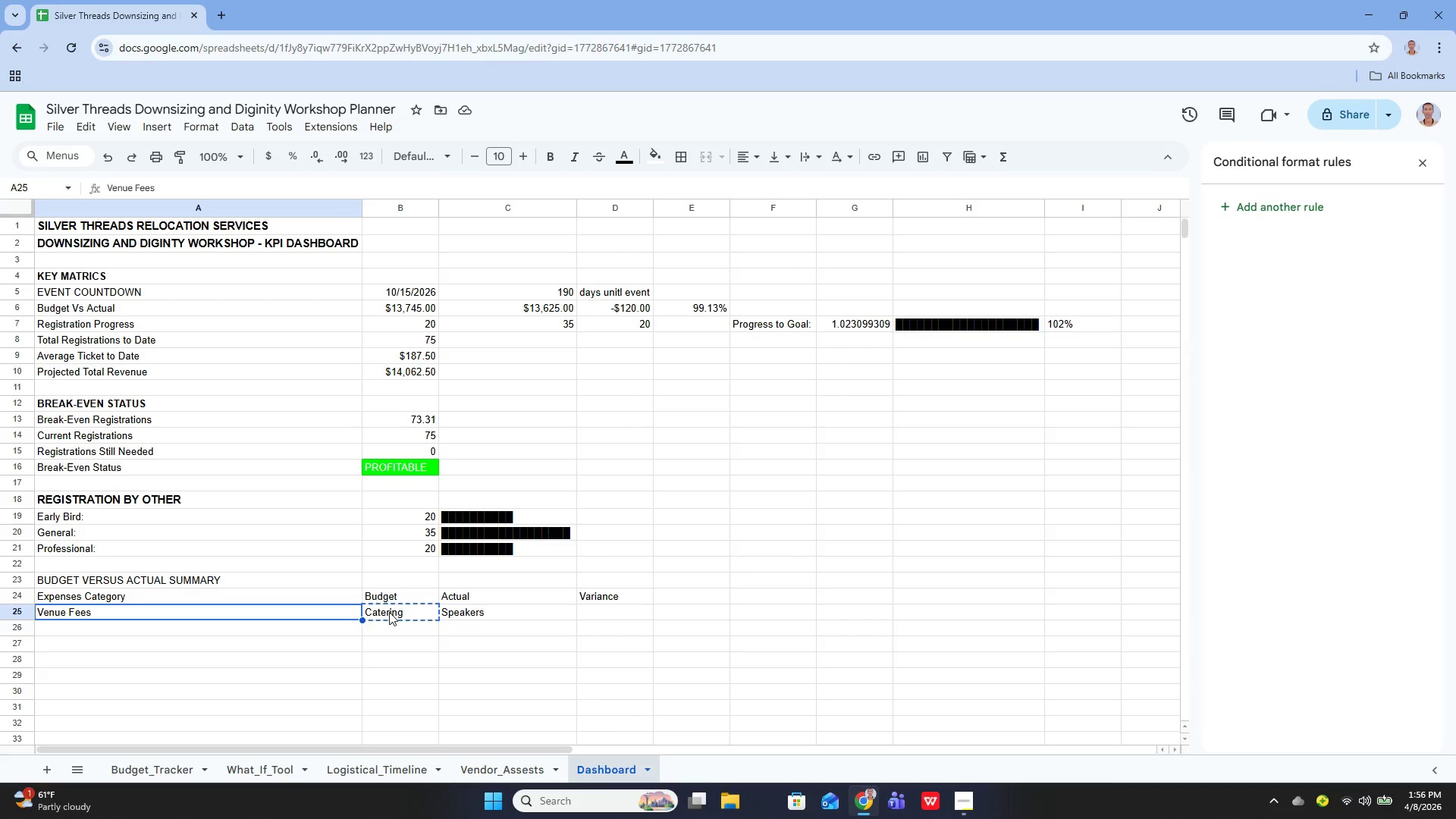 
key(ArrowDown)
 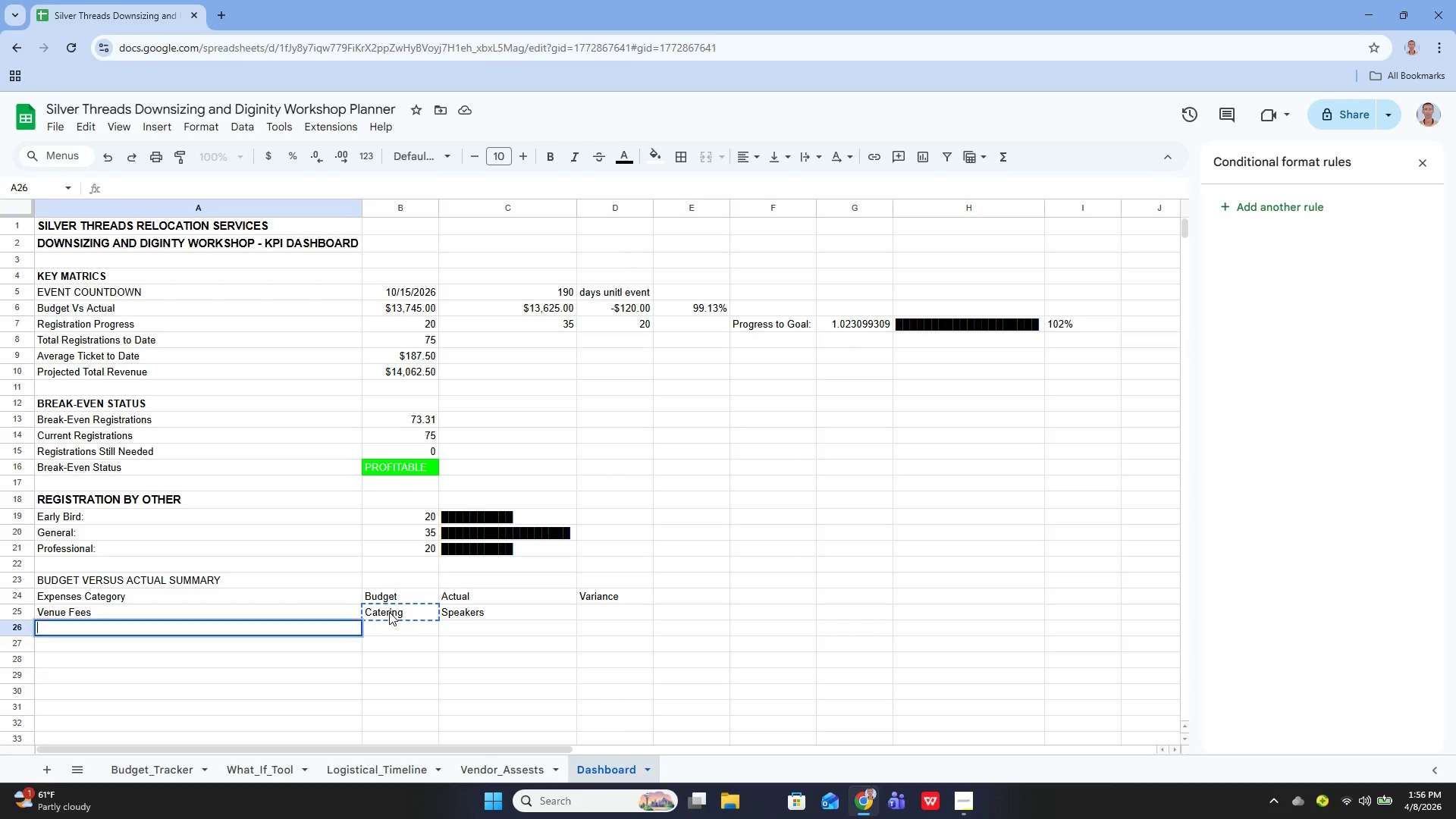 
key(Enter)
 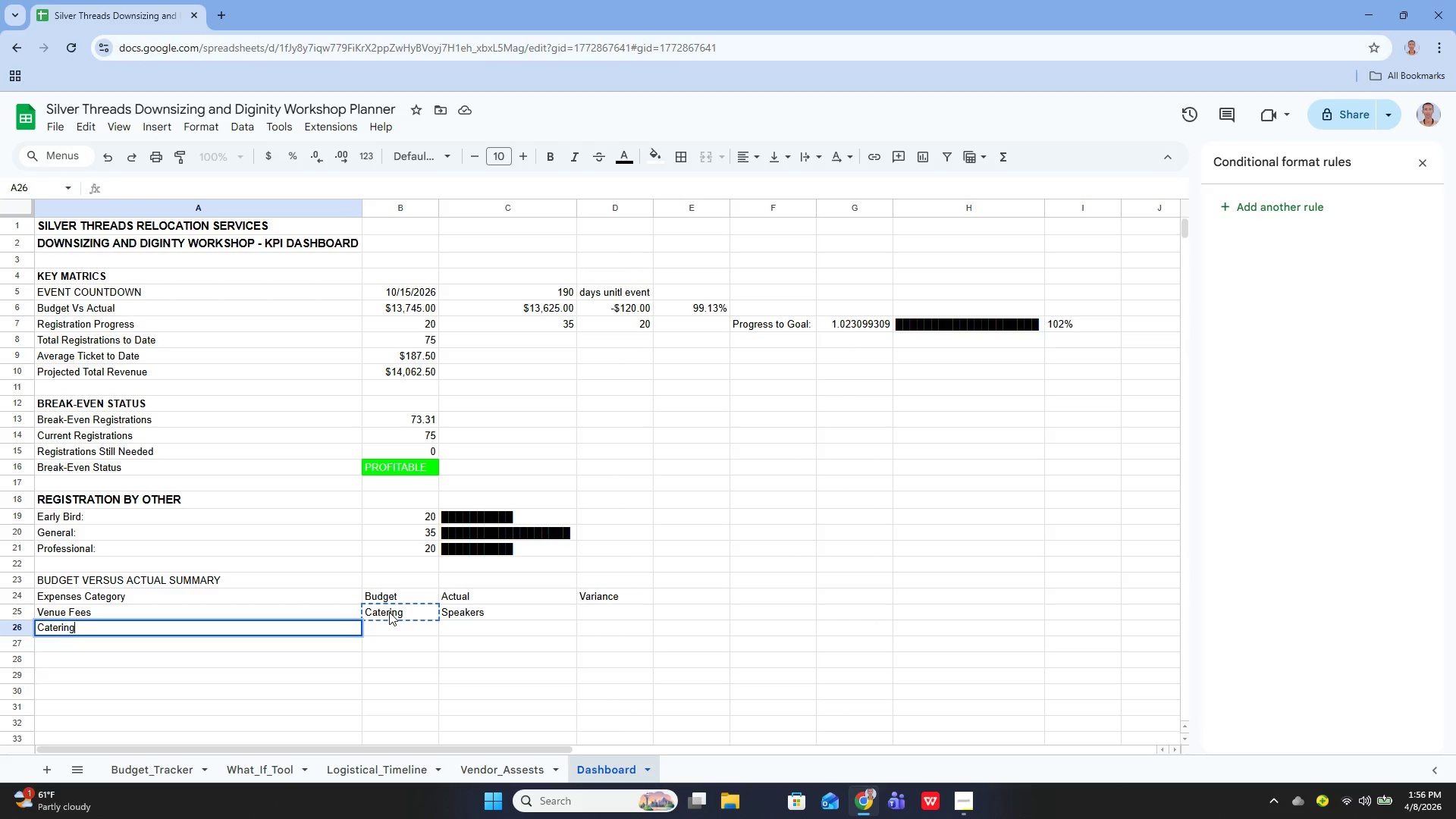 
key(Control+V)
 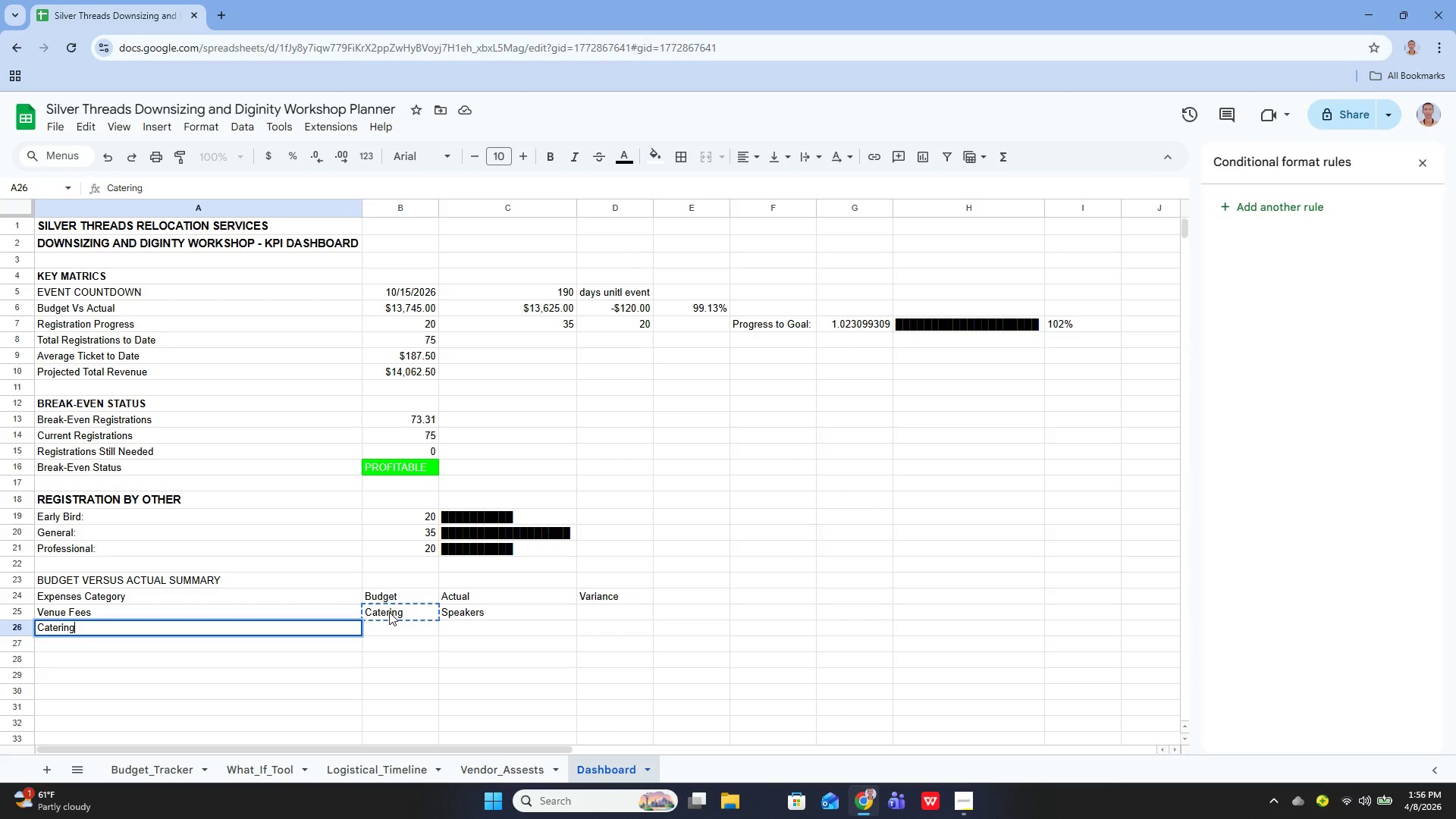 
key(Enter)
 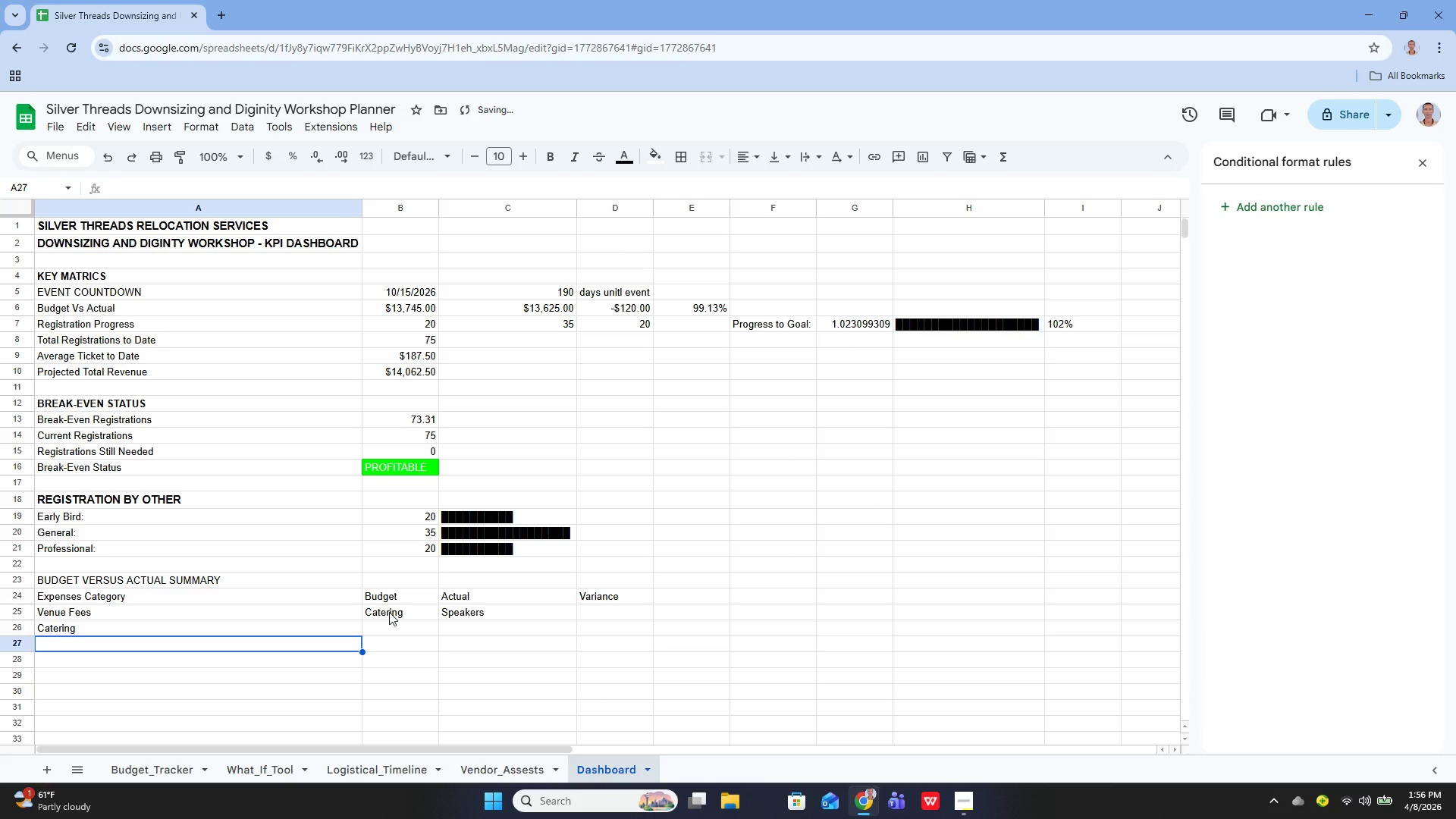 
key(Enter)
 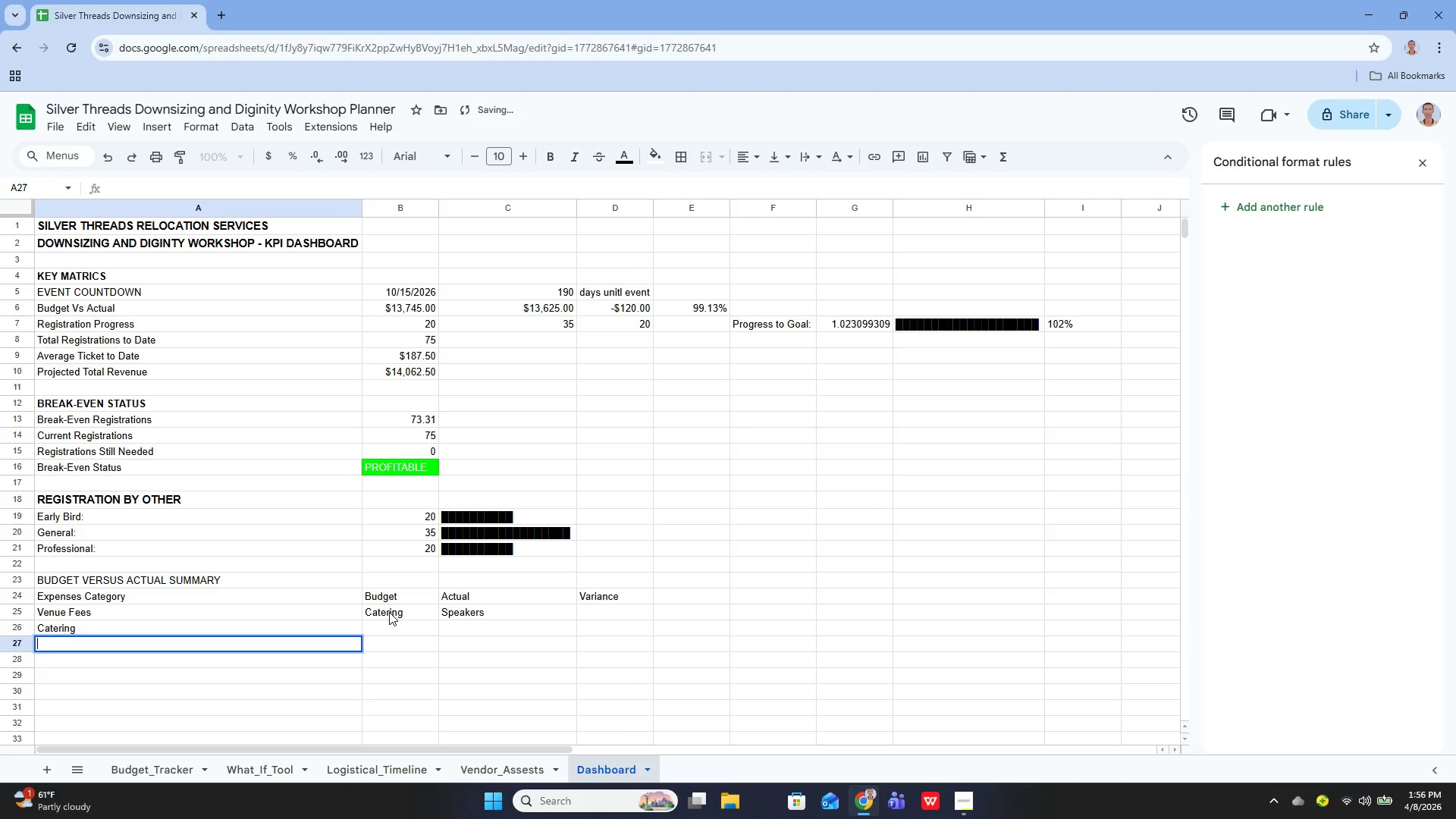 
key(ArrowUp)
 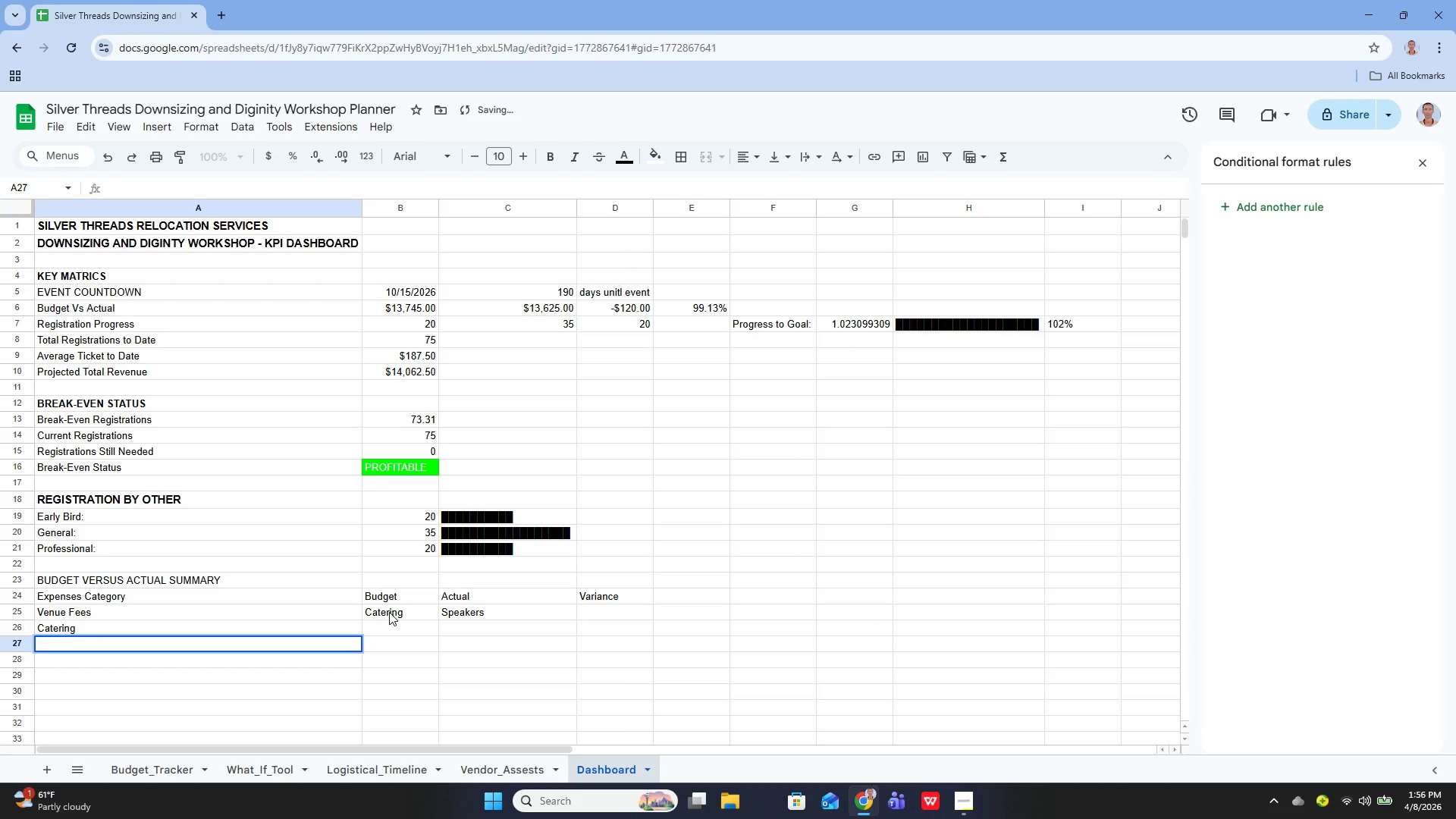 
key(Enter)
 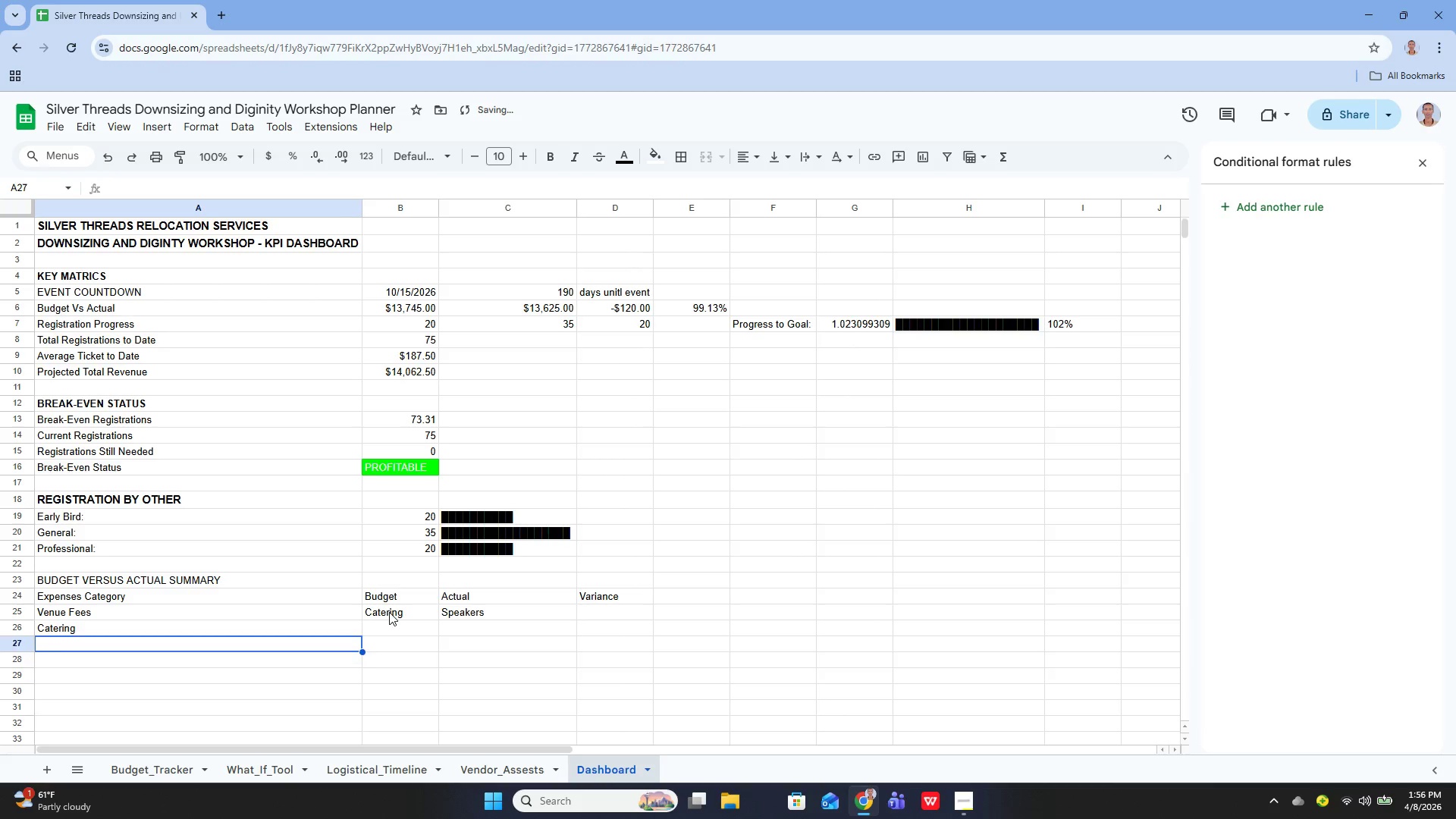 
key(ArrowUp)
 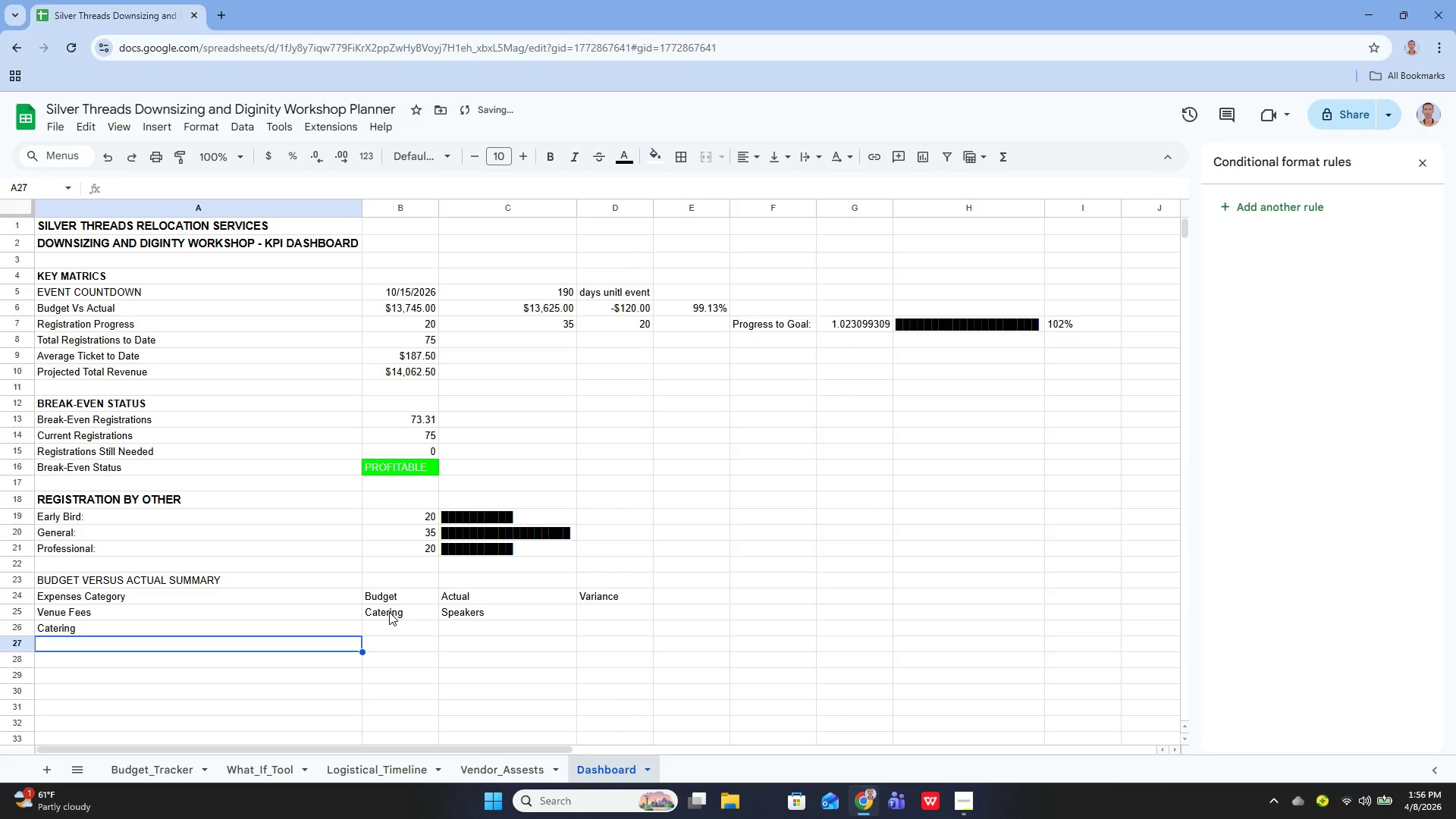 
key(ArrowUp)
 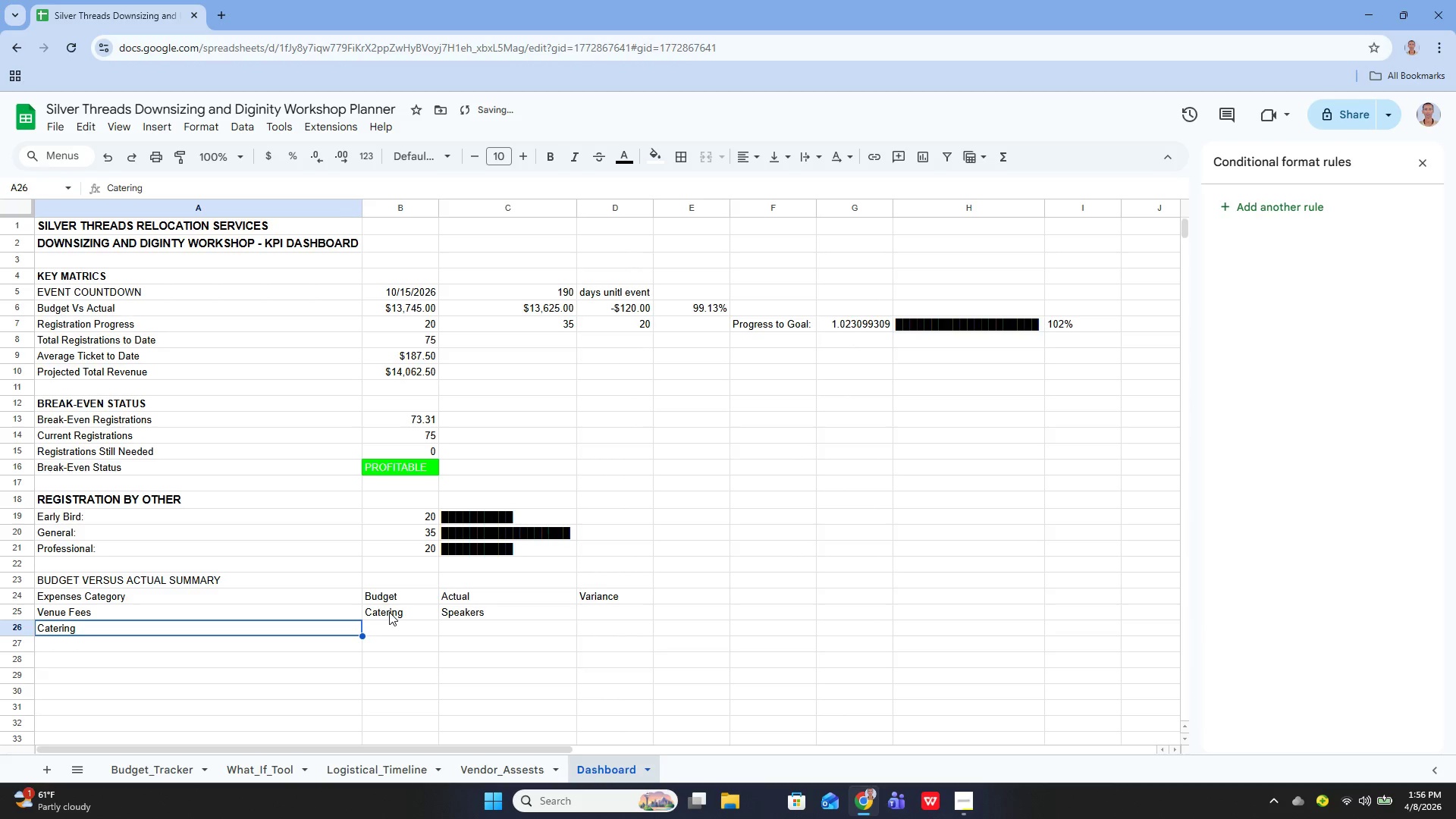 
key(ArrowUp)
 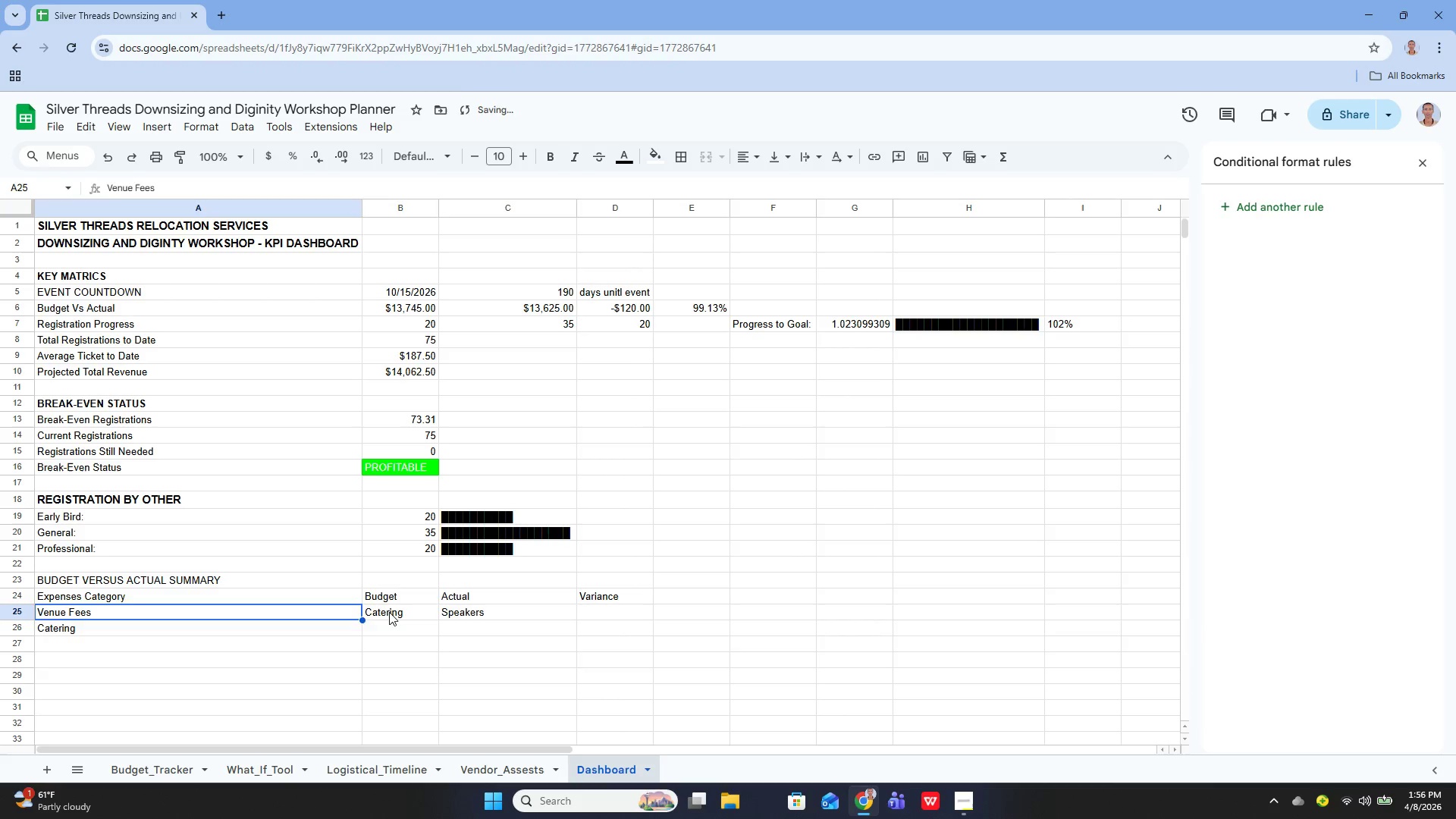 
key(ArrowRight)
 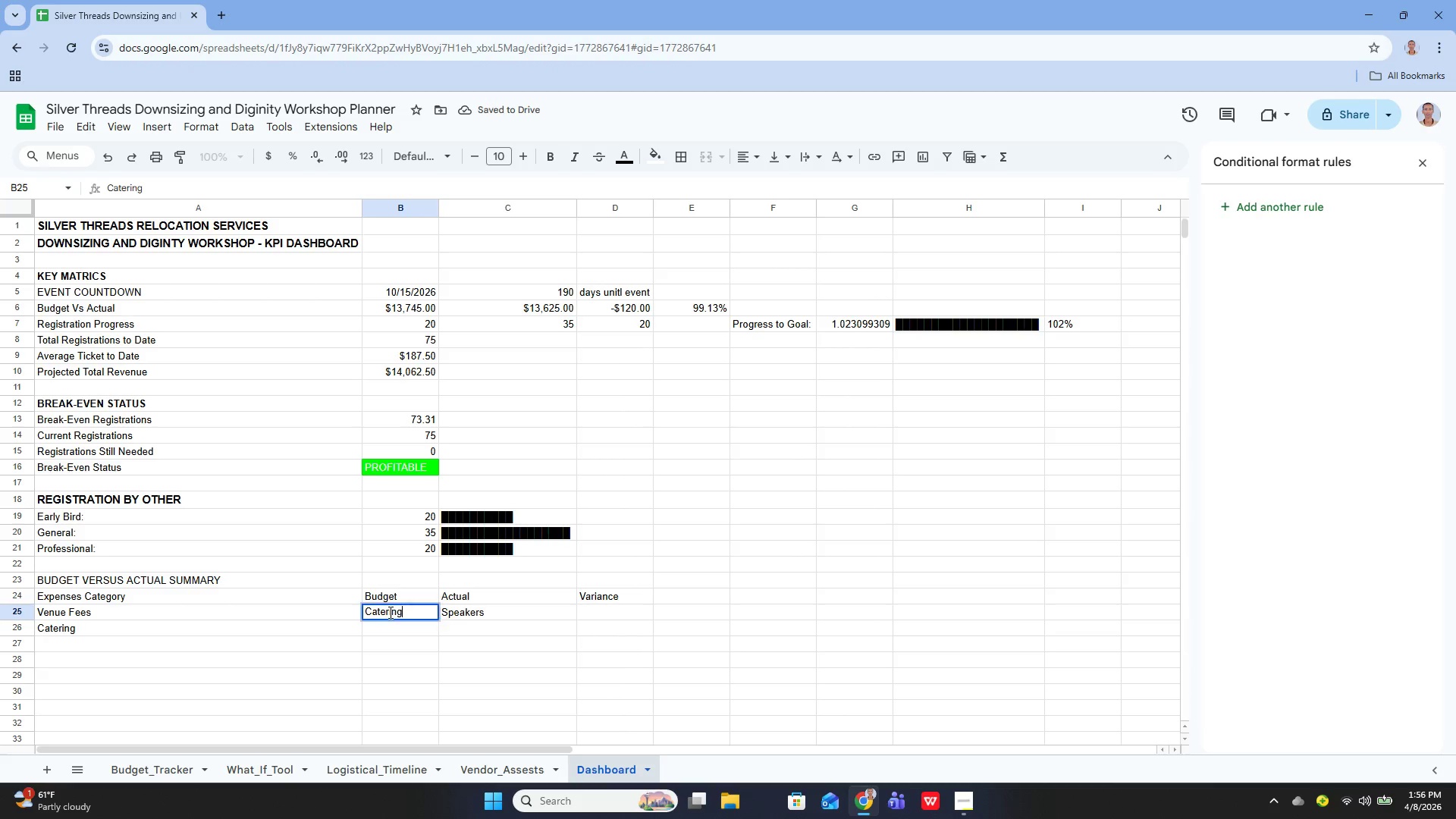 
key(Enter)
 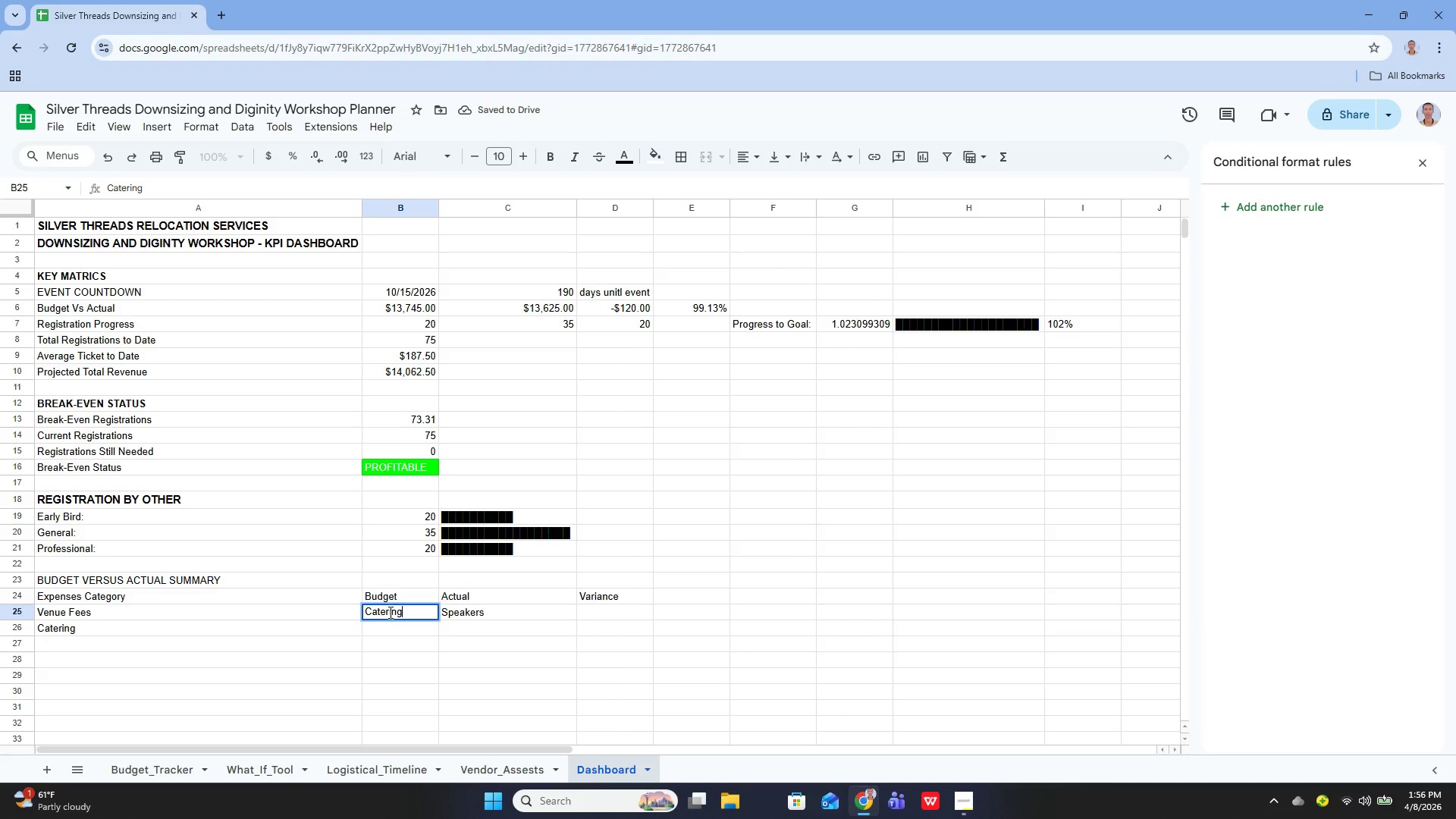 
key(Backspace)
 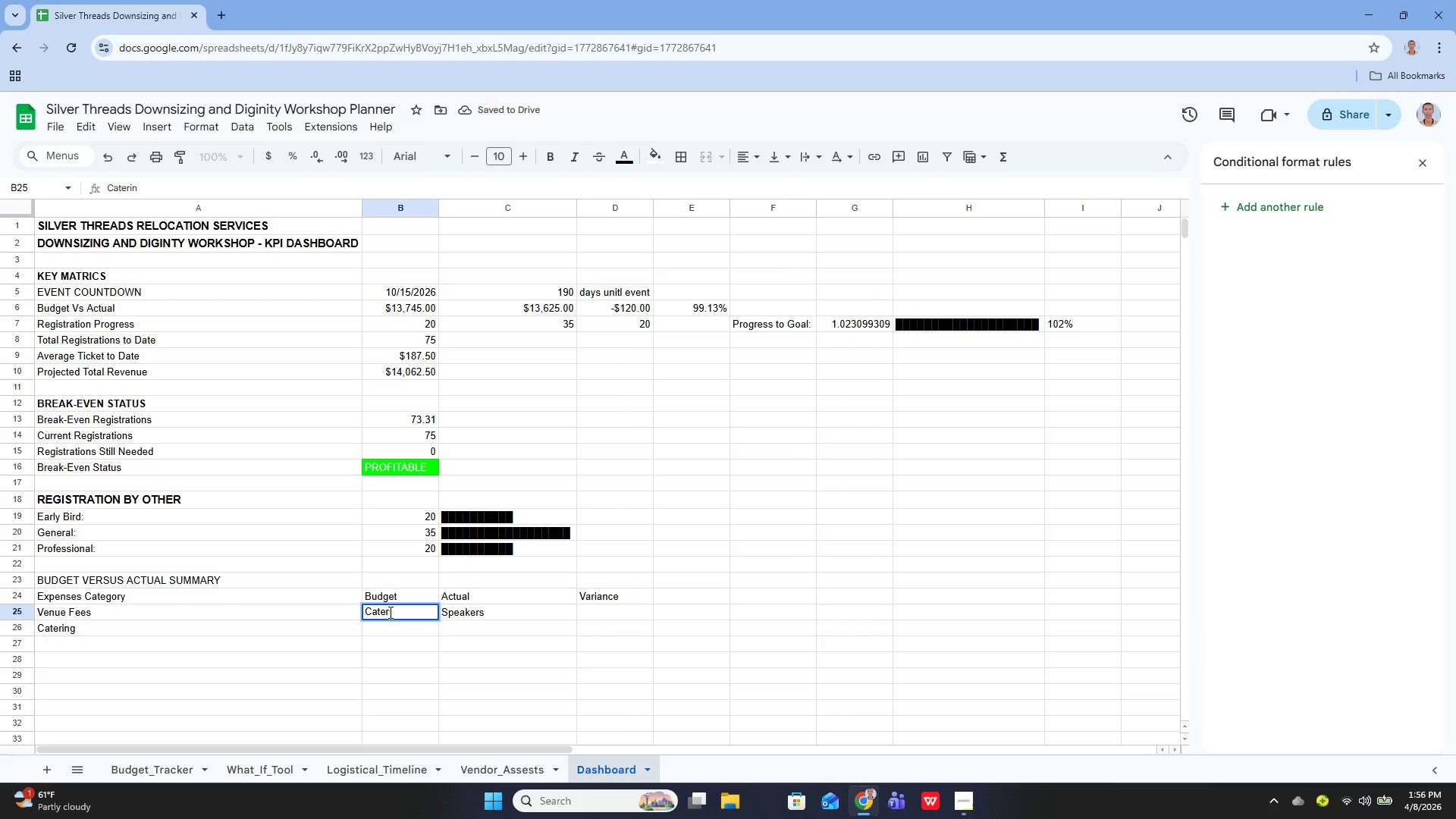 
key(Backspace)
 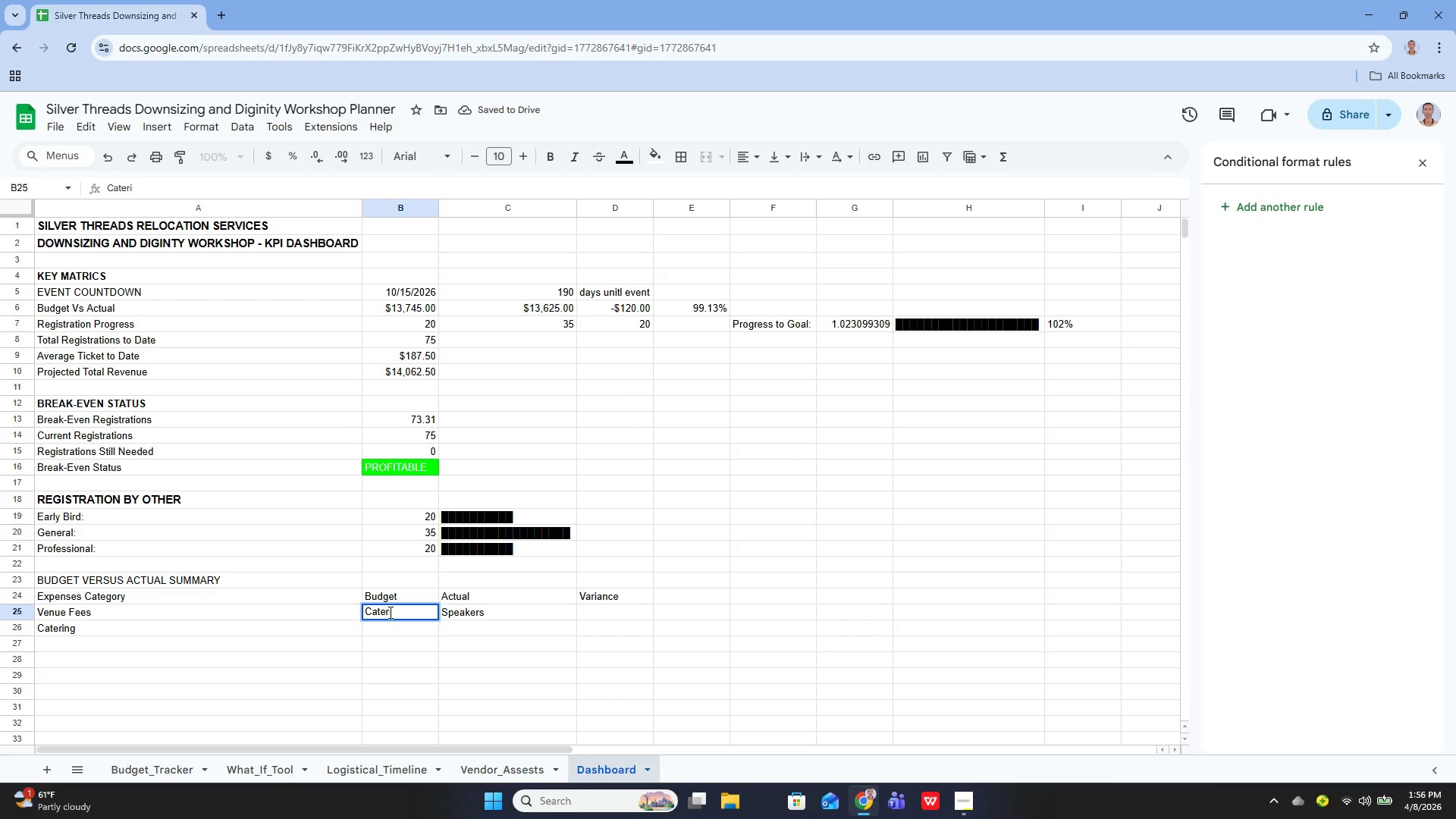 
key(Backspace)
 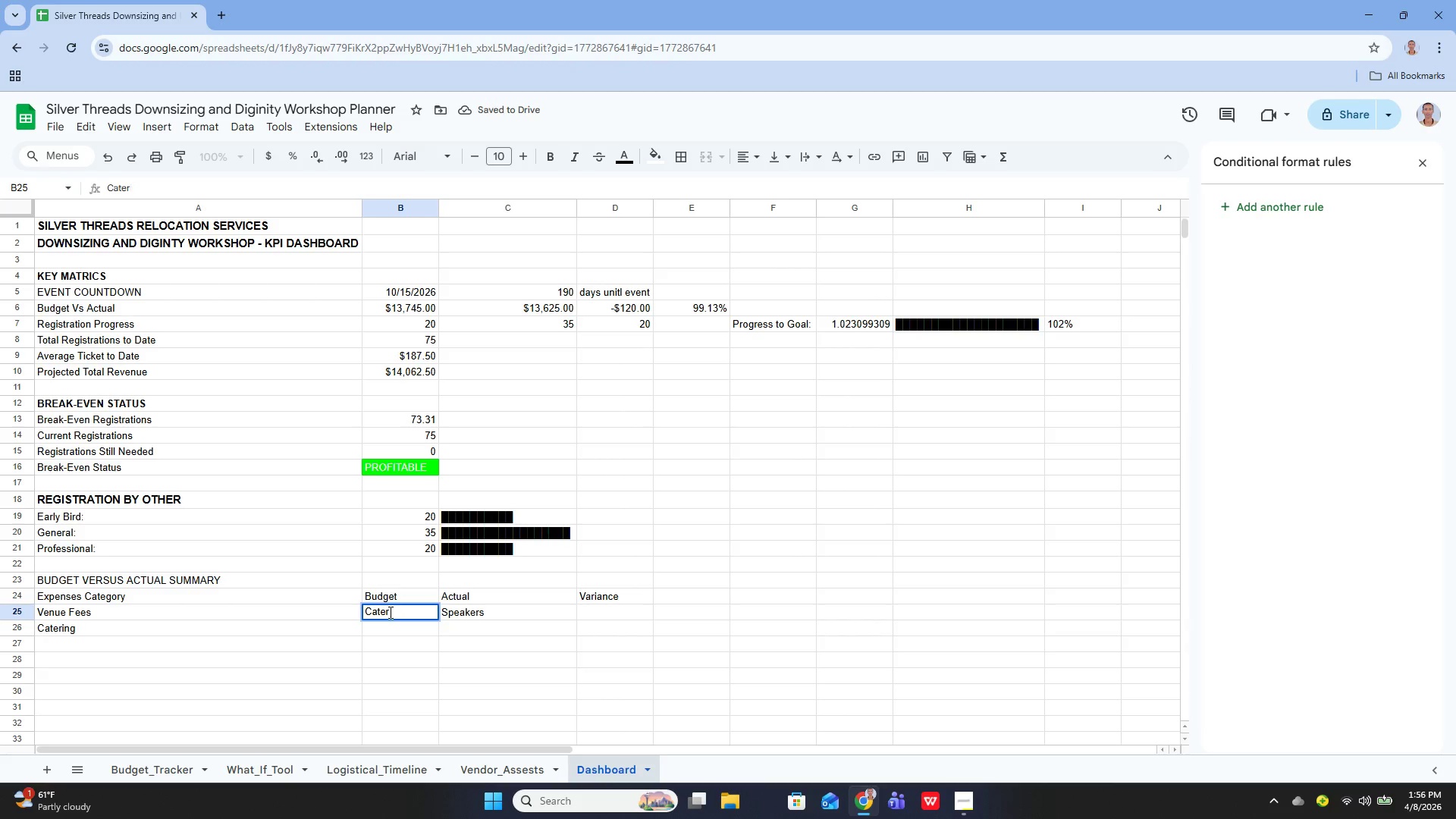 
key(Backspace)
 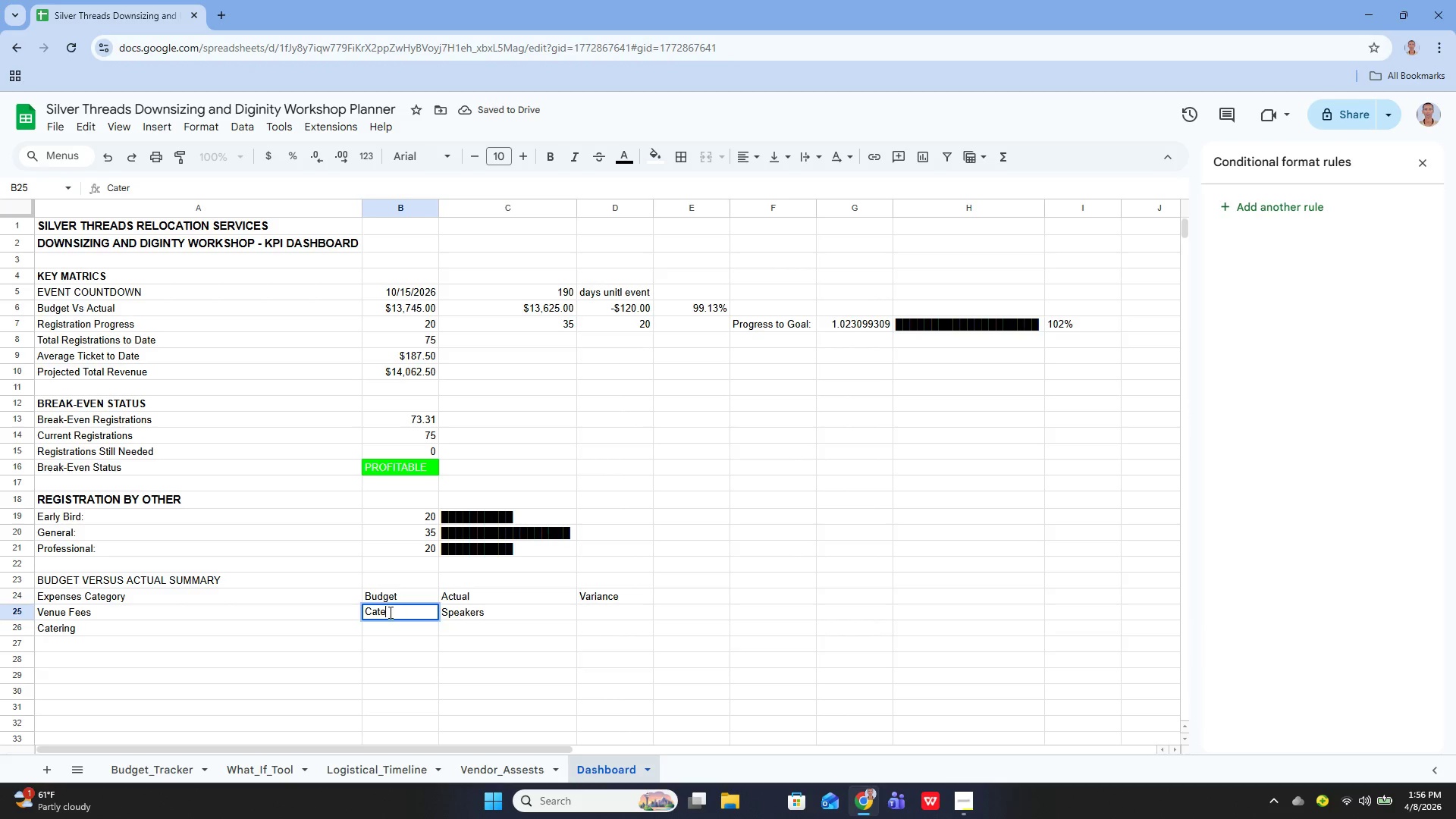 
key(Backspace)
 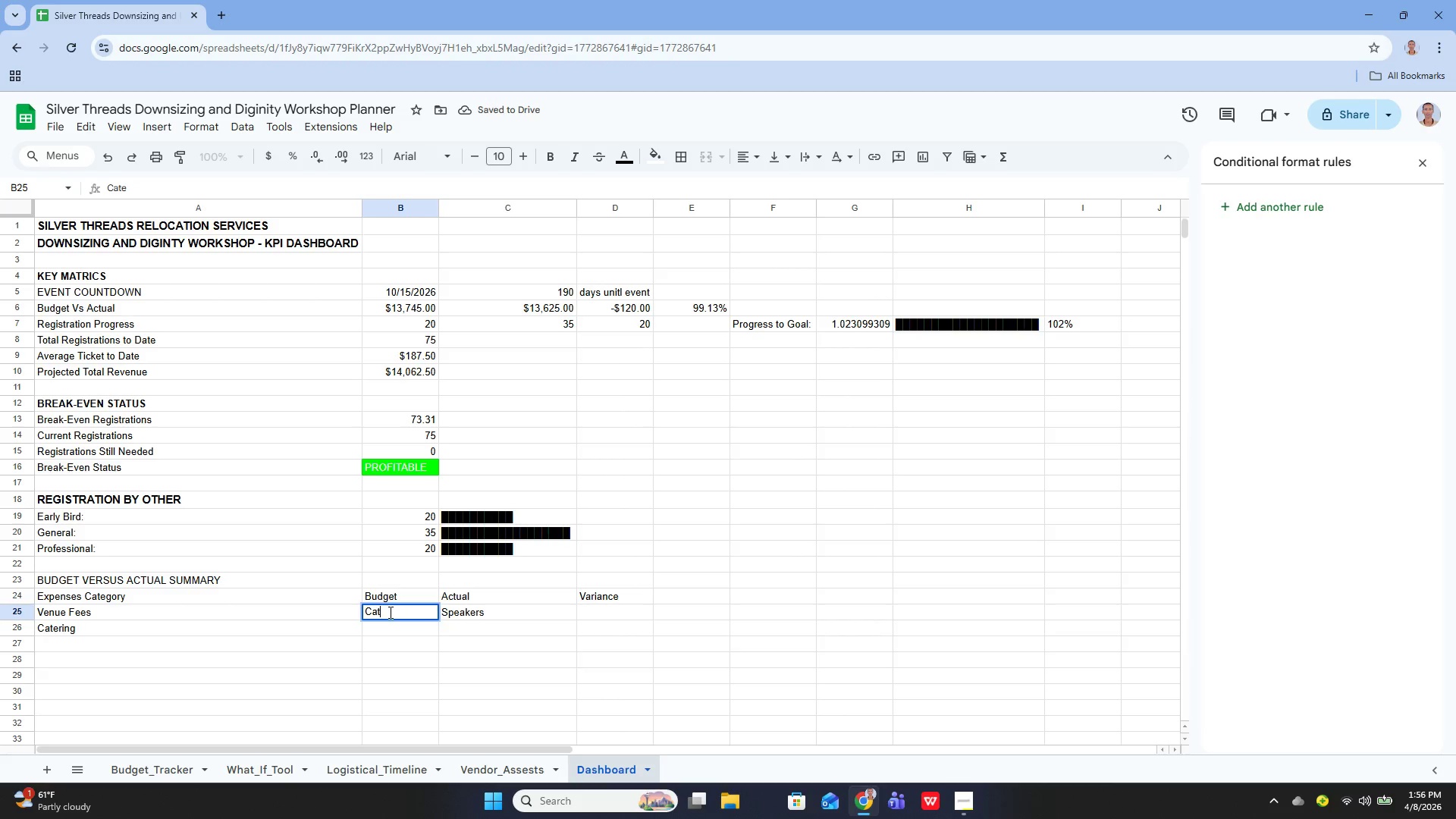 
key(Backspace)
 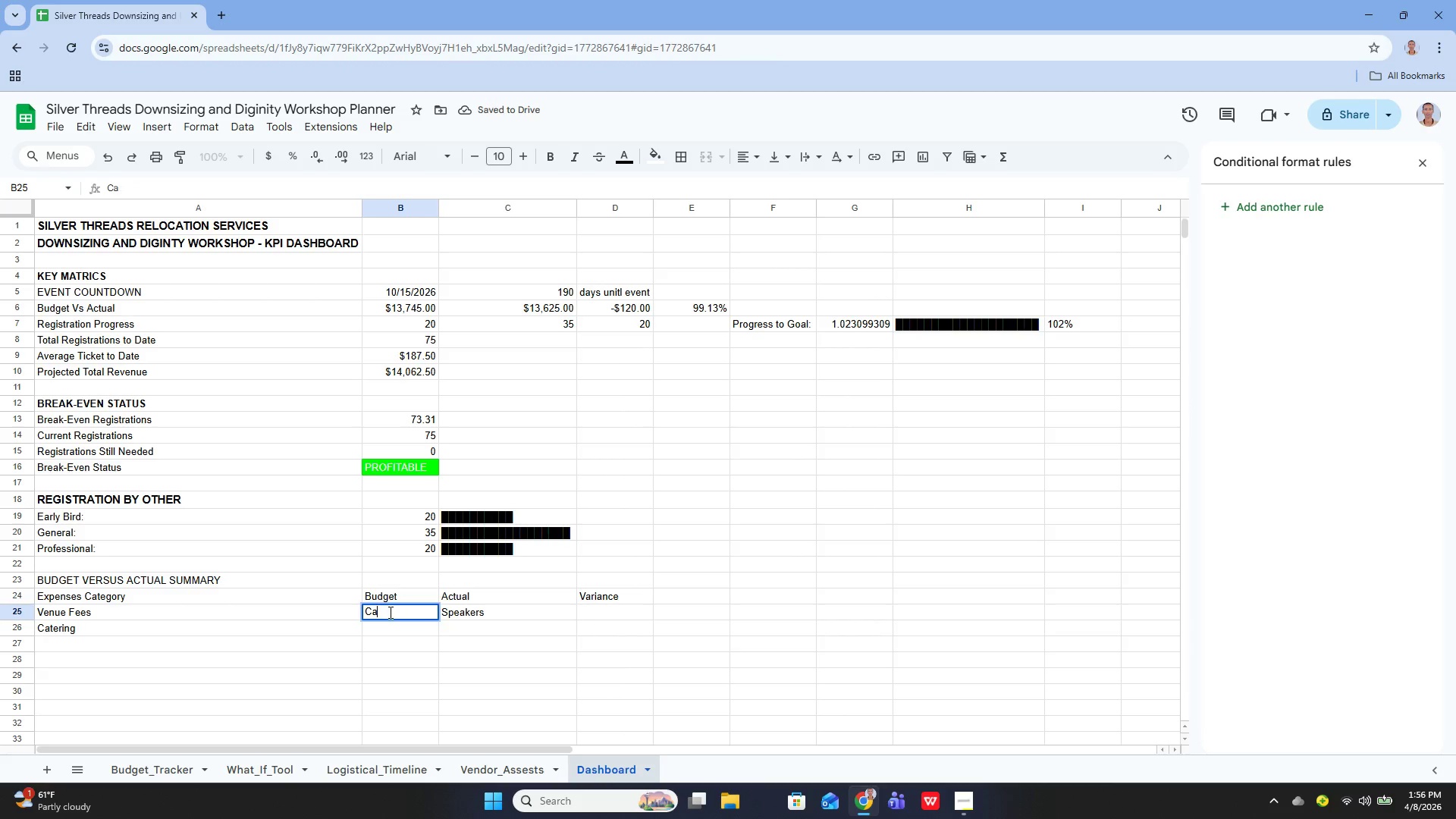 
key(Backspace)
 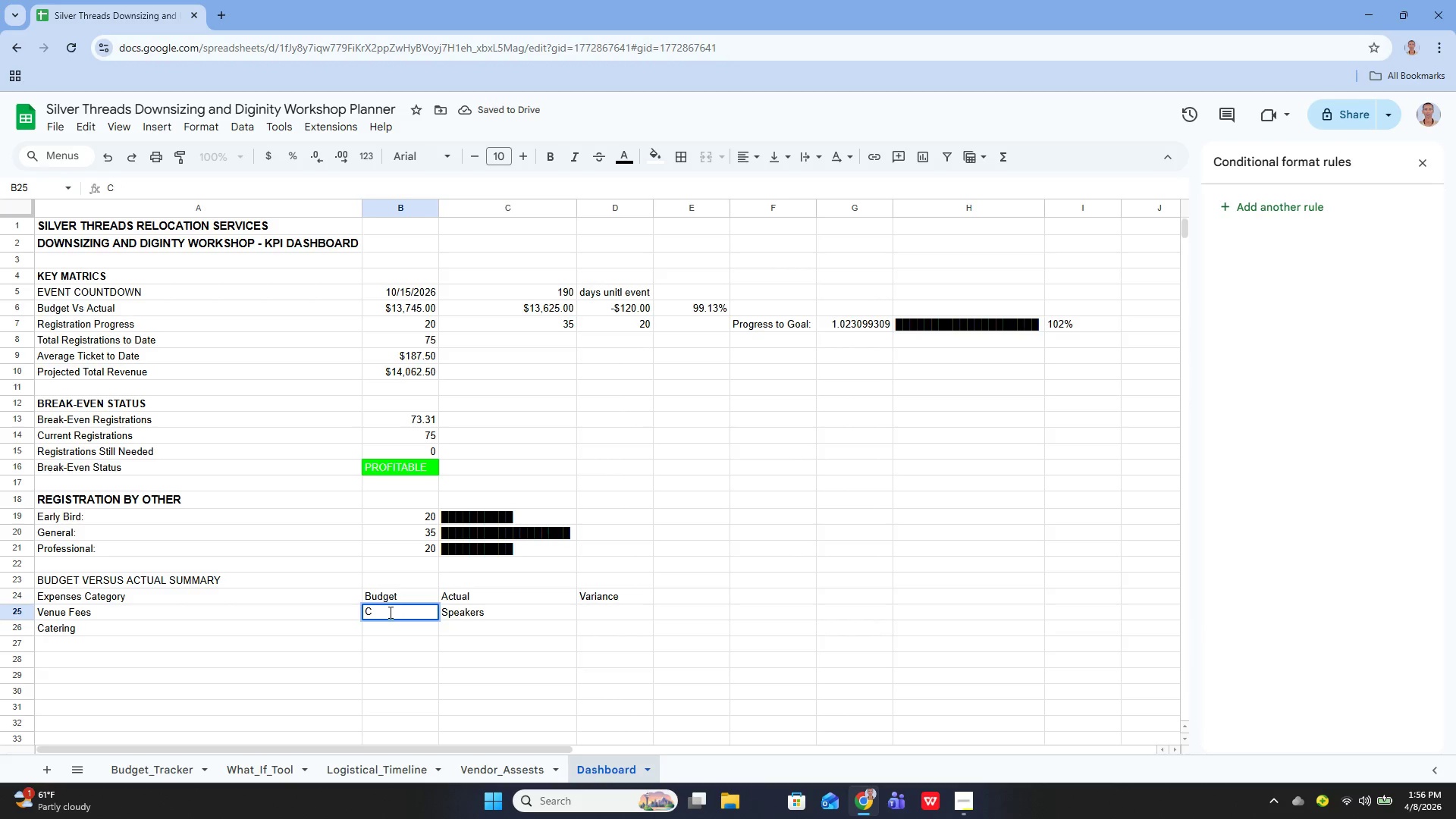 
key(Backspace)
 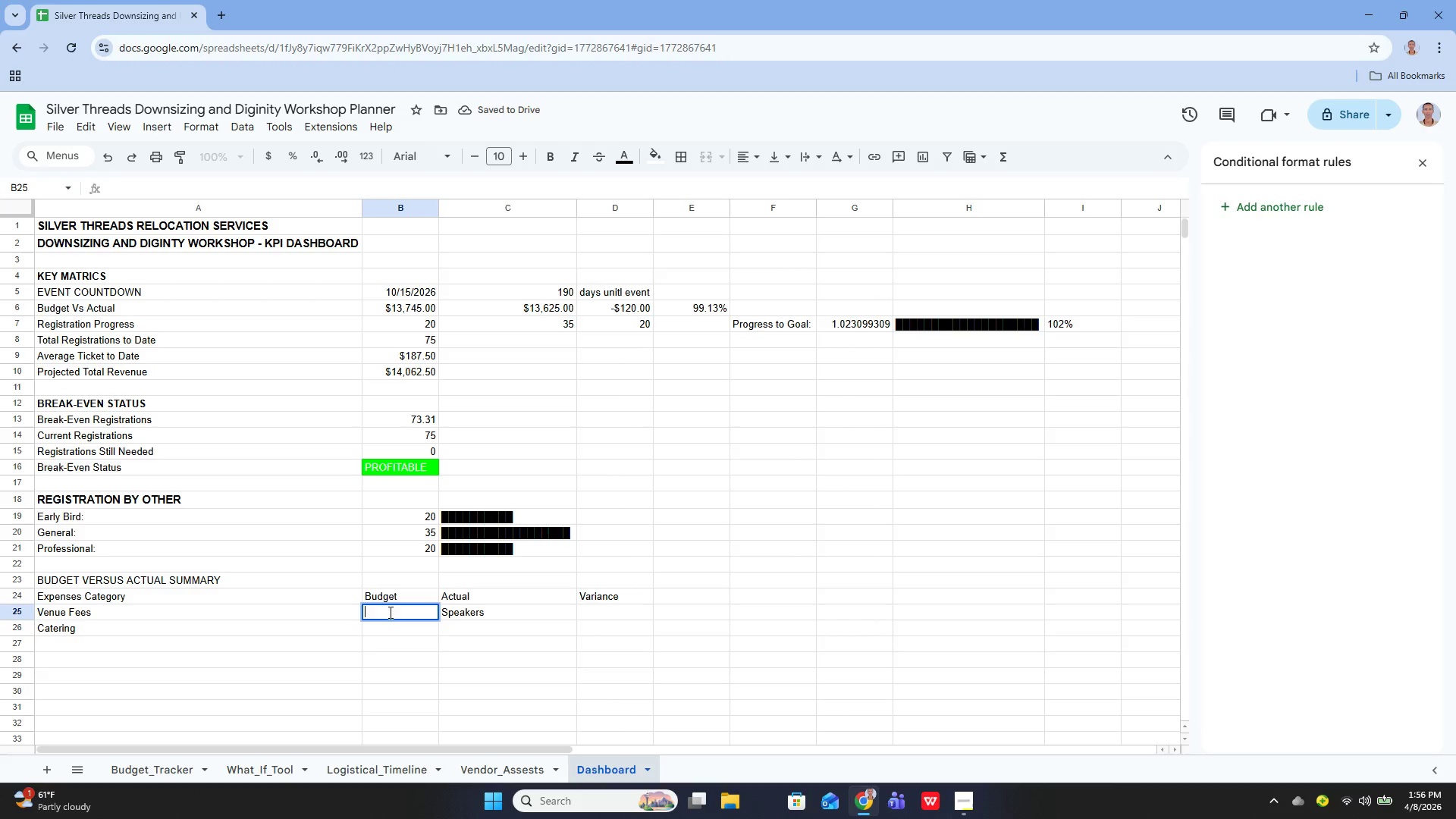 
key(Enter)
 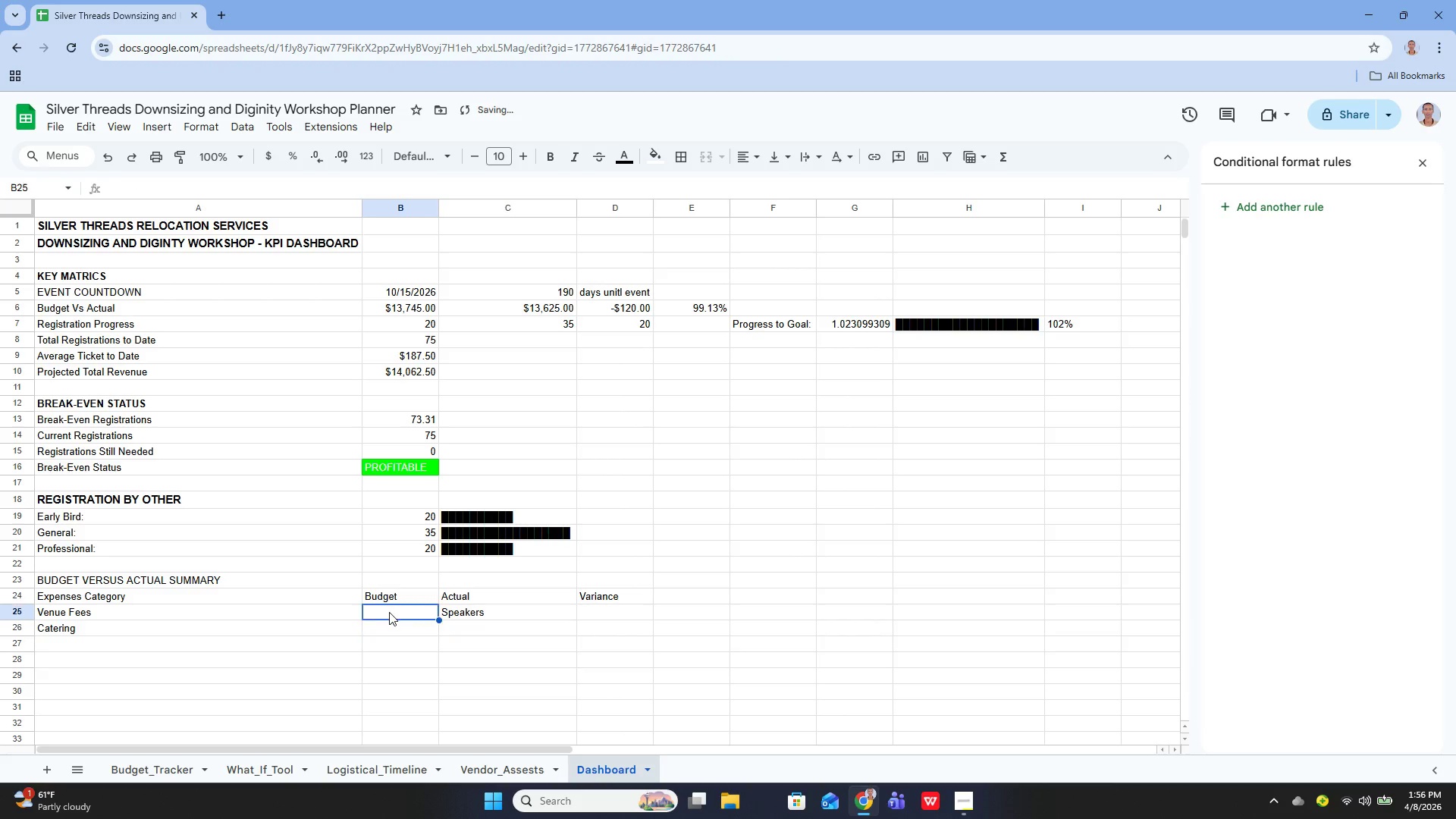 
key(ArrowUp)
 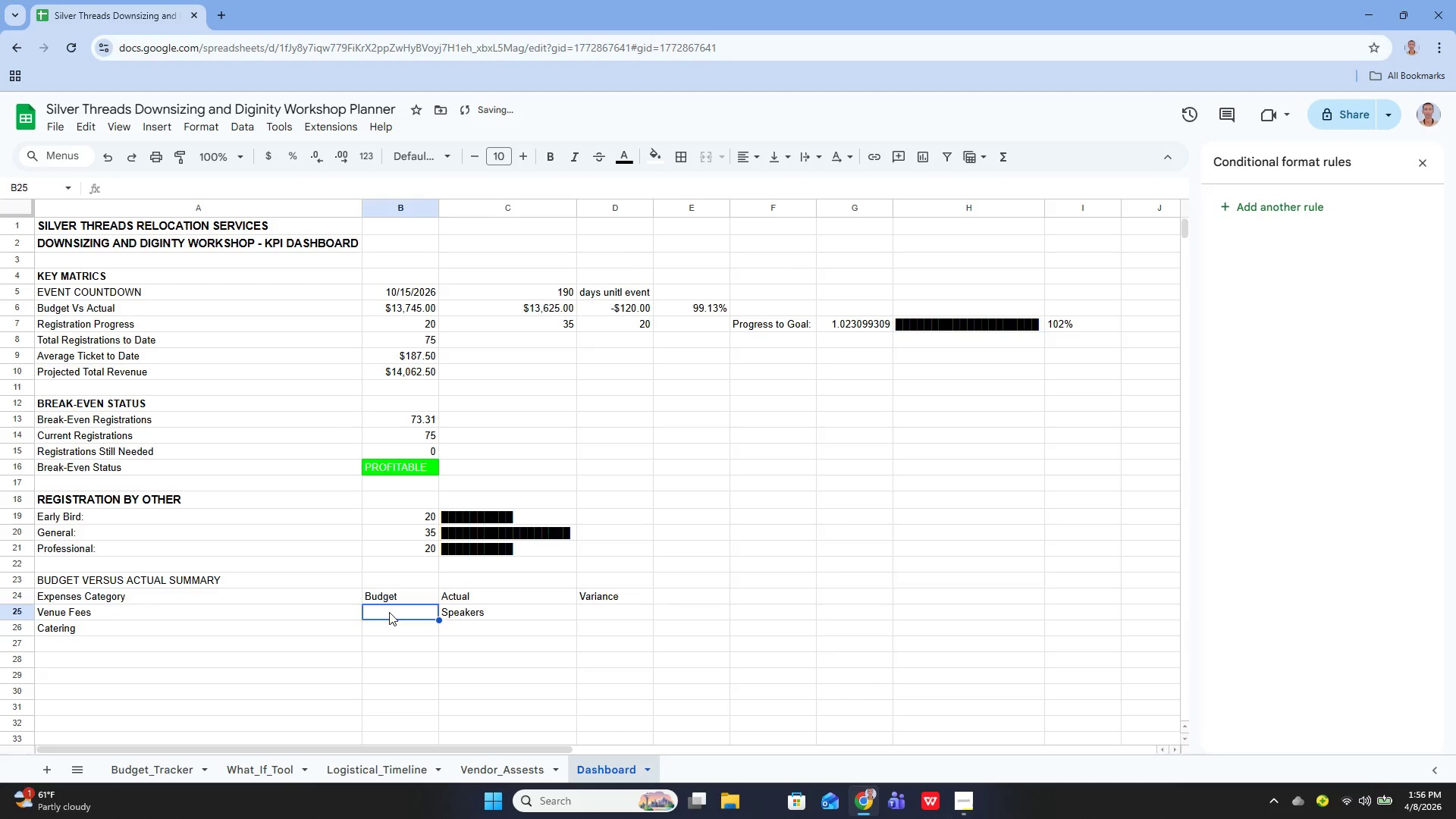 
key(ArrowRight)
 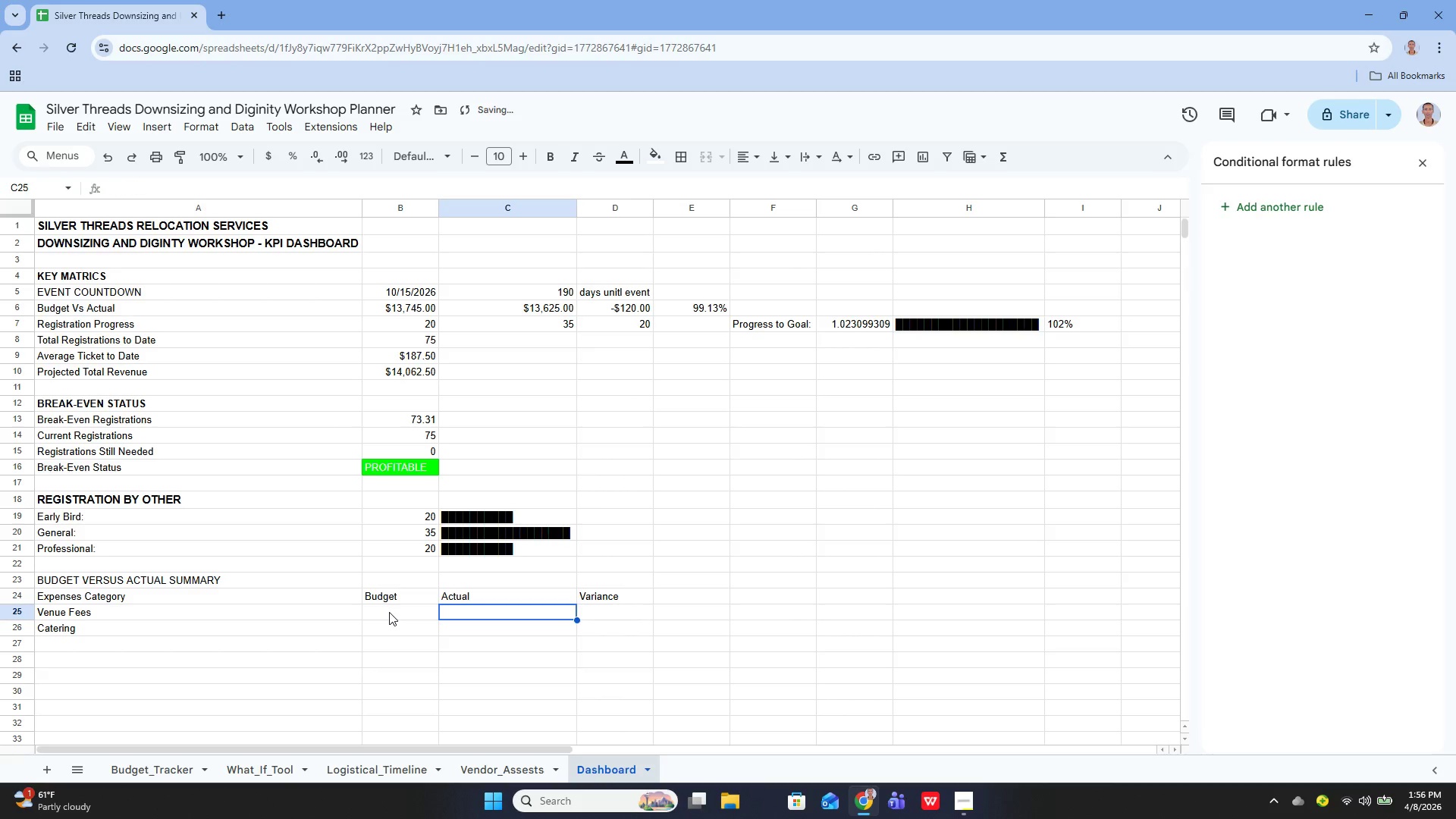 
key(Backspace)
 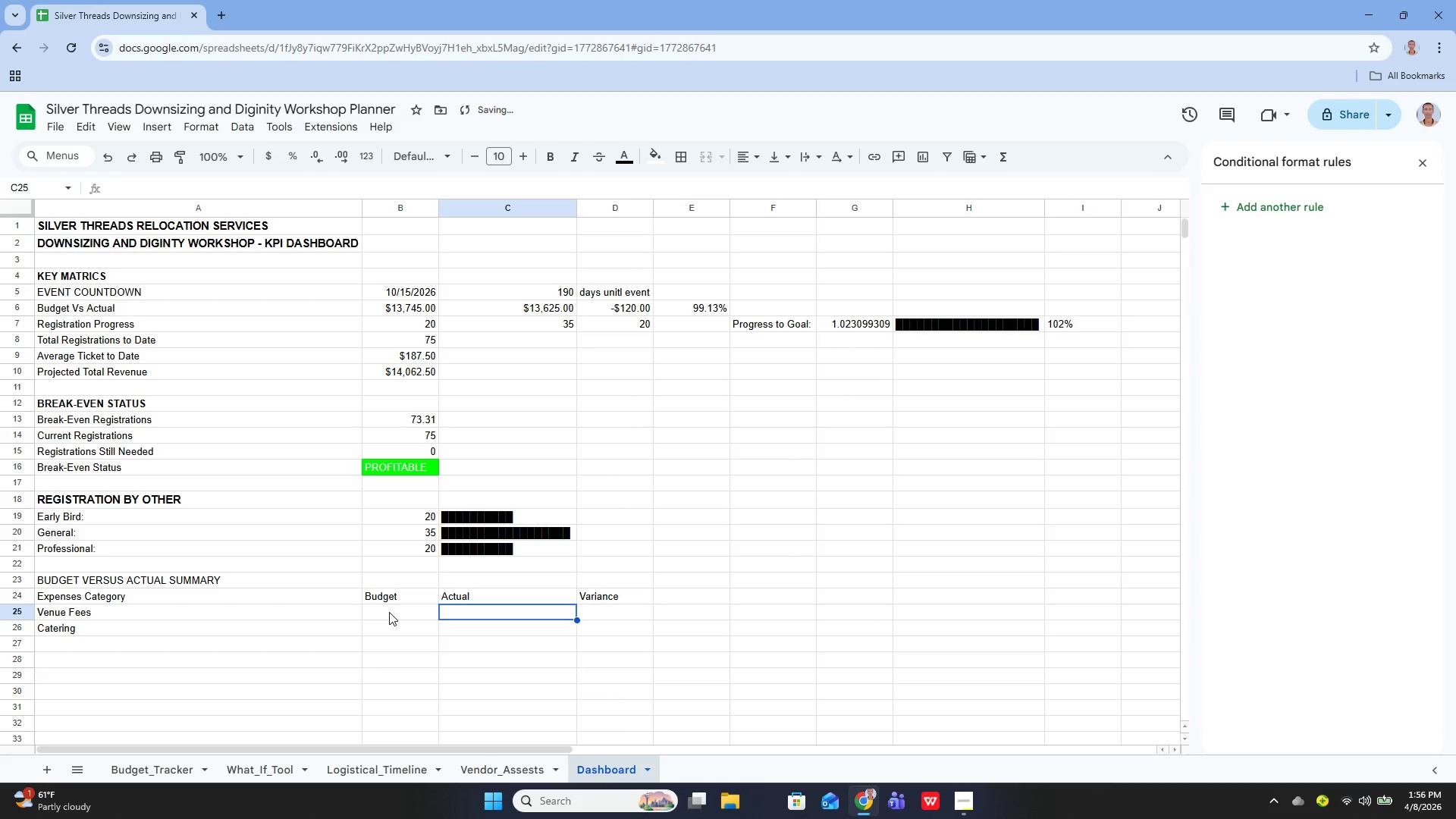 
key(Backspace)
 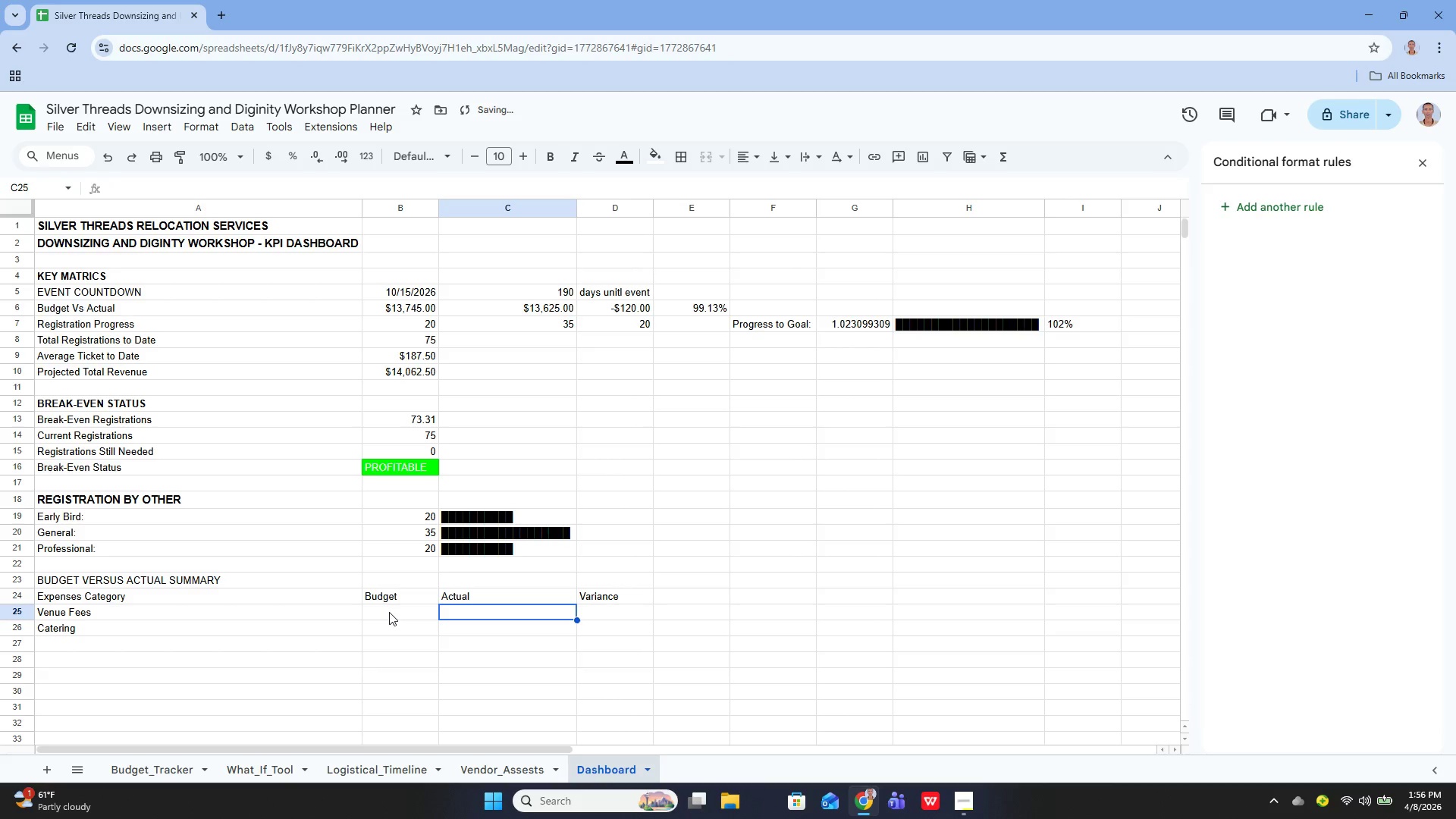 
key(Enter)
 